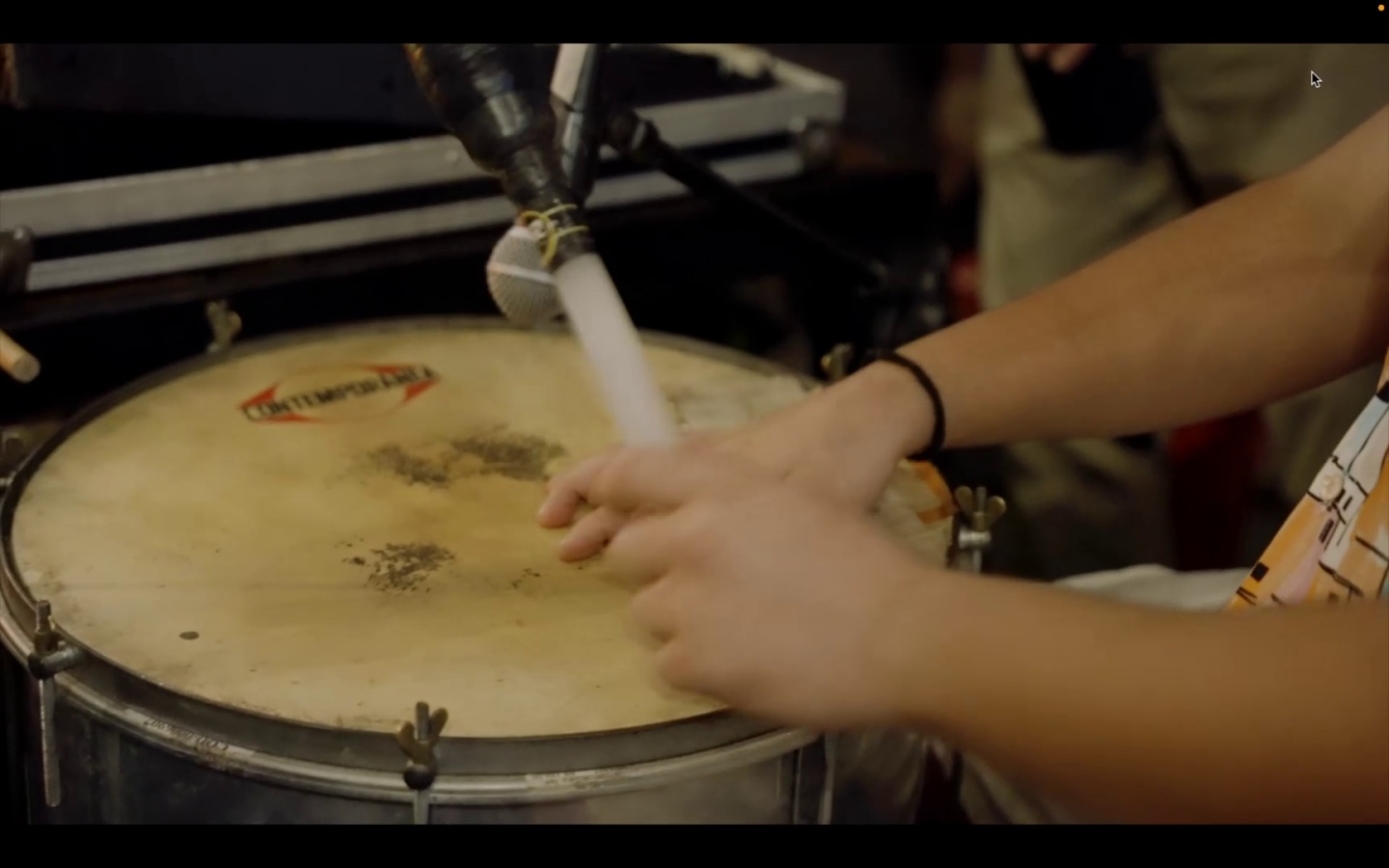 
key(Escape)
 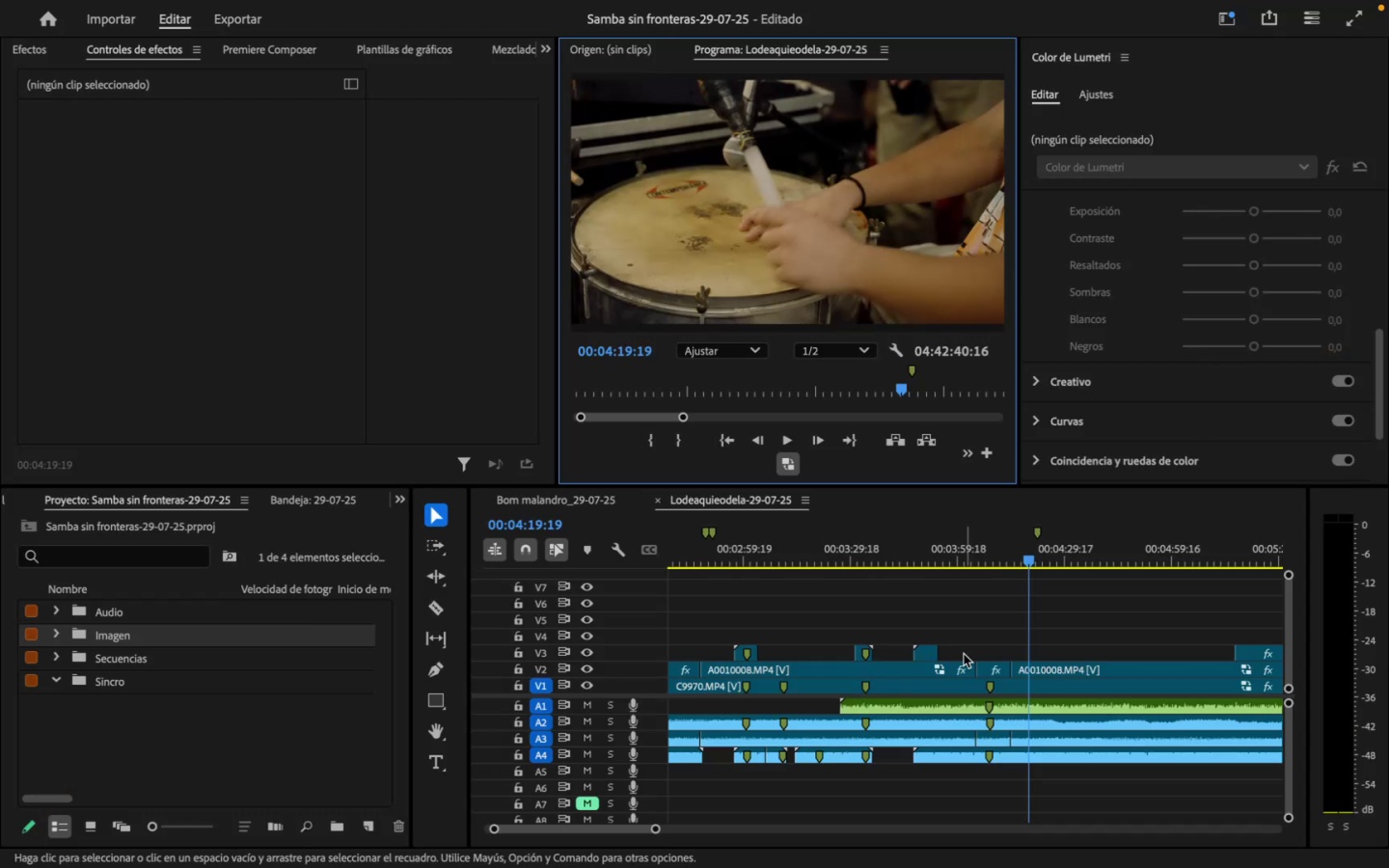 
left_click([586, 667])
 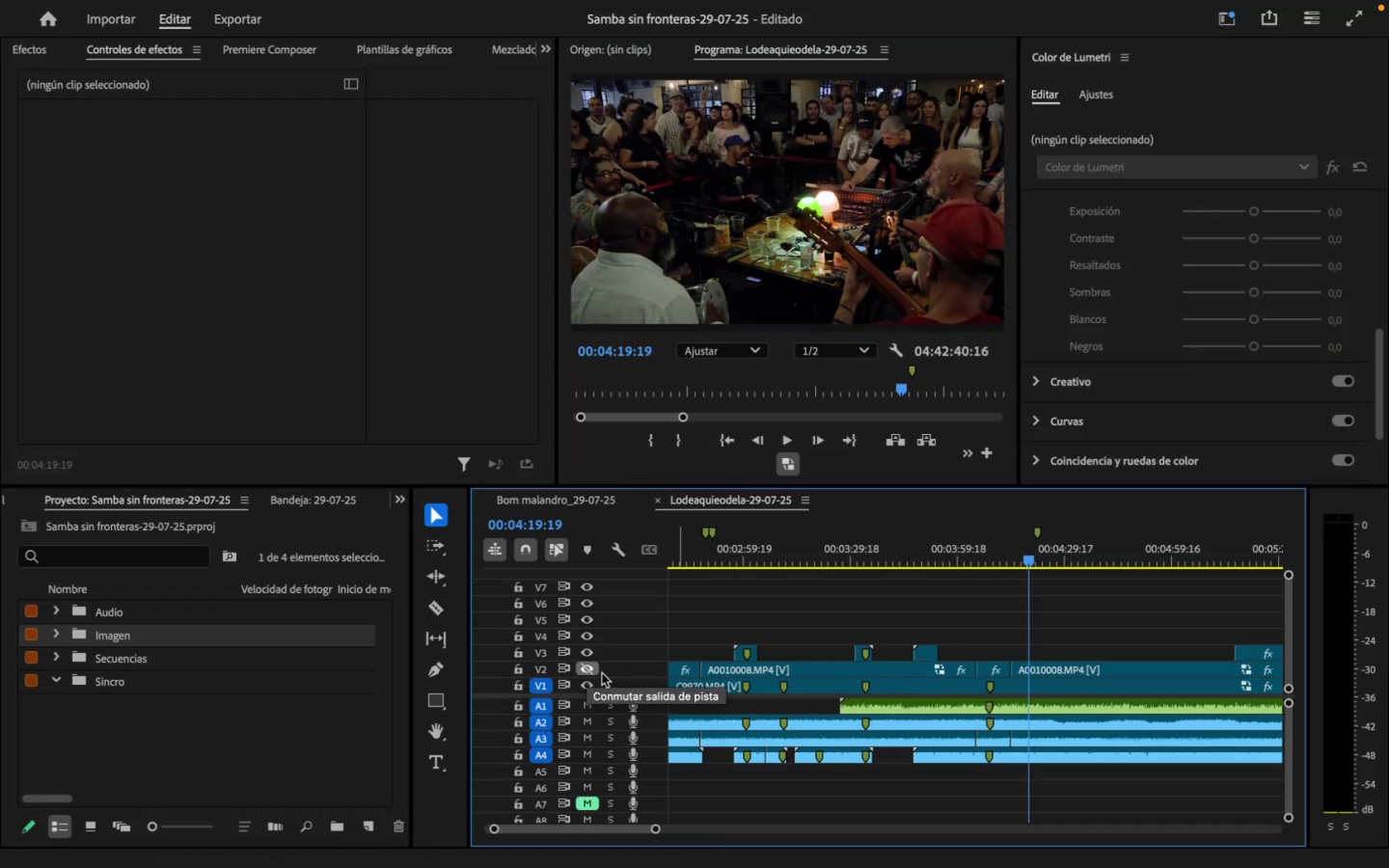 
left_click_drag(start_coordinate=[658, 827], to_coordinate=[639, 831])
 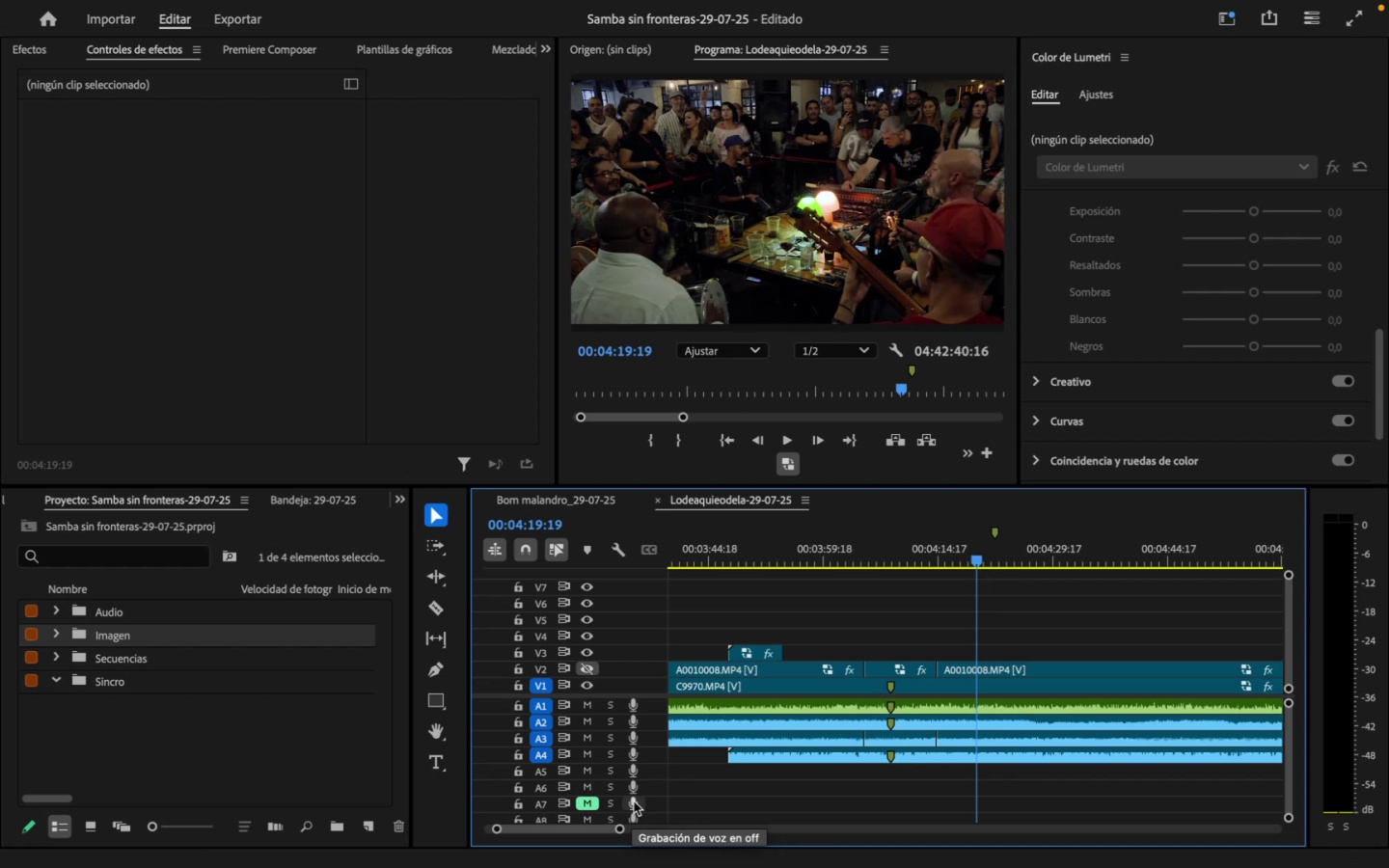 
wait(13.16)
 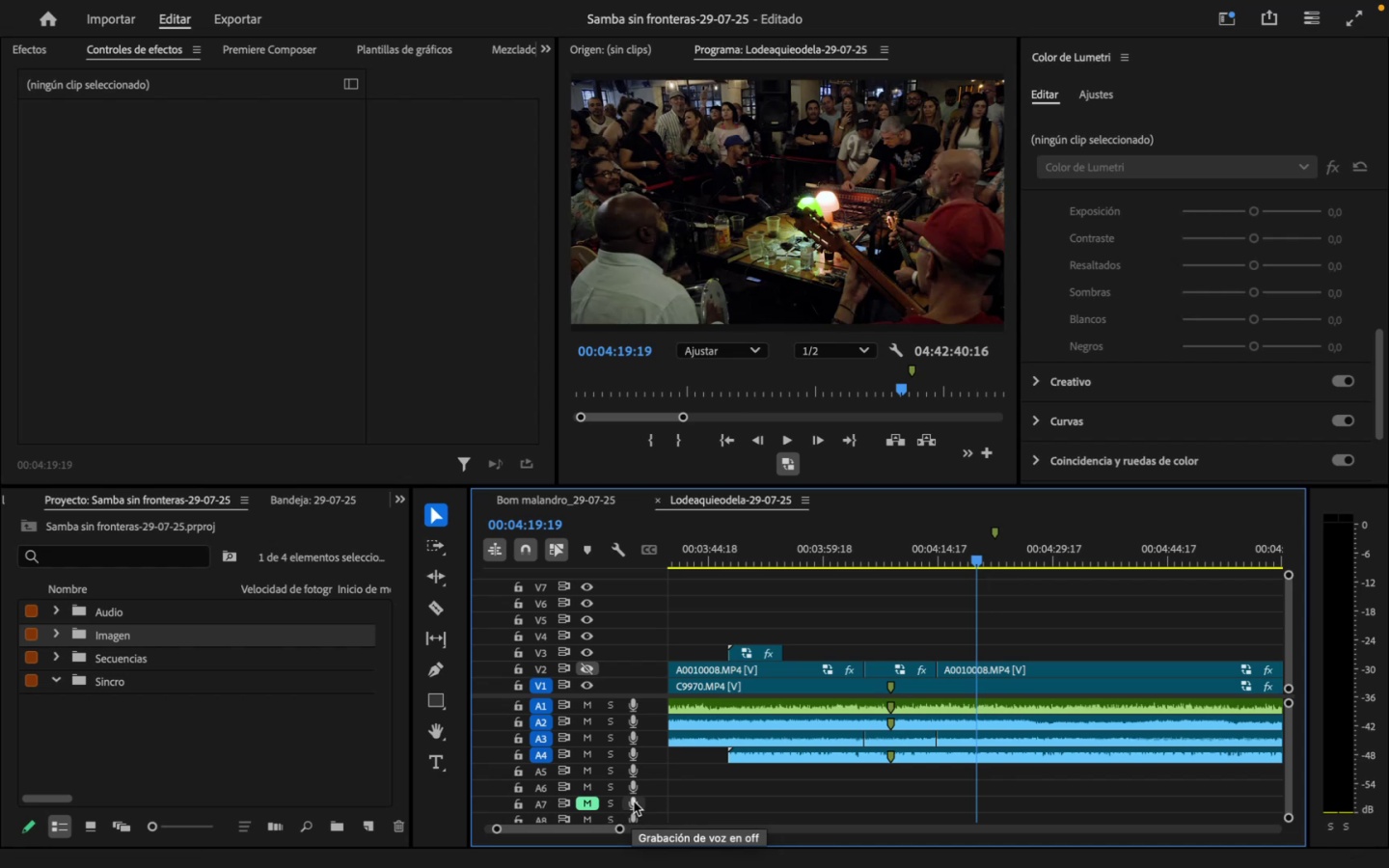 
key(C)
 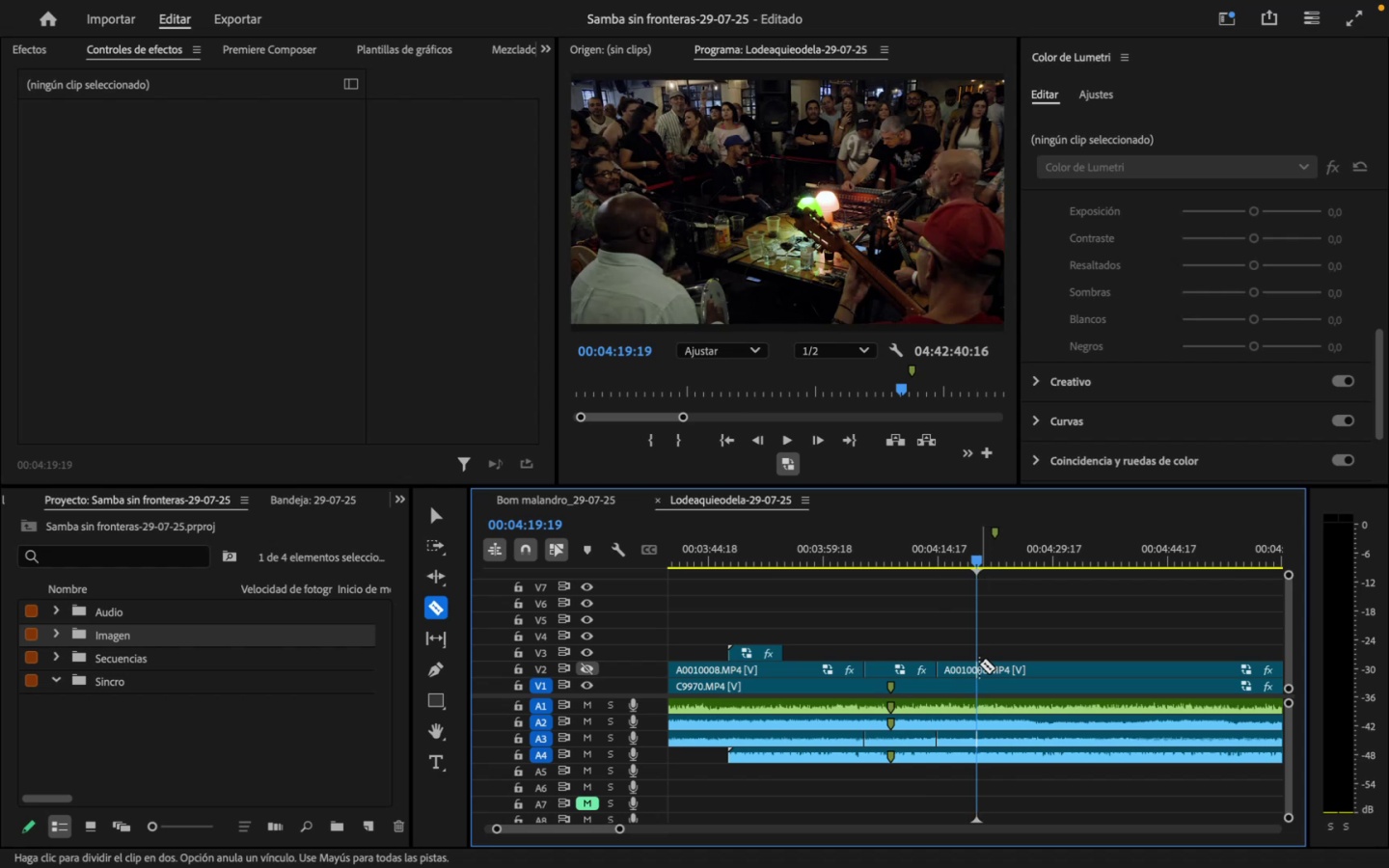 
left_click([979, 664])
 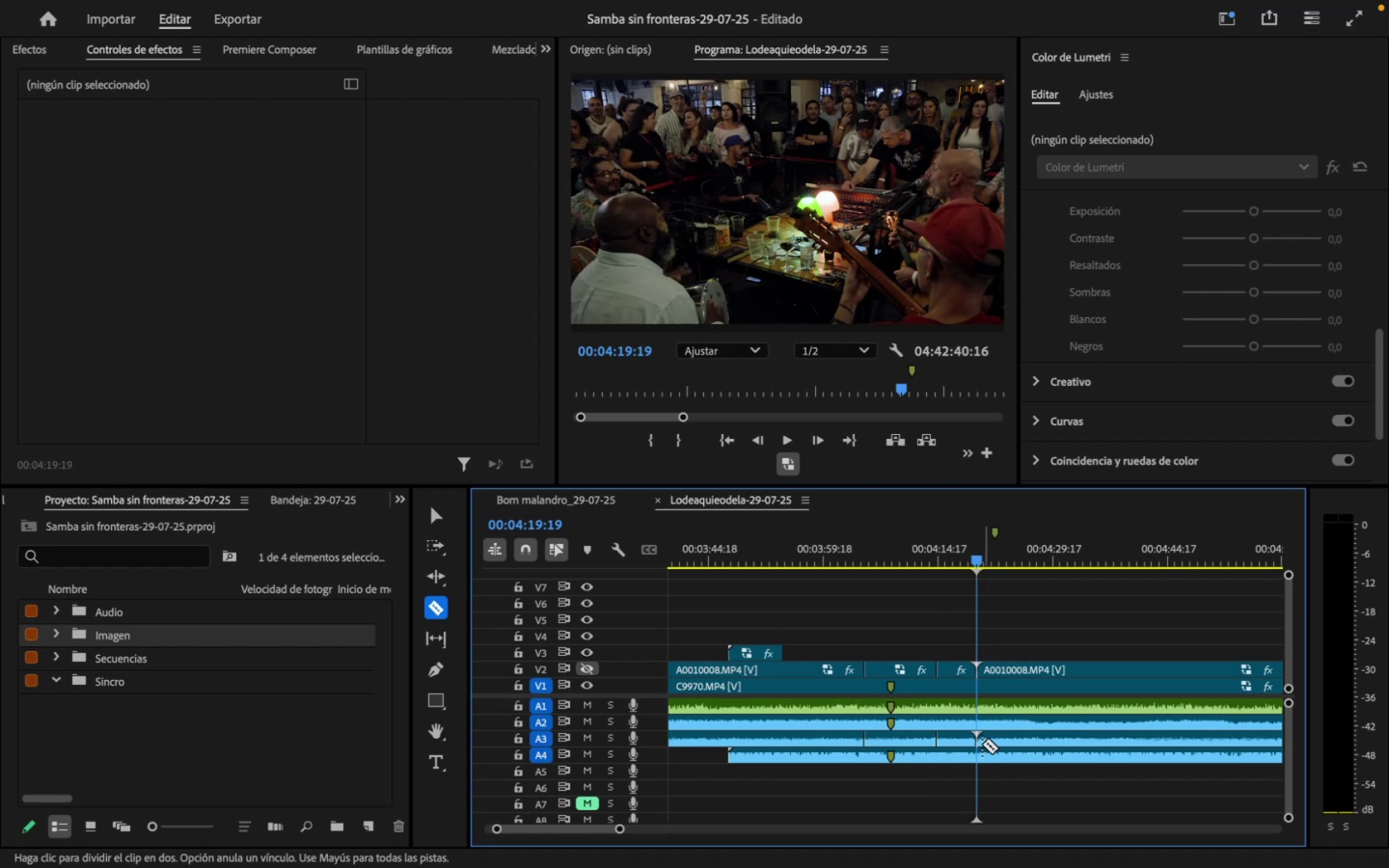 
key(V)
 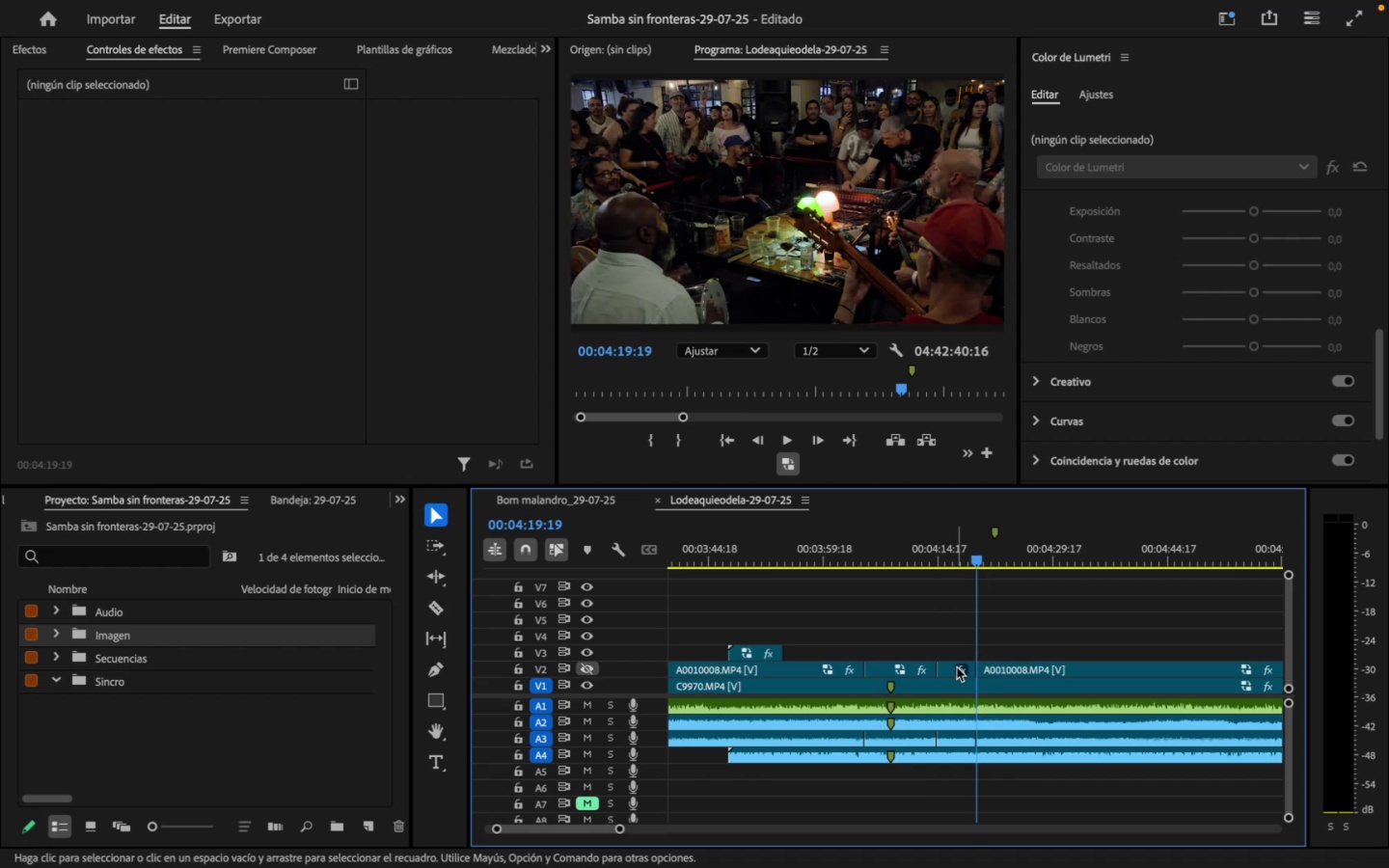 
left_click([959, 664])
 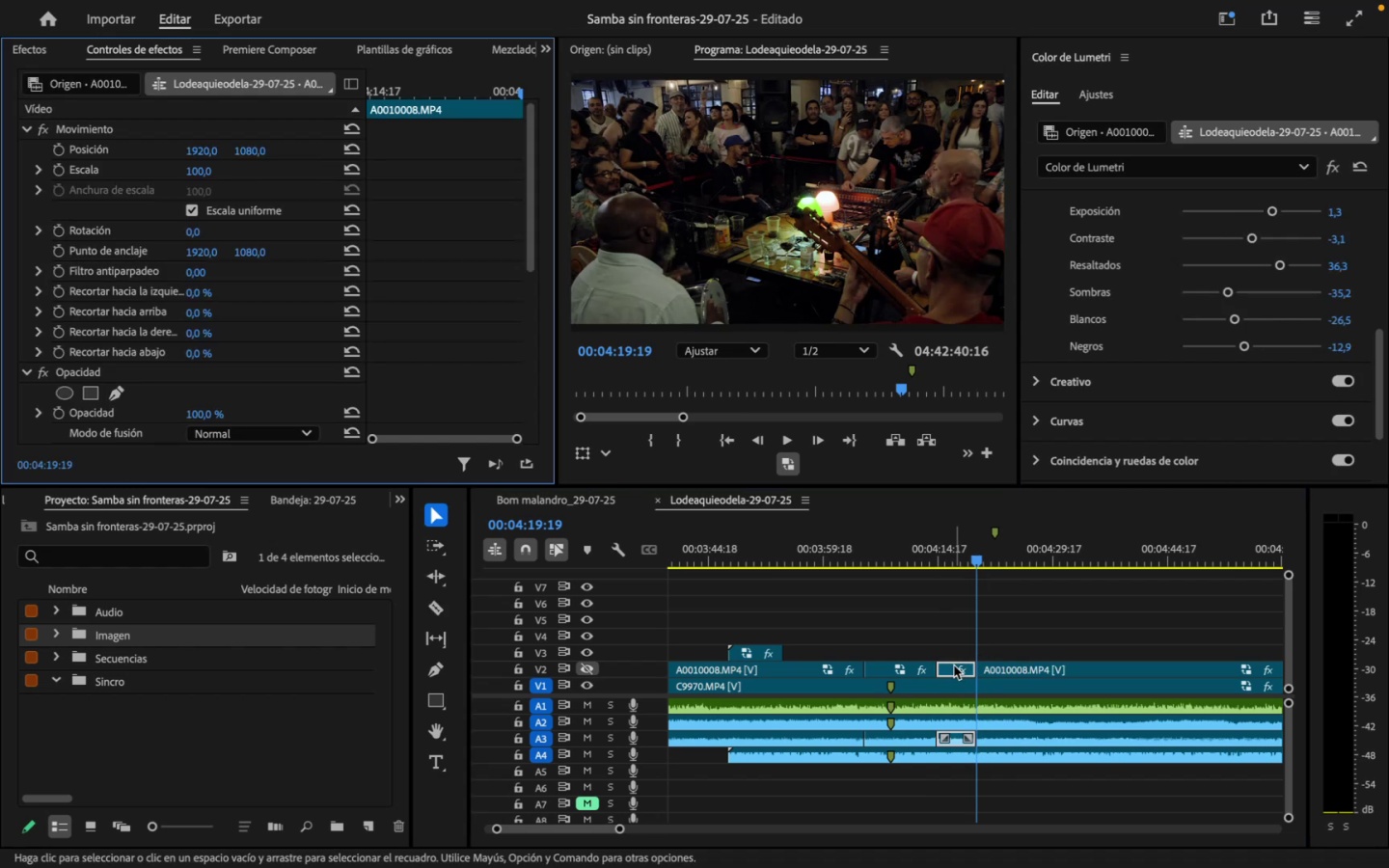 
right_click([955, 670])
 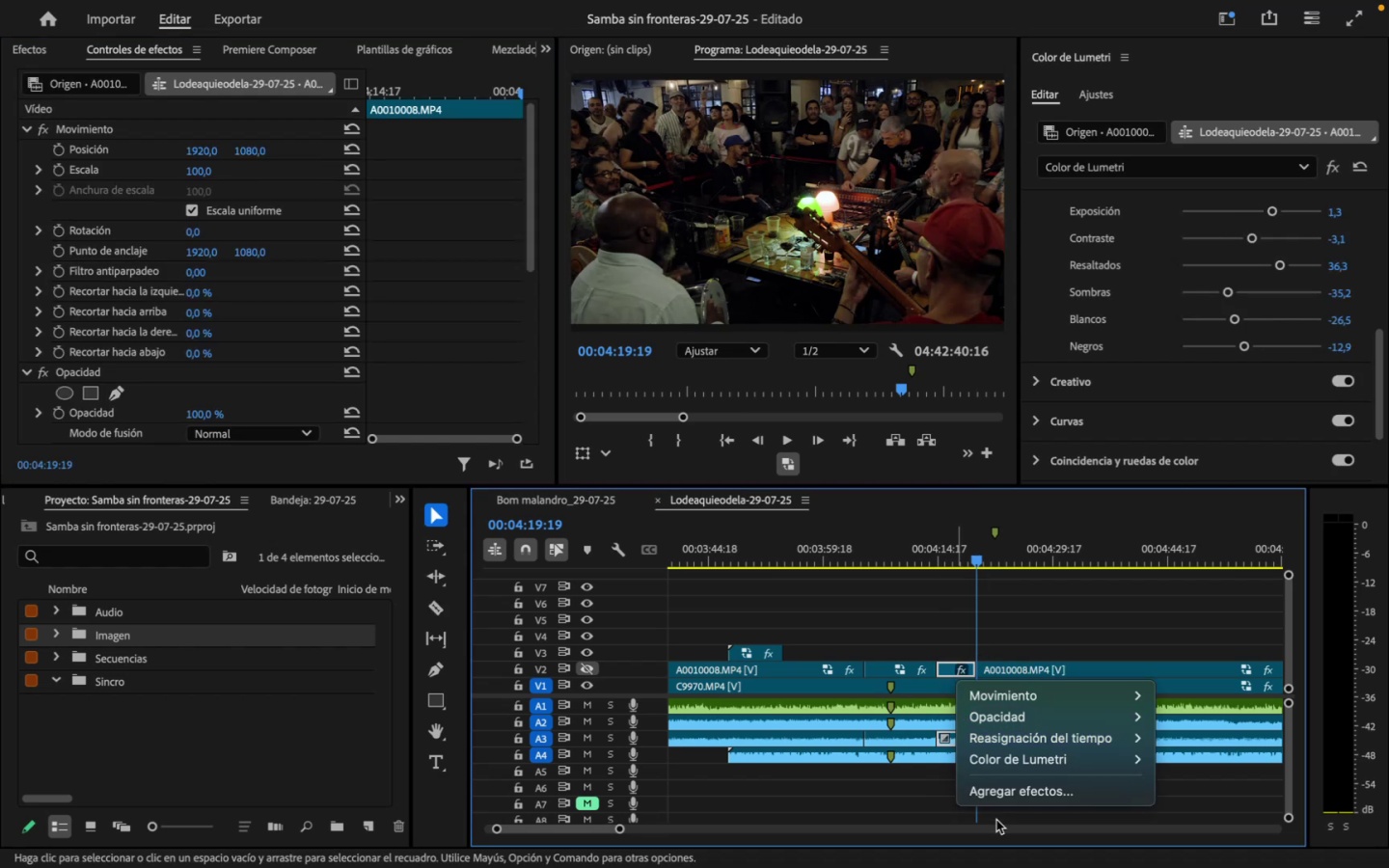 
left_click([966, 598])
 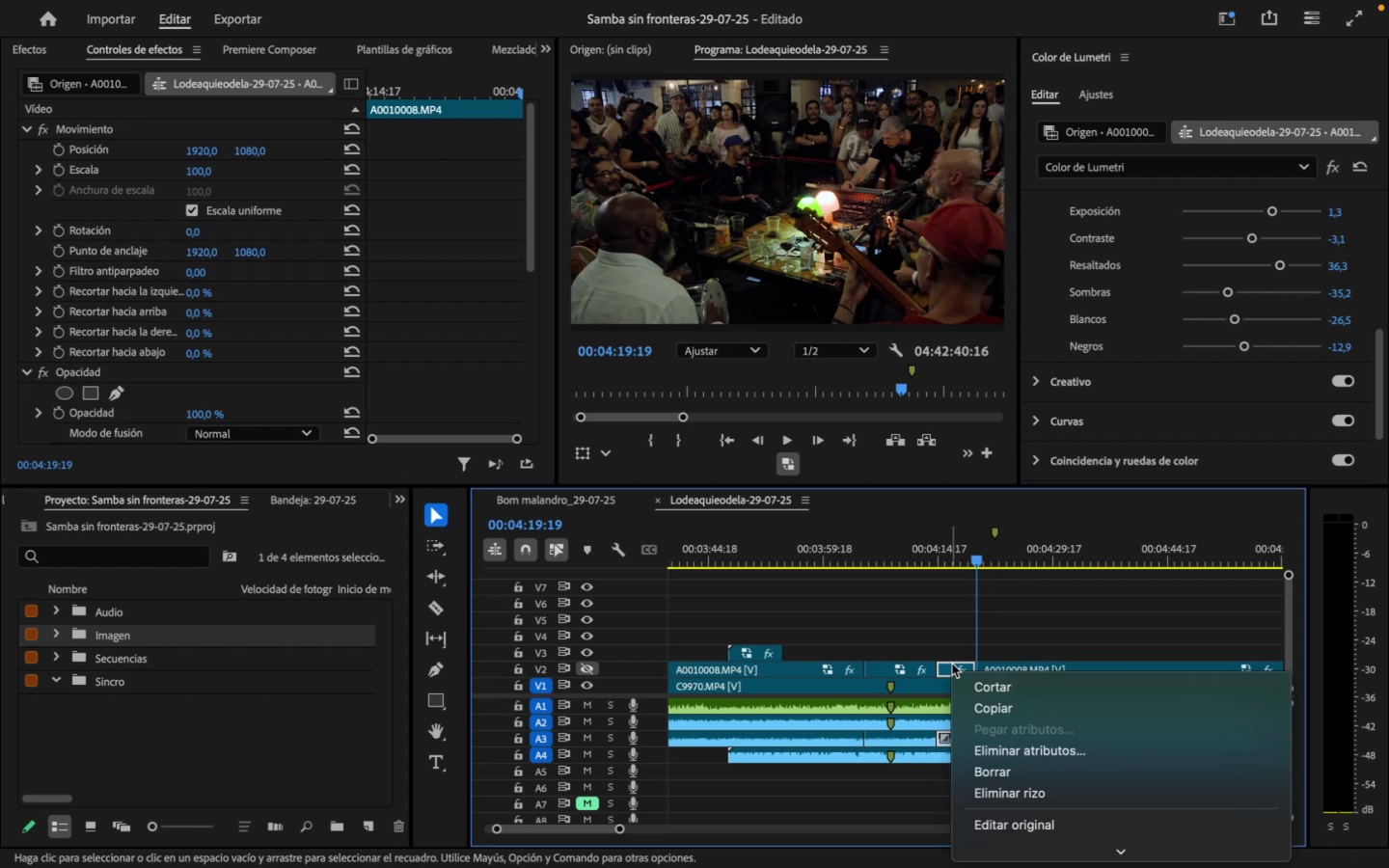 
wait(7.56)
 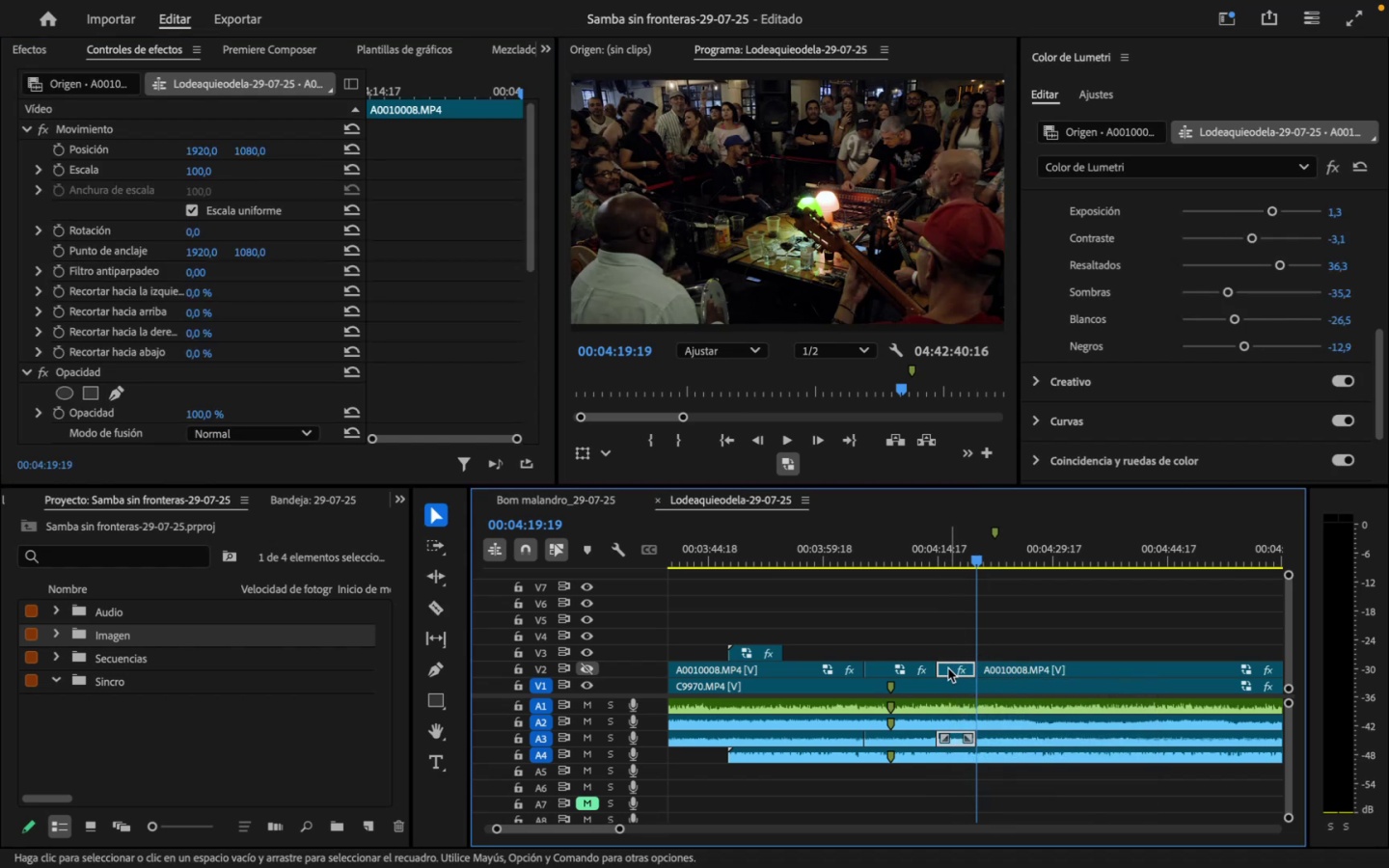 
left_click([1062, 711])
 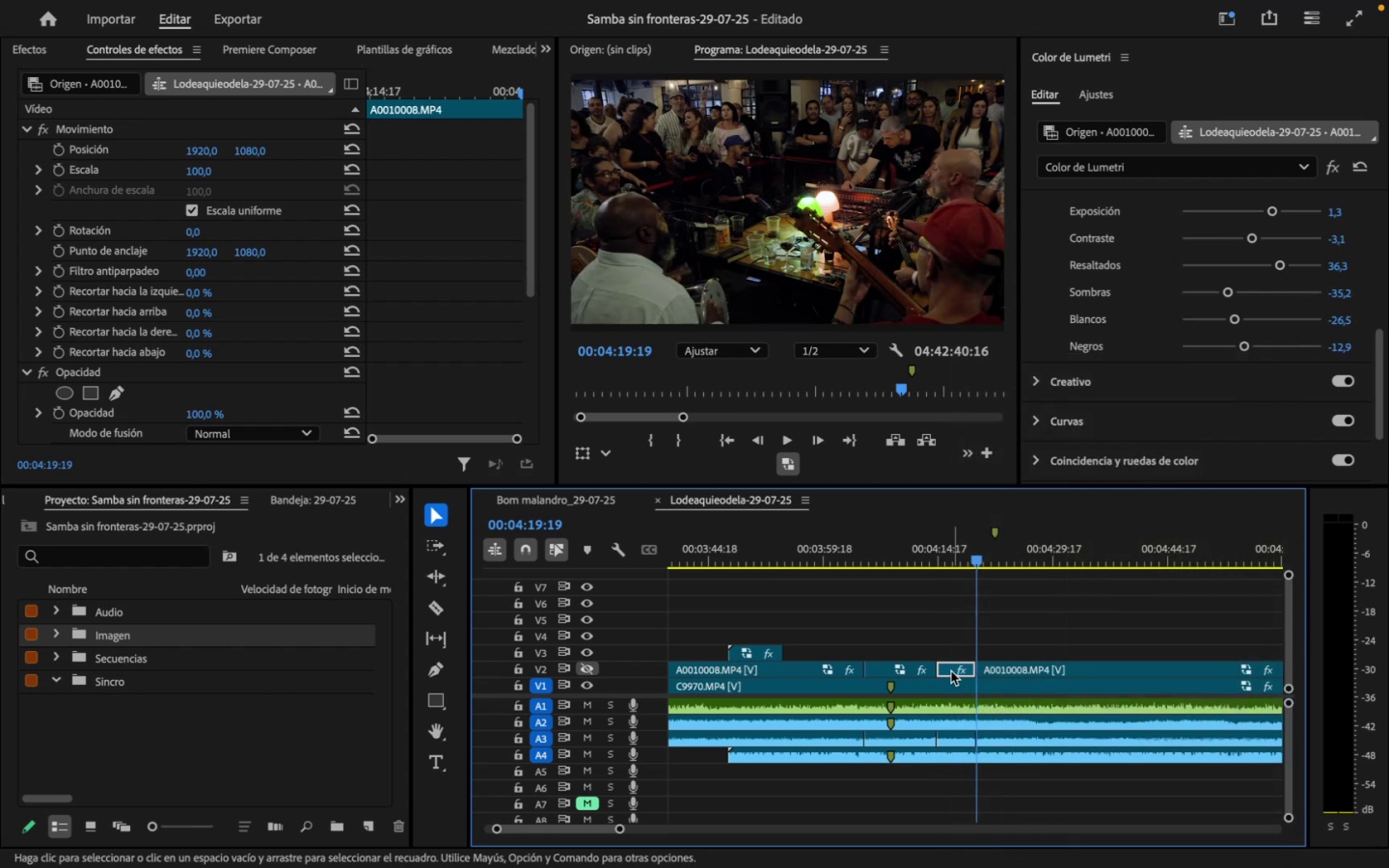 
left_click([951, 671])
 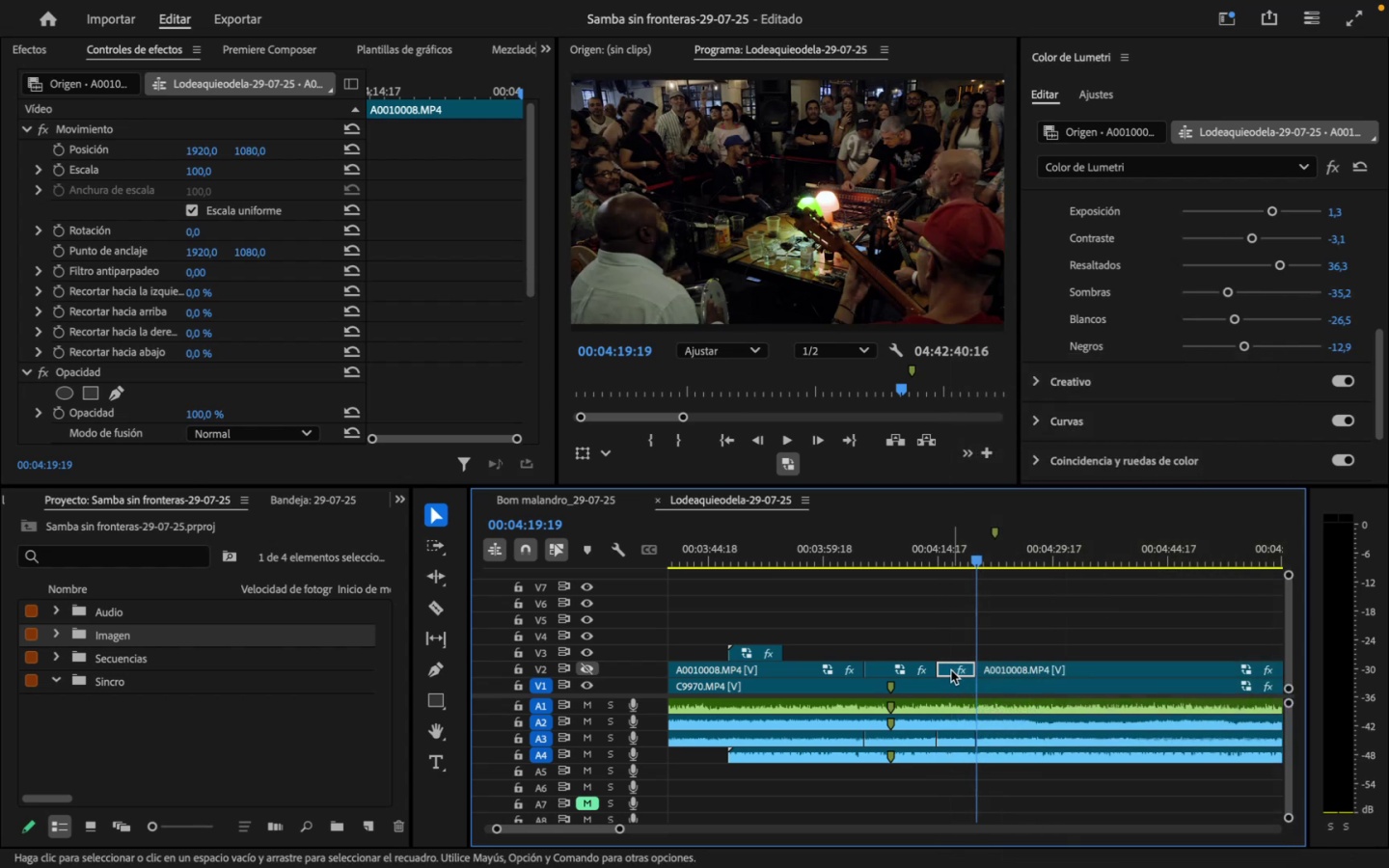 
key(Backspace)
 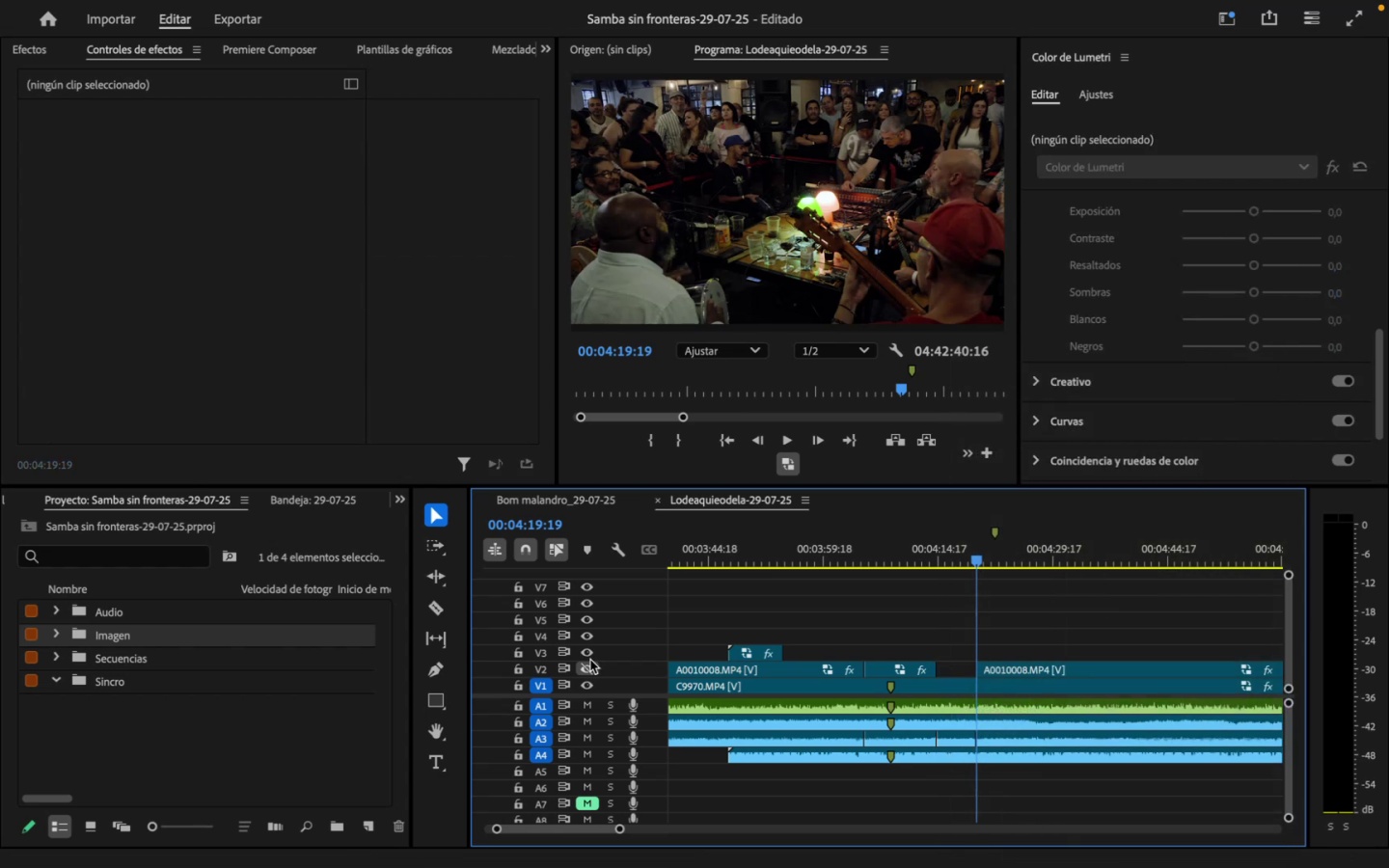 
left_click([590, 670])
 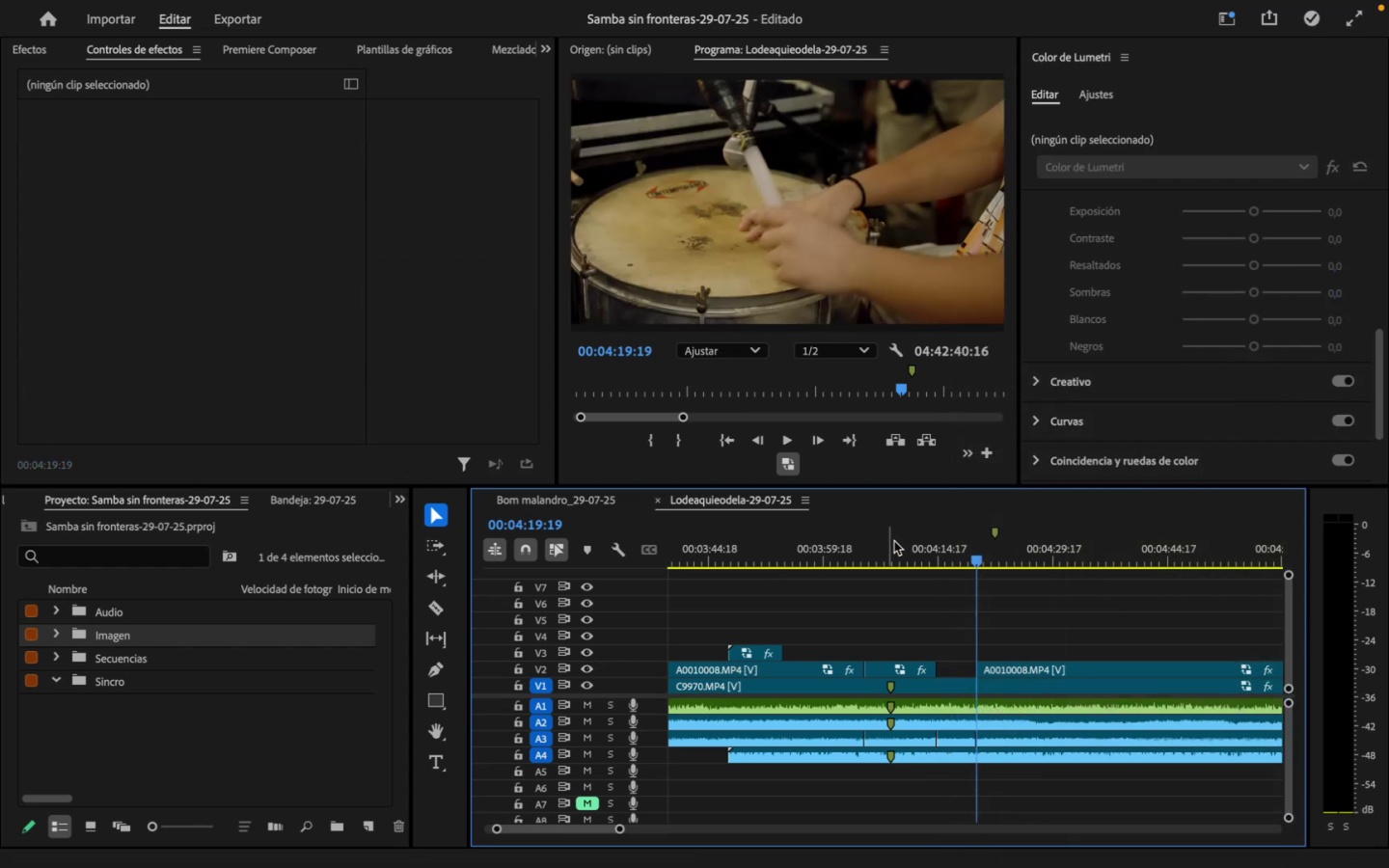 
left_click([901, 551])
 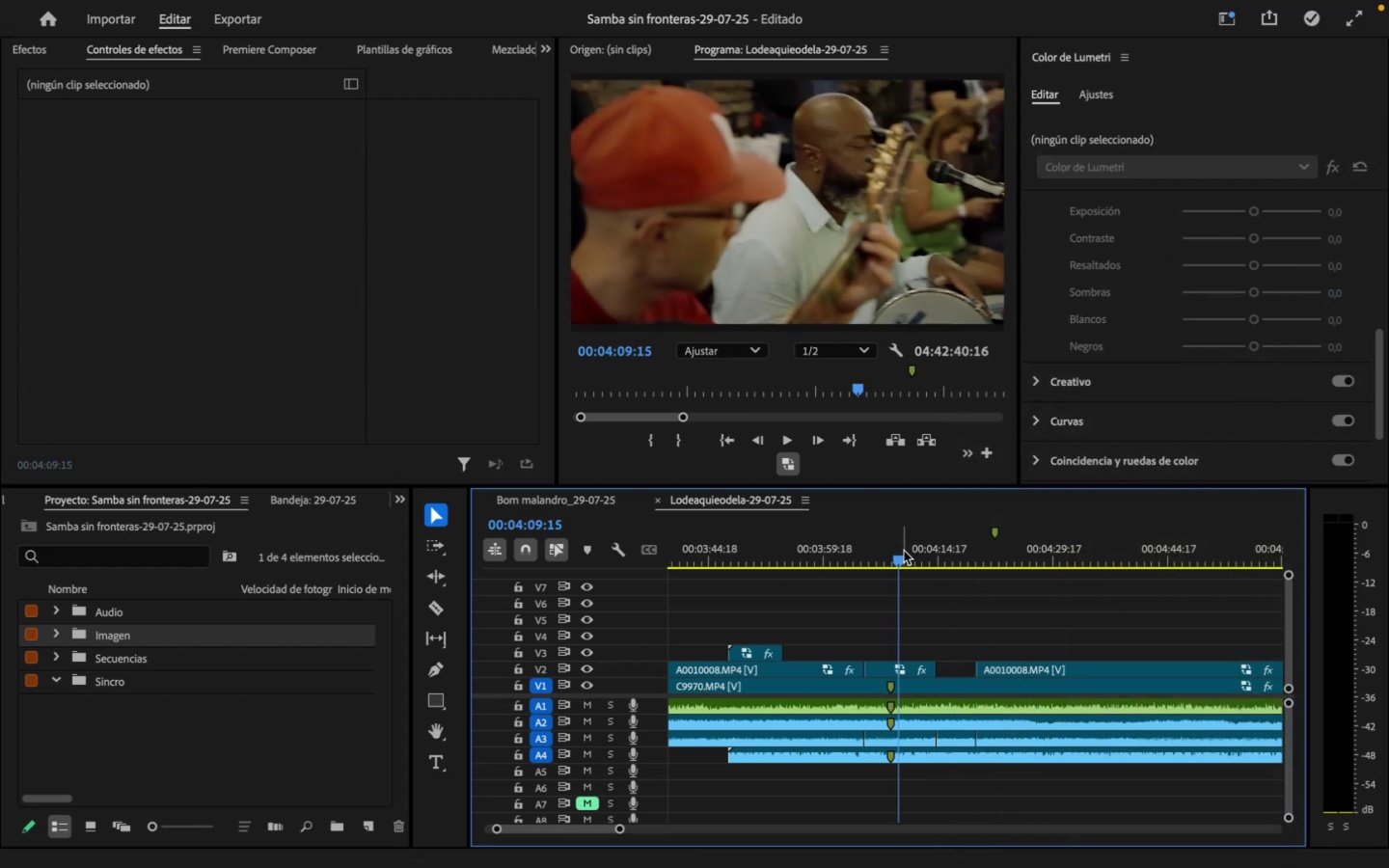 
key(Space)
 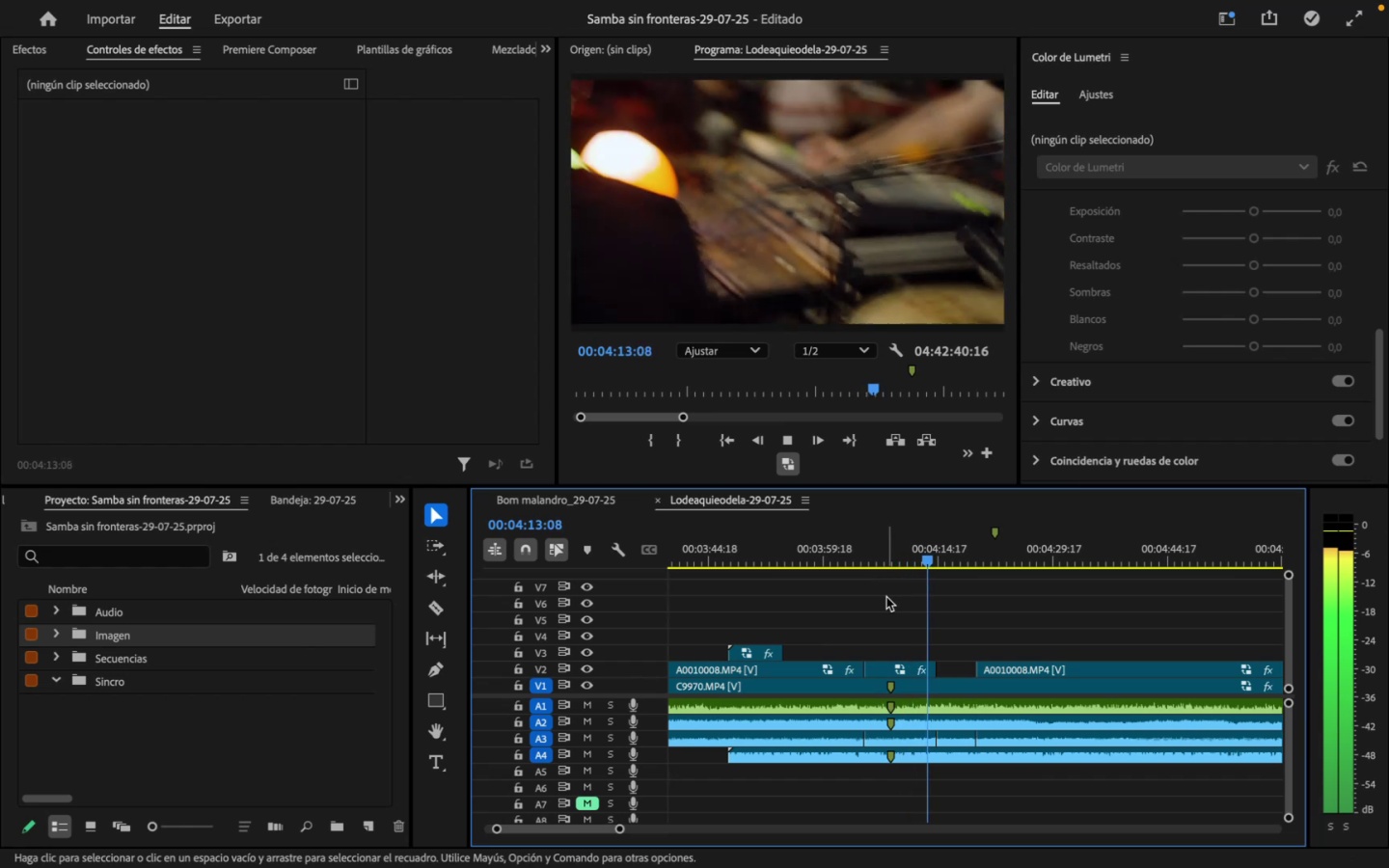 
wait(5.18)
 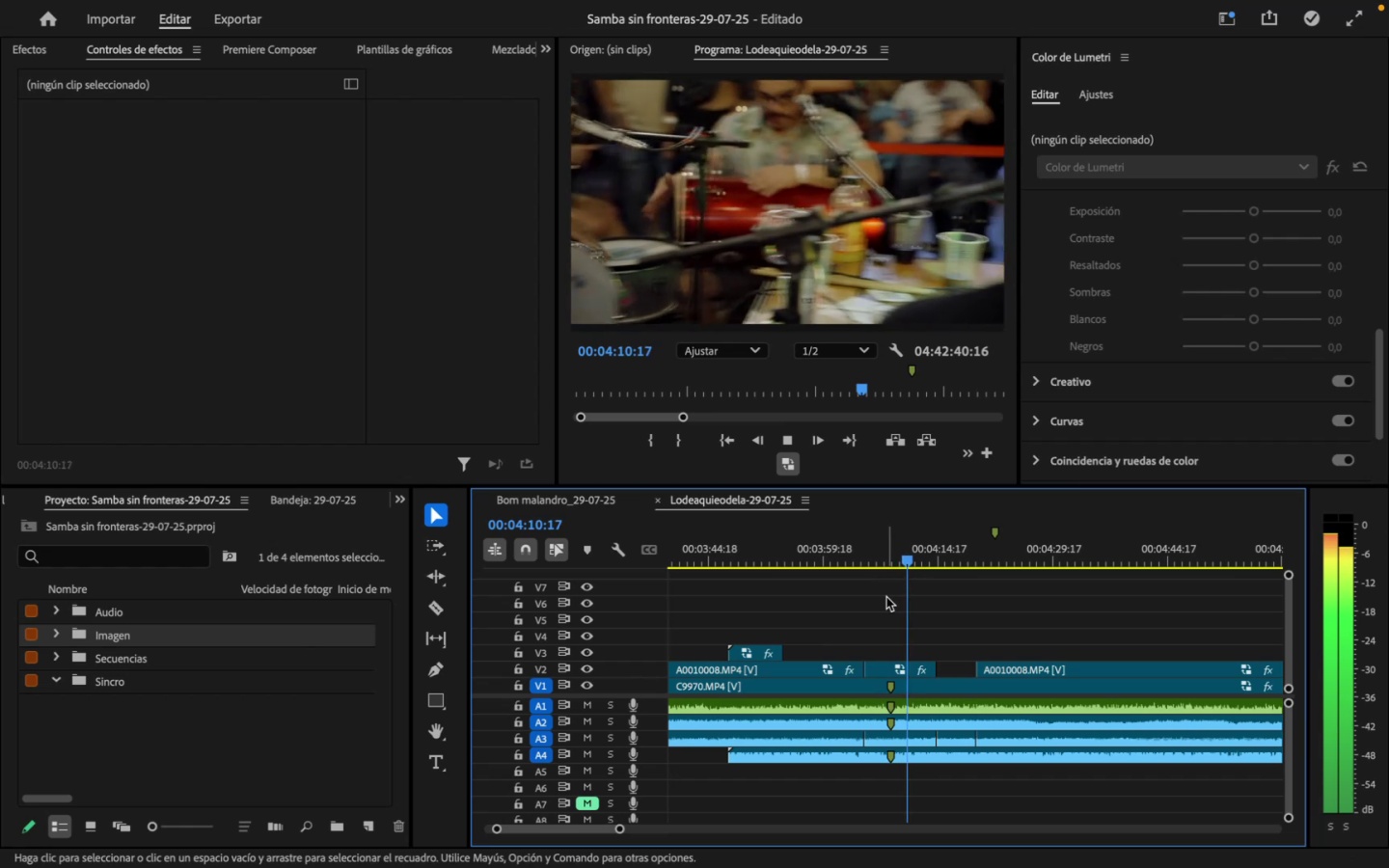 
key(Space)
 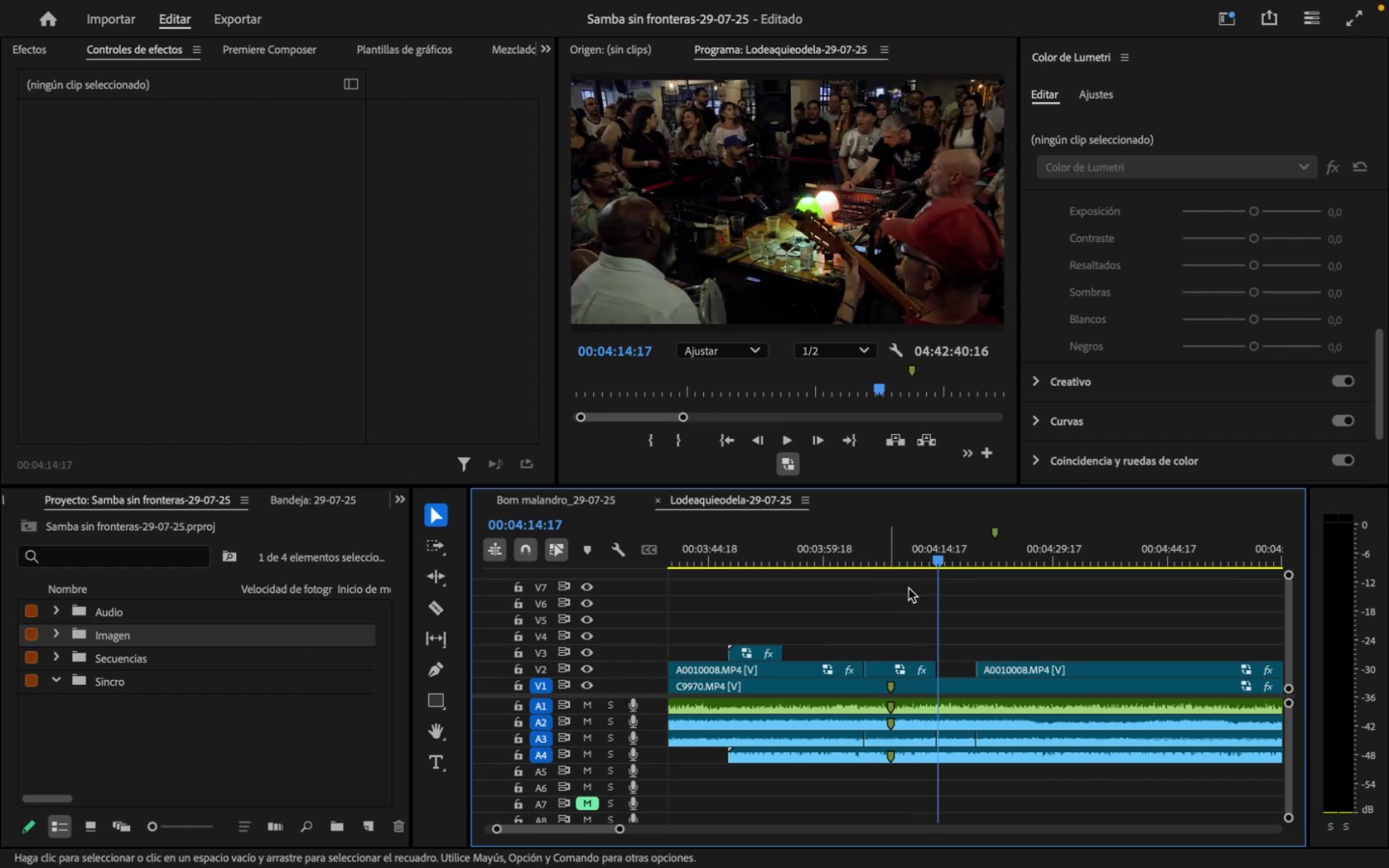 
left_click_drag(start_coordinate=[925, 553], to_coordinate=[873, 552])
 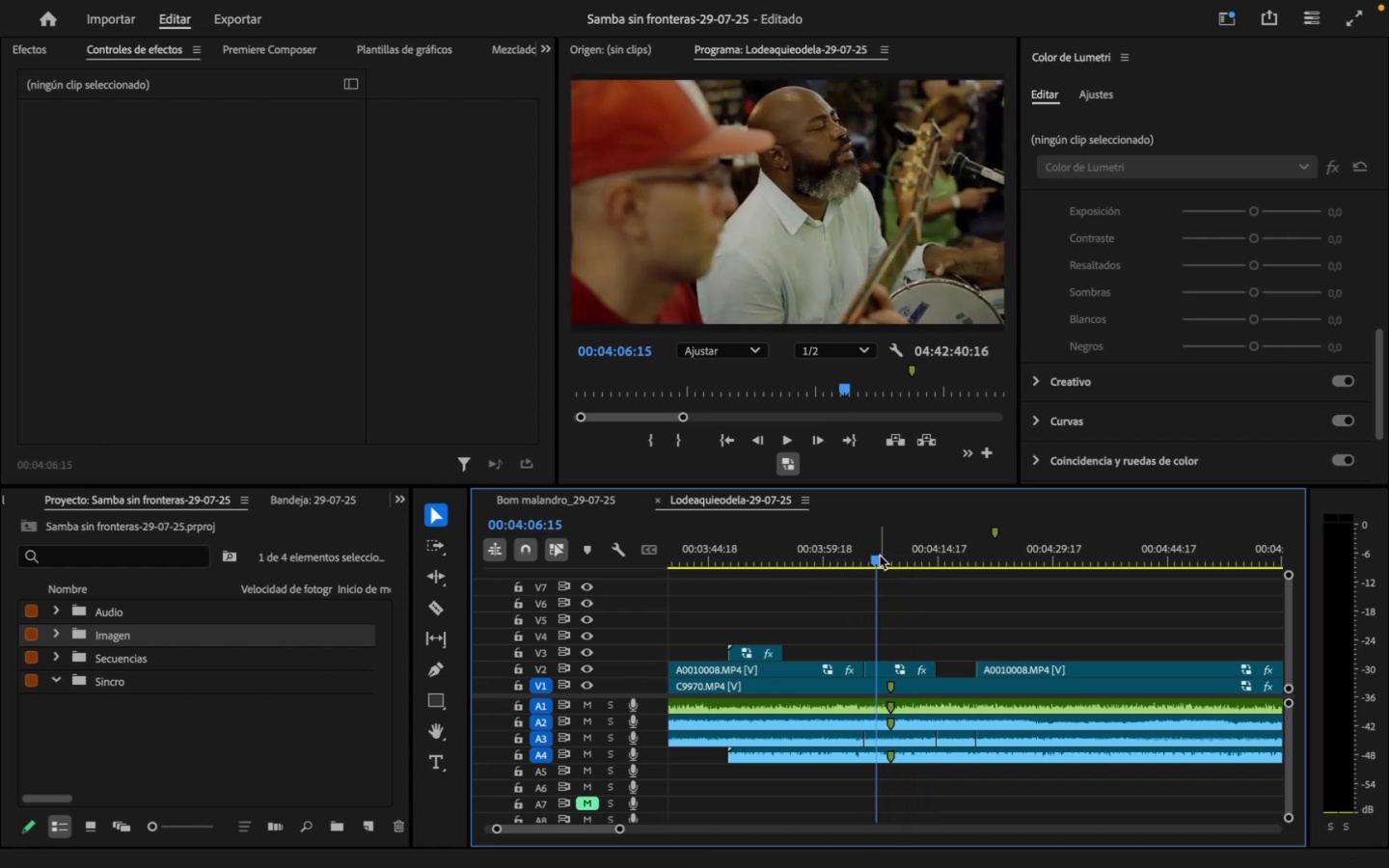 
wait(5.75)
 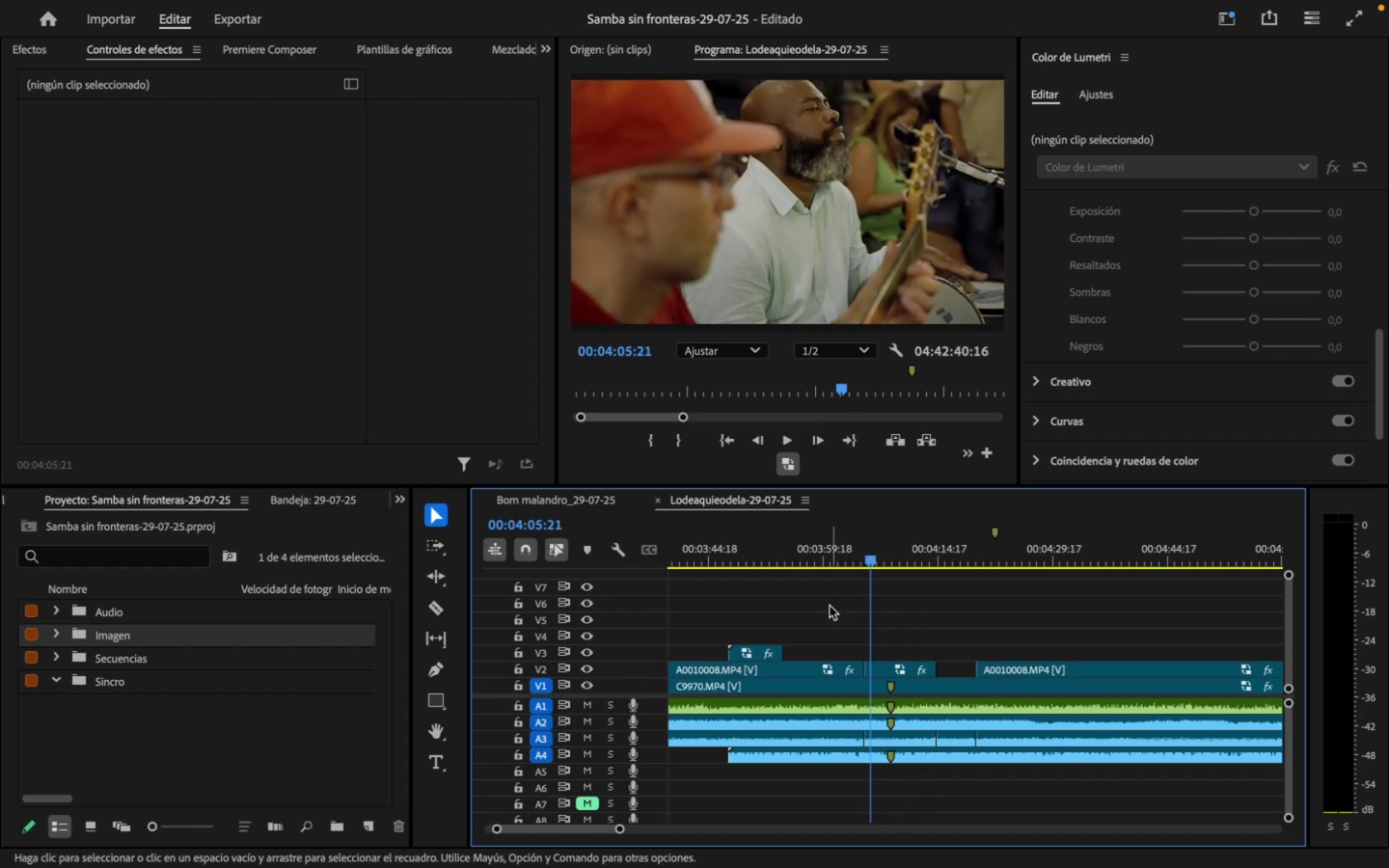 
left_click_drag(start_coordinate=[879, 558], to_coordinate=[899, 568])
 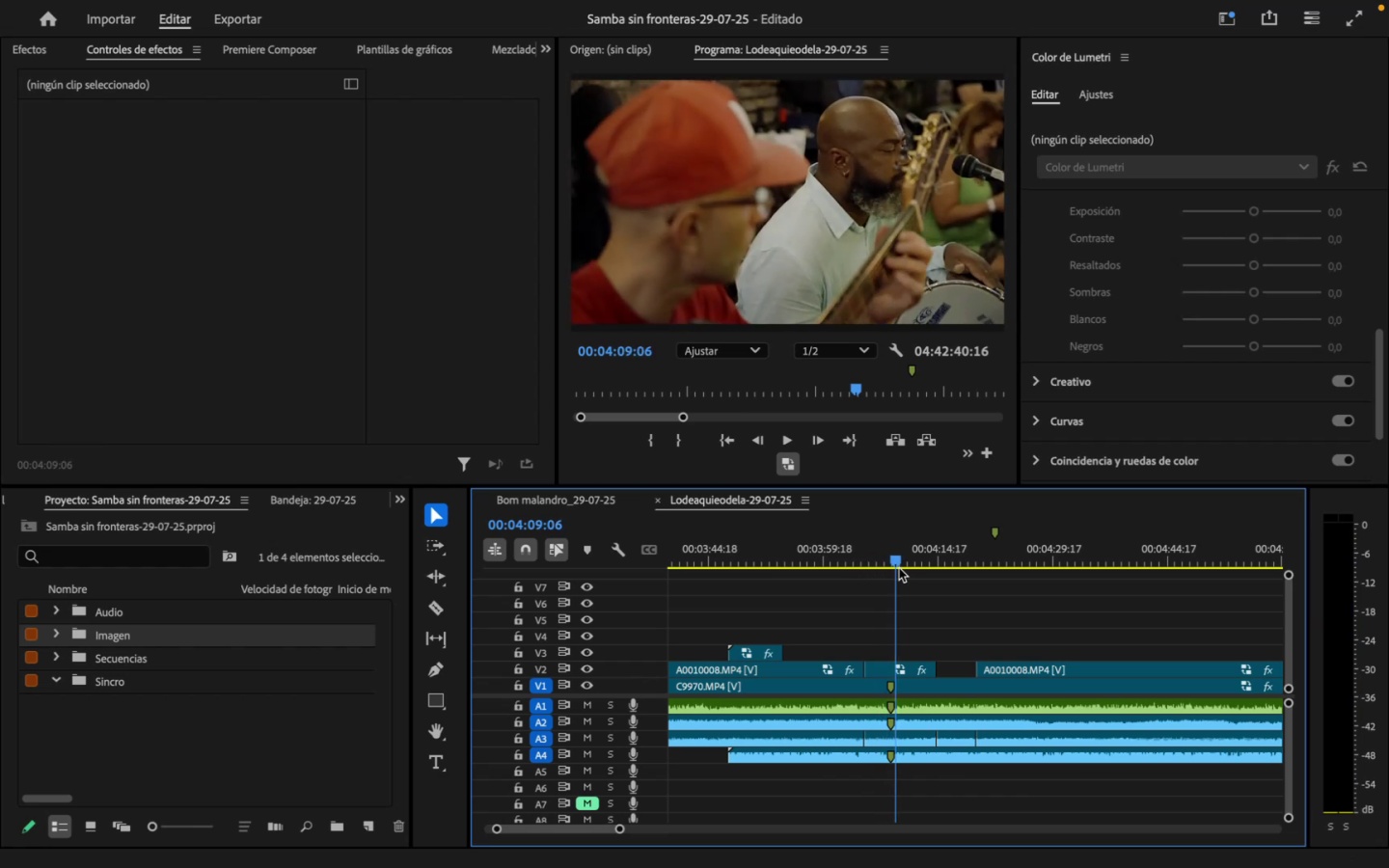 
key(Meta+S)
 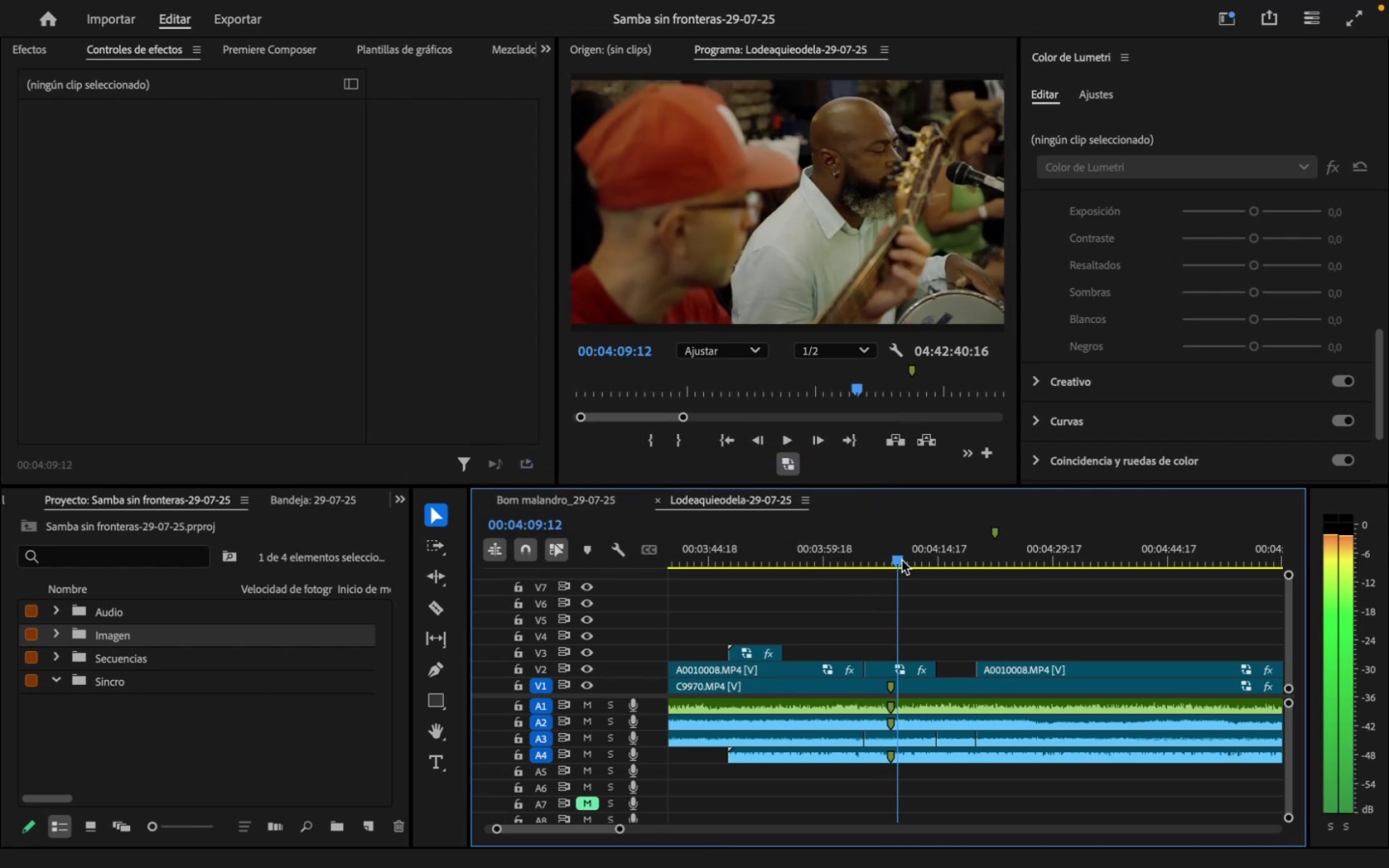 
wait(9.04)
 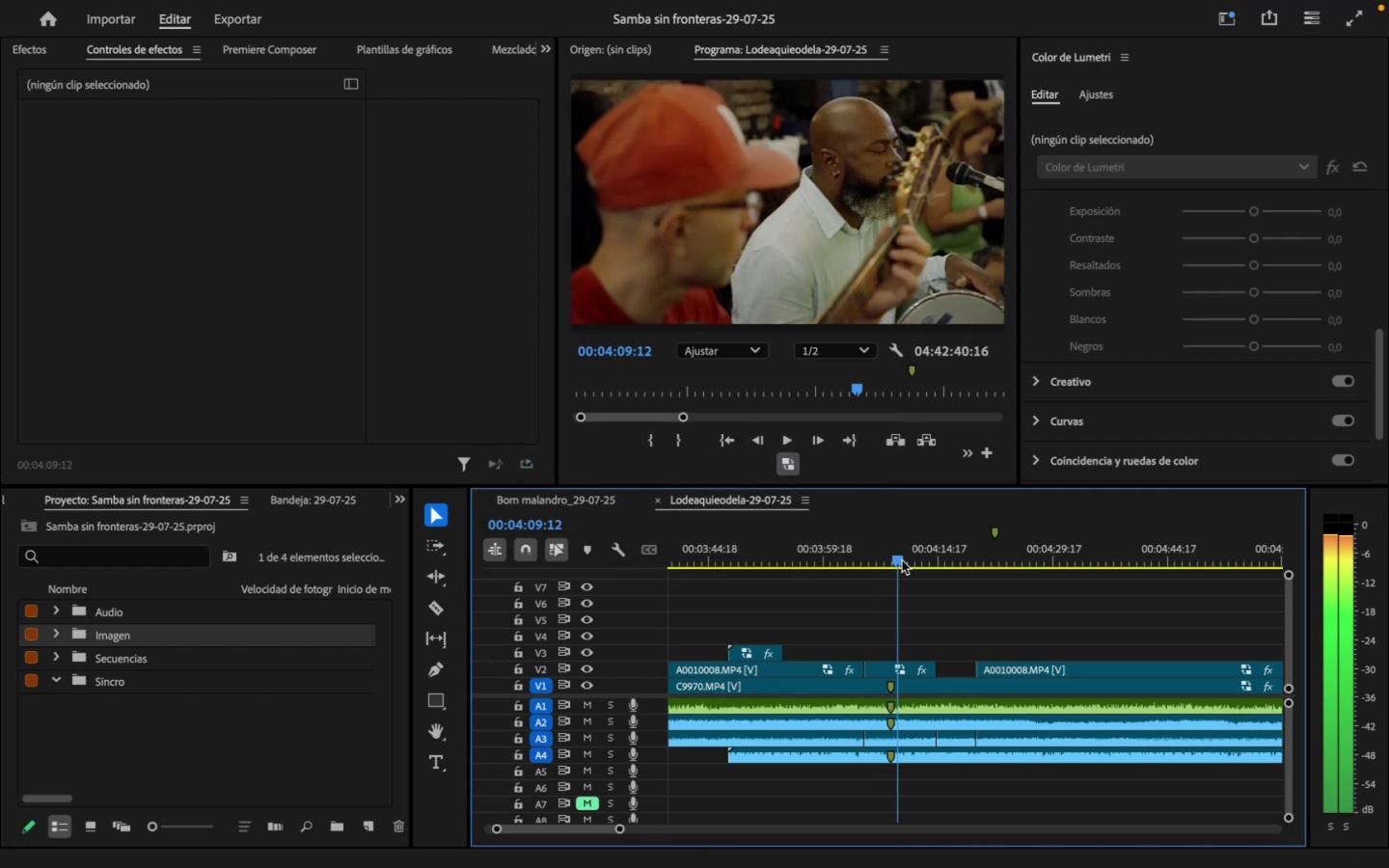 
key(C)
 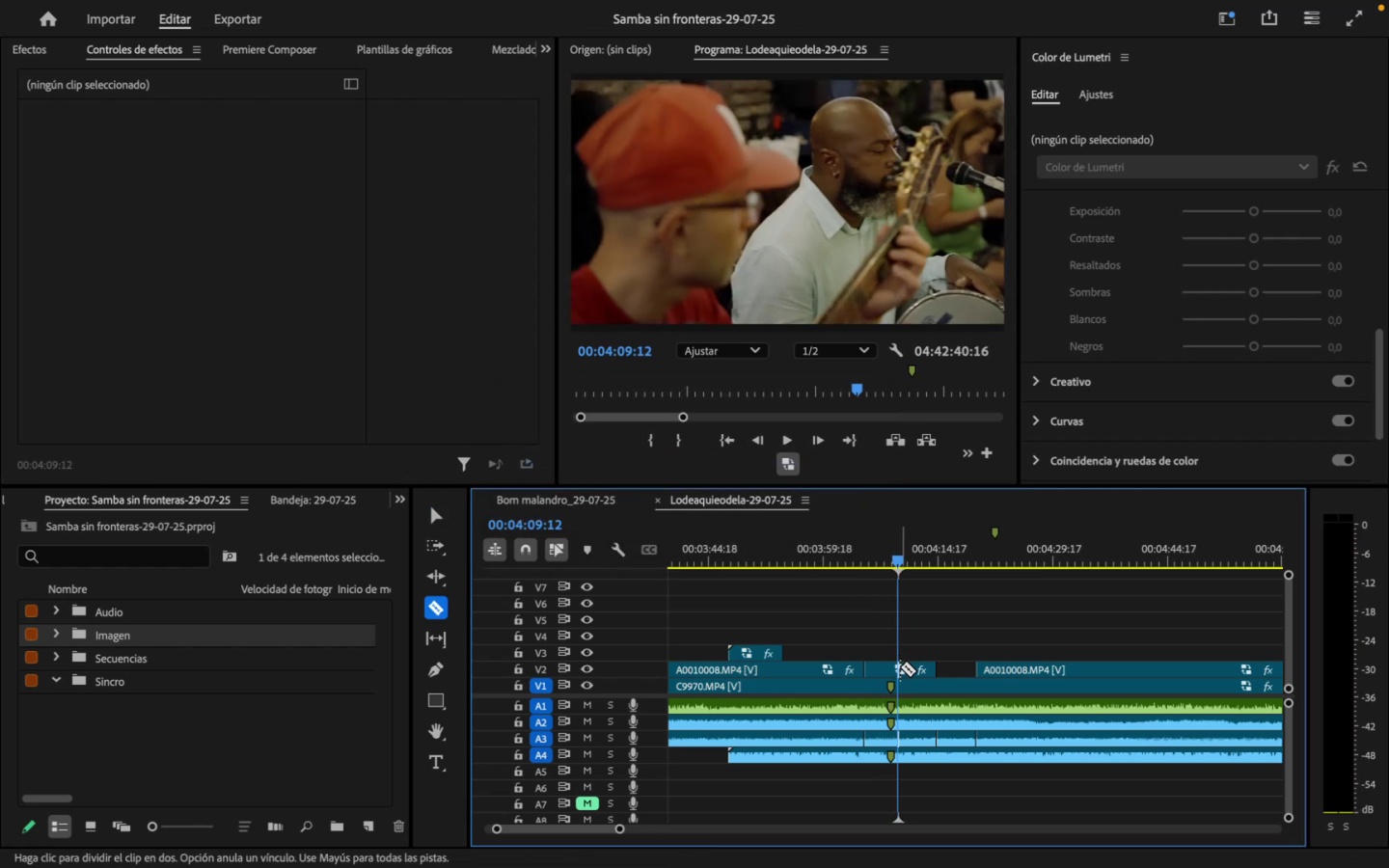 
left_click([900, 666])
 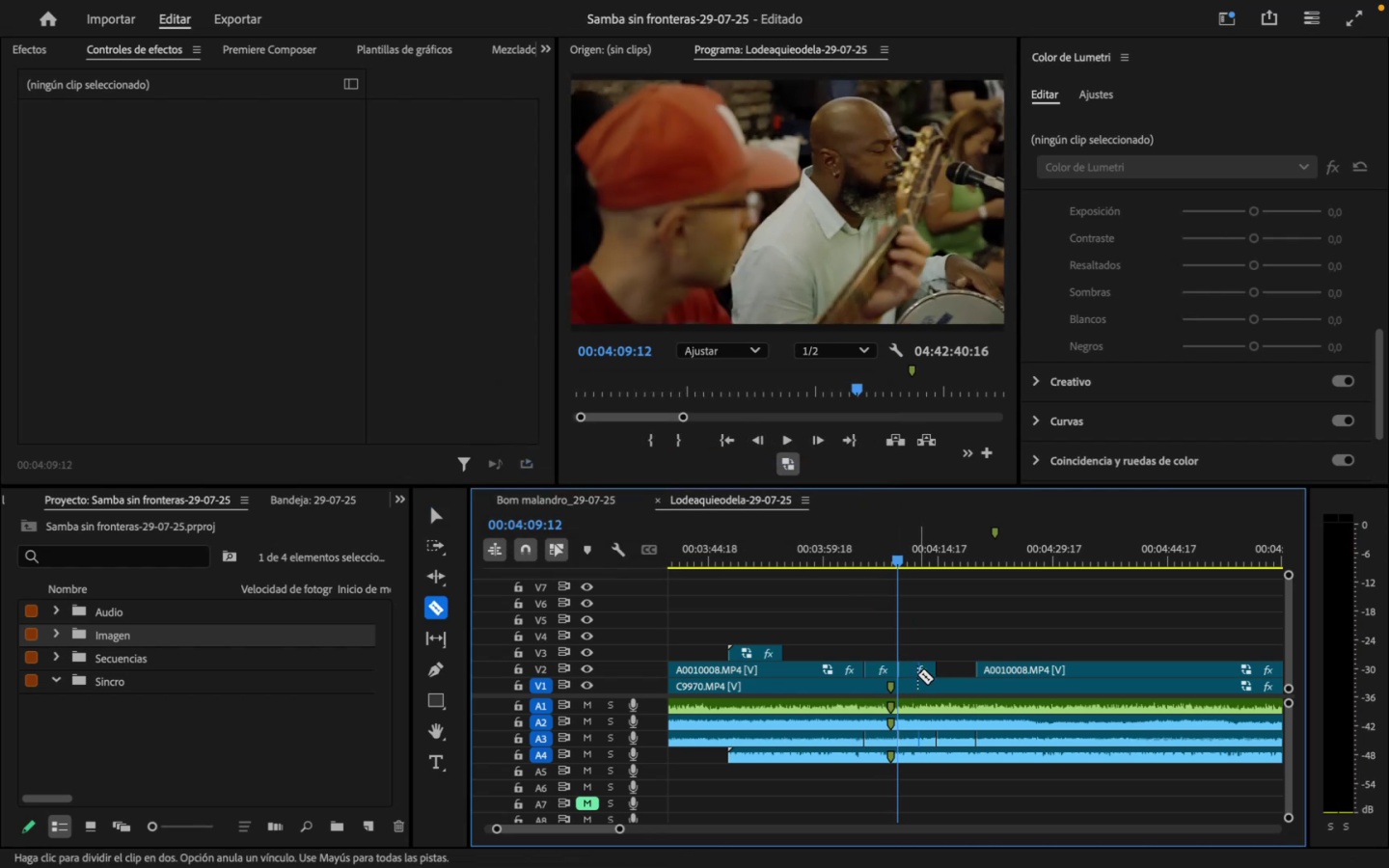 
key(V)
 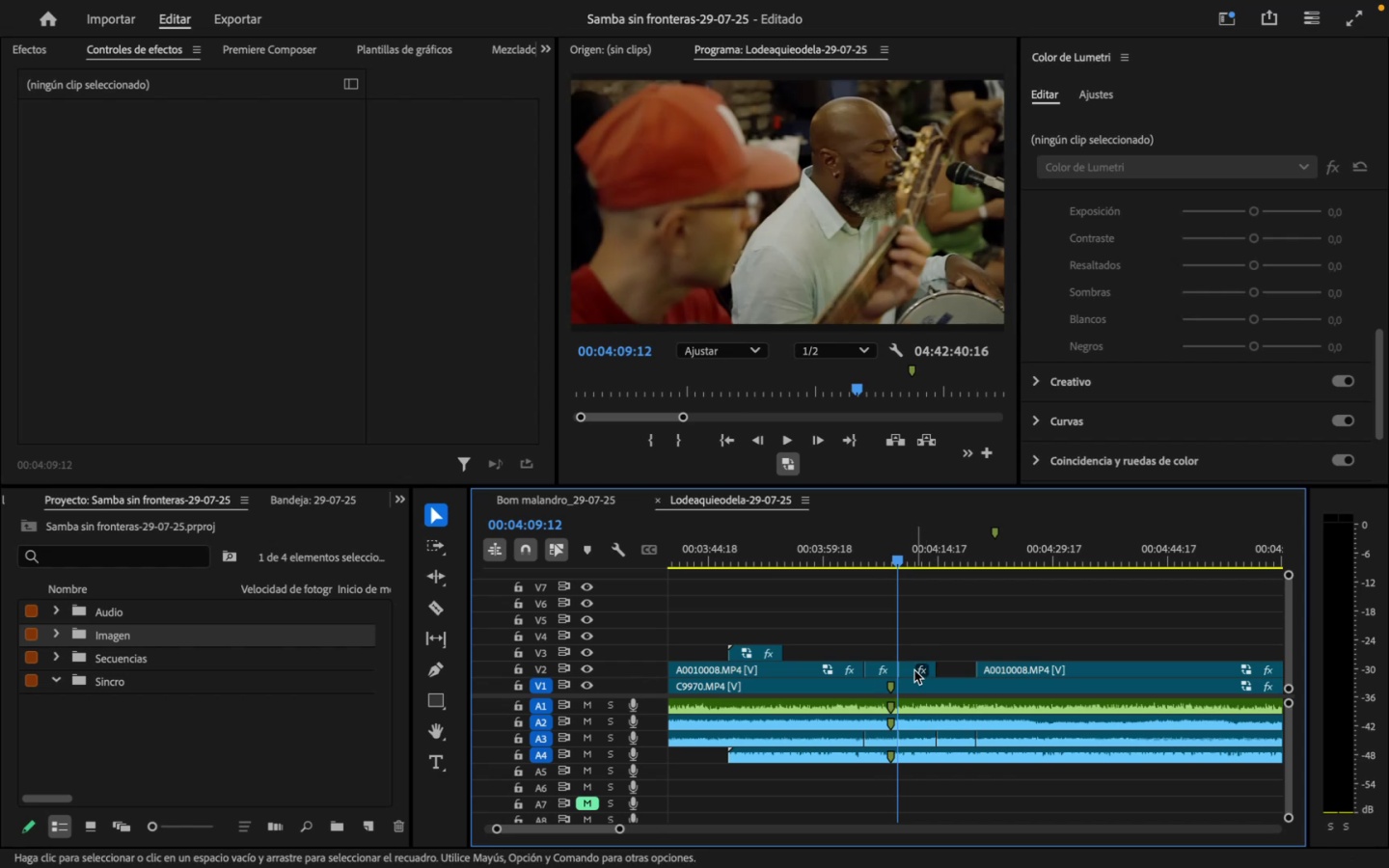 
left_click([912, 669])
 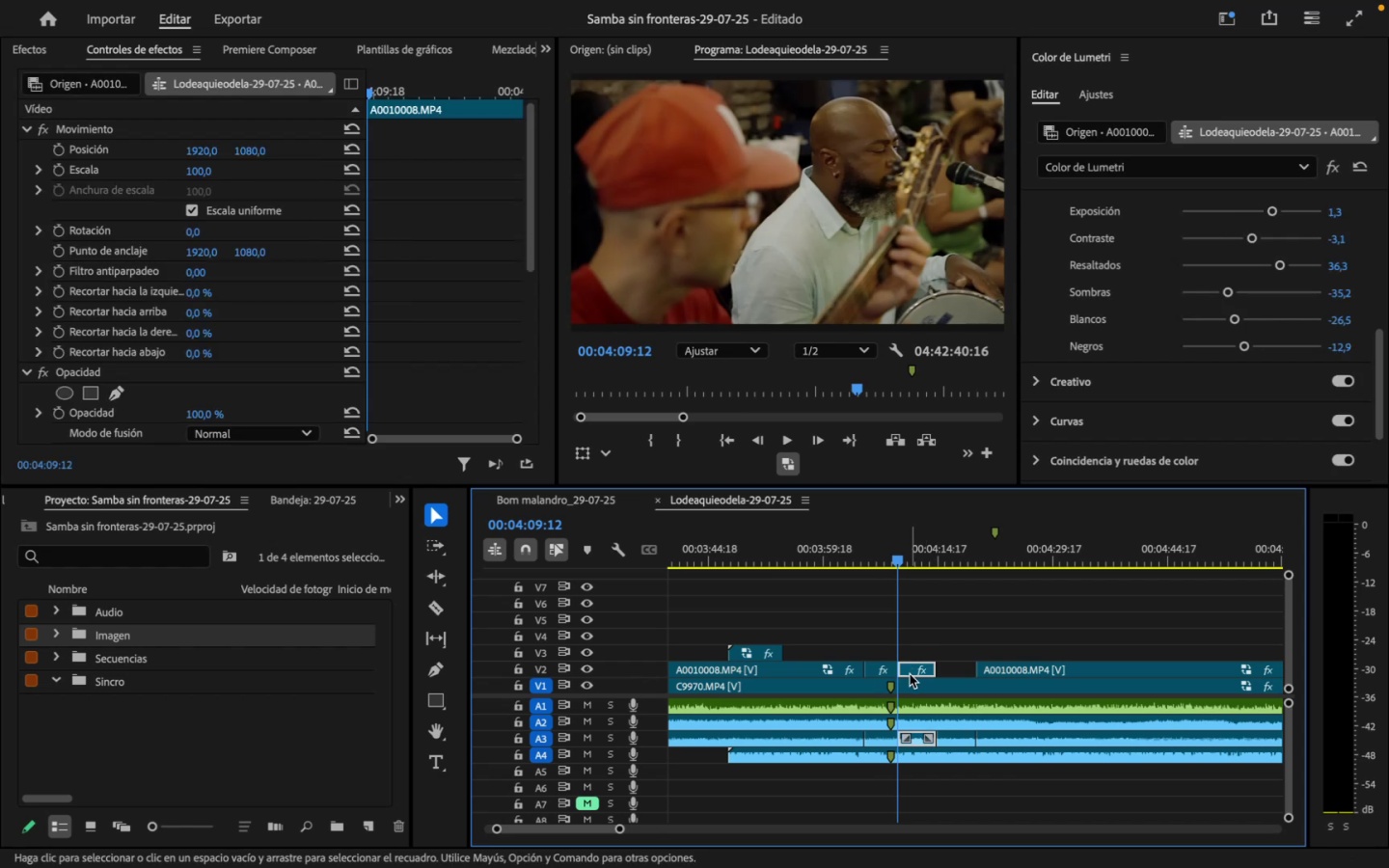 
key(Backspace)
 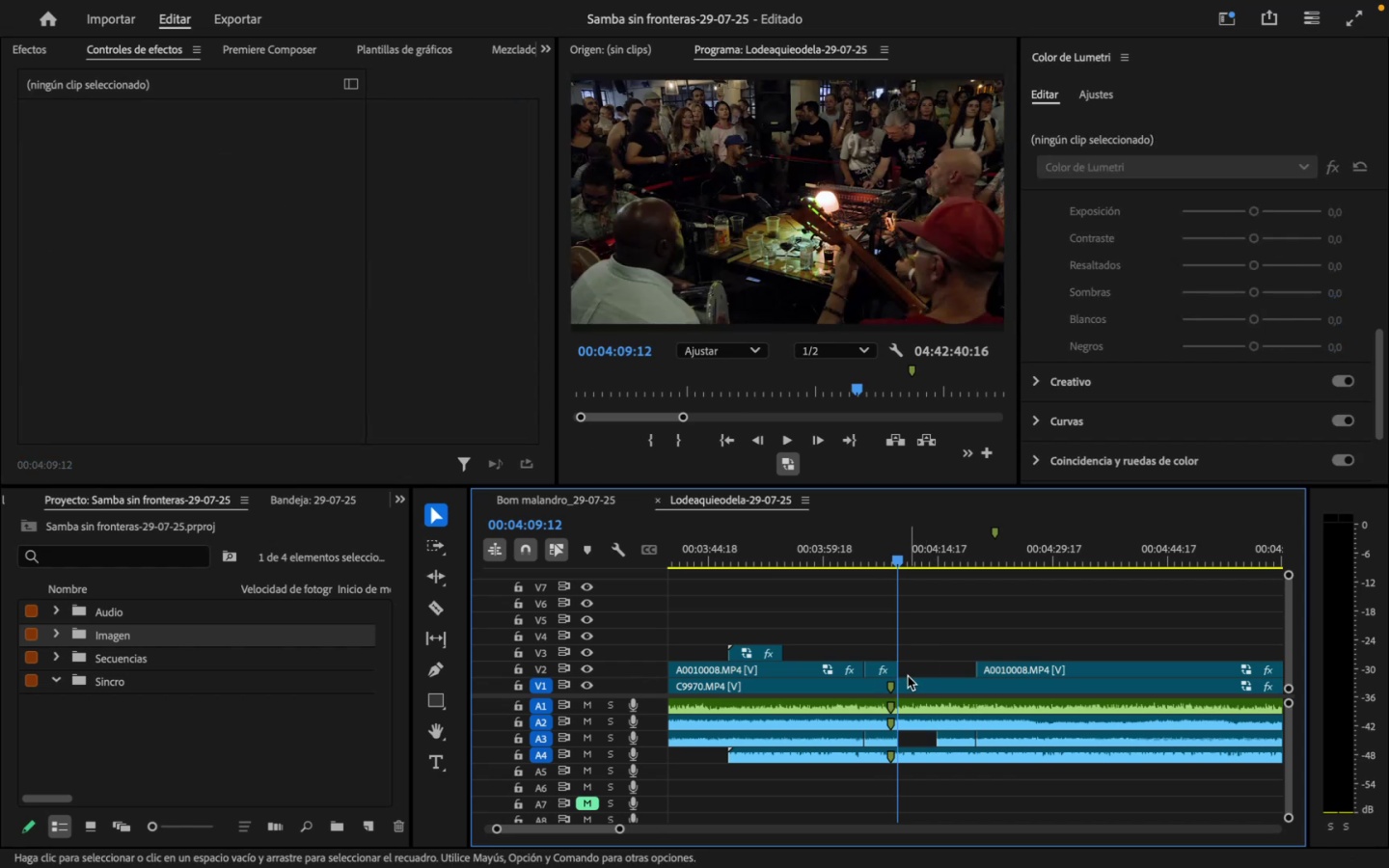 
key(Meta+CommandLeft)
 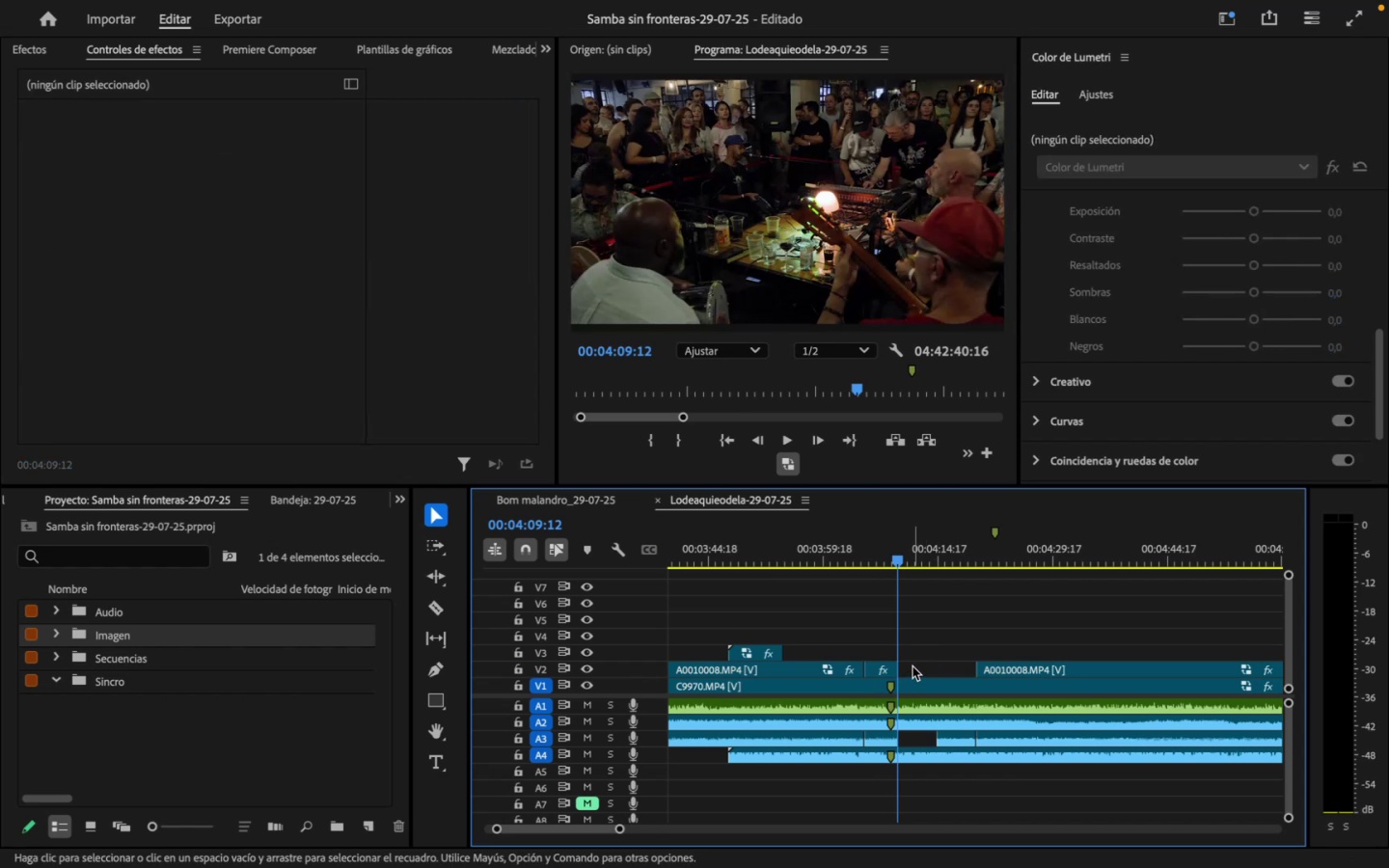 
key(Meta+Z)
 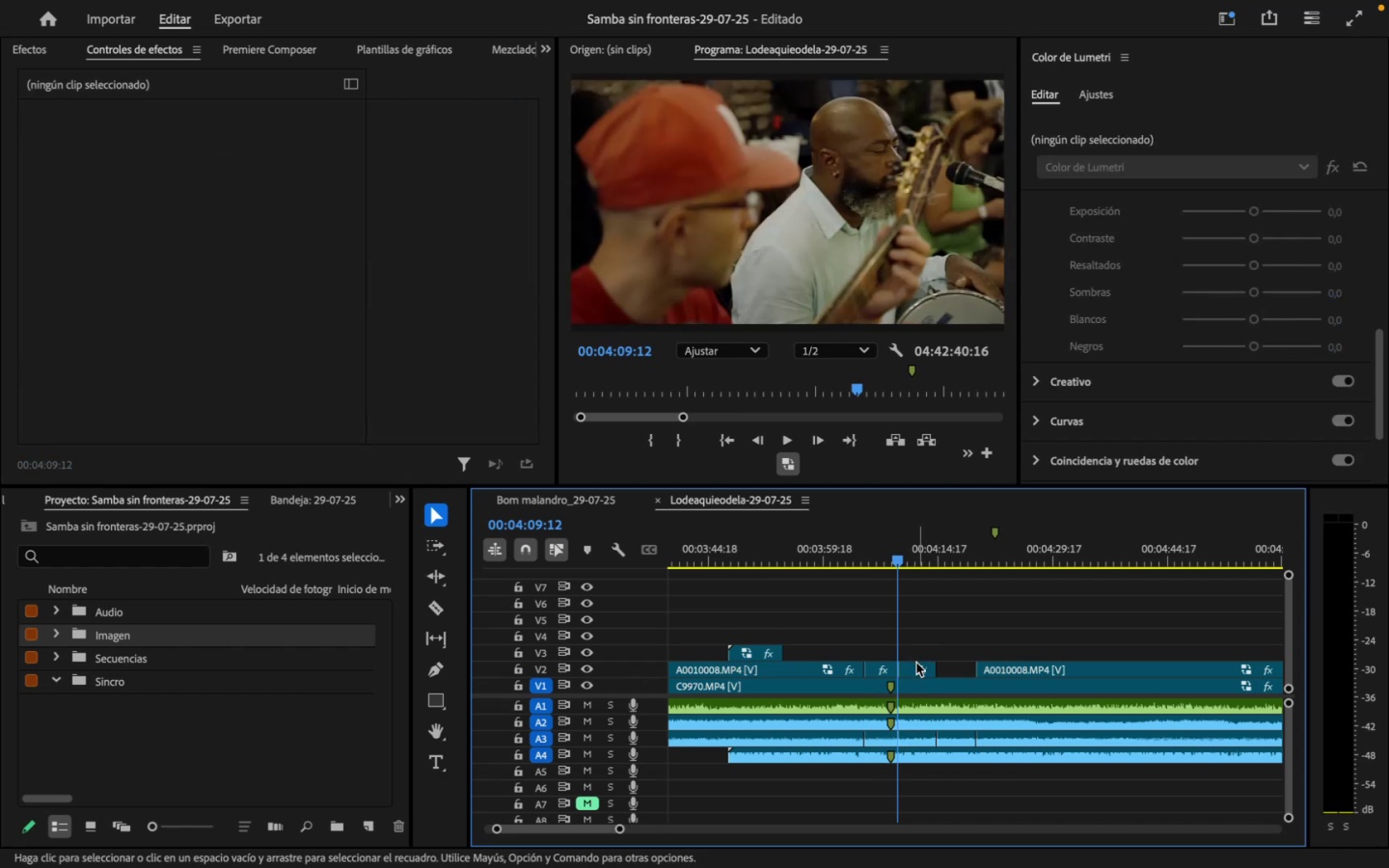 
left_click([918, 666])
 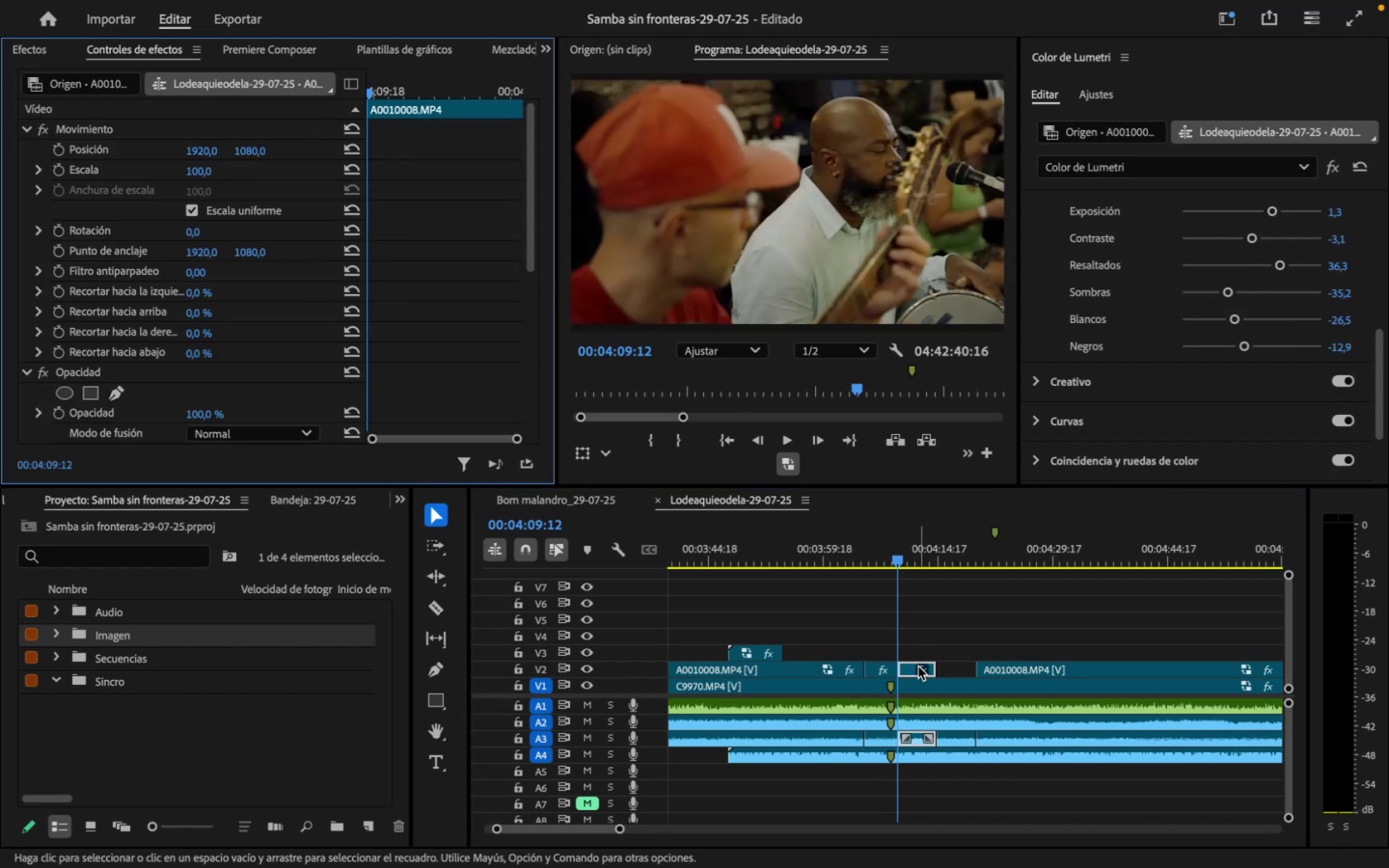 
right_click([918, 666])
 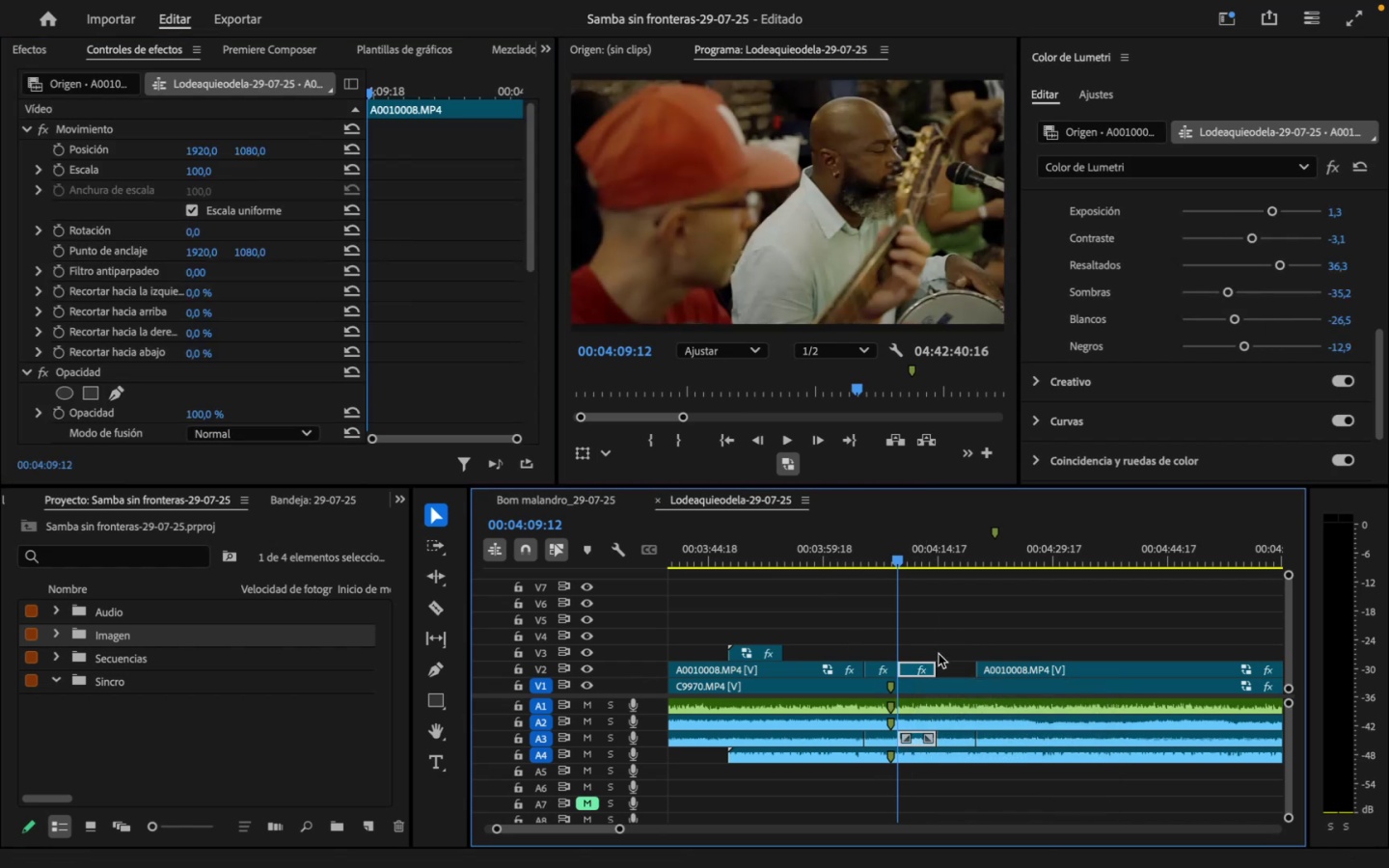 
right_click([912, 665])
 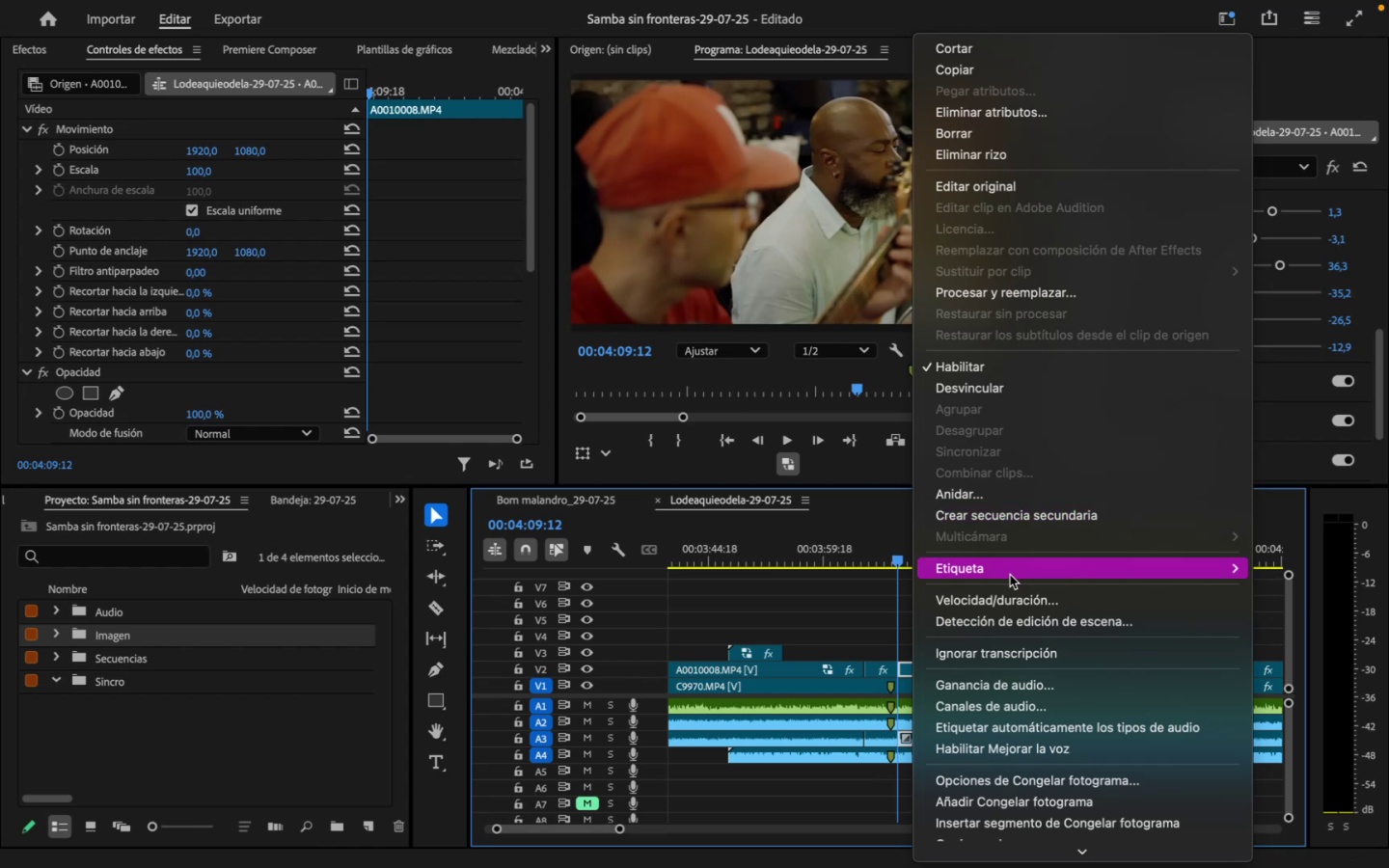 
left_click([983, 394])
 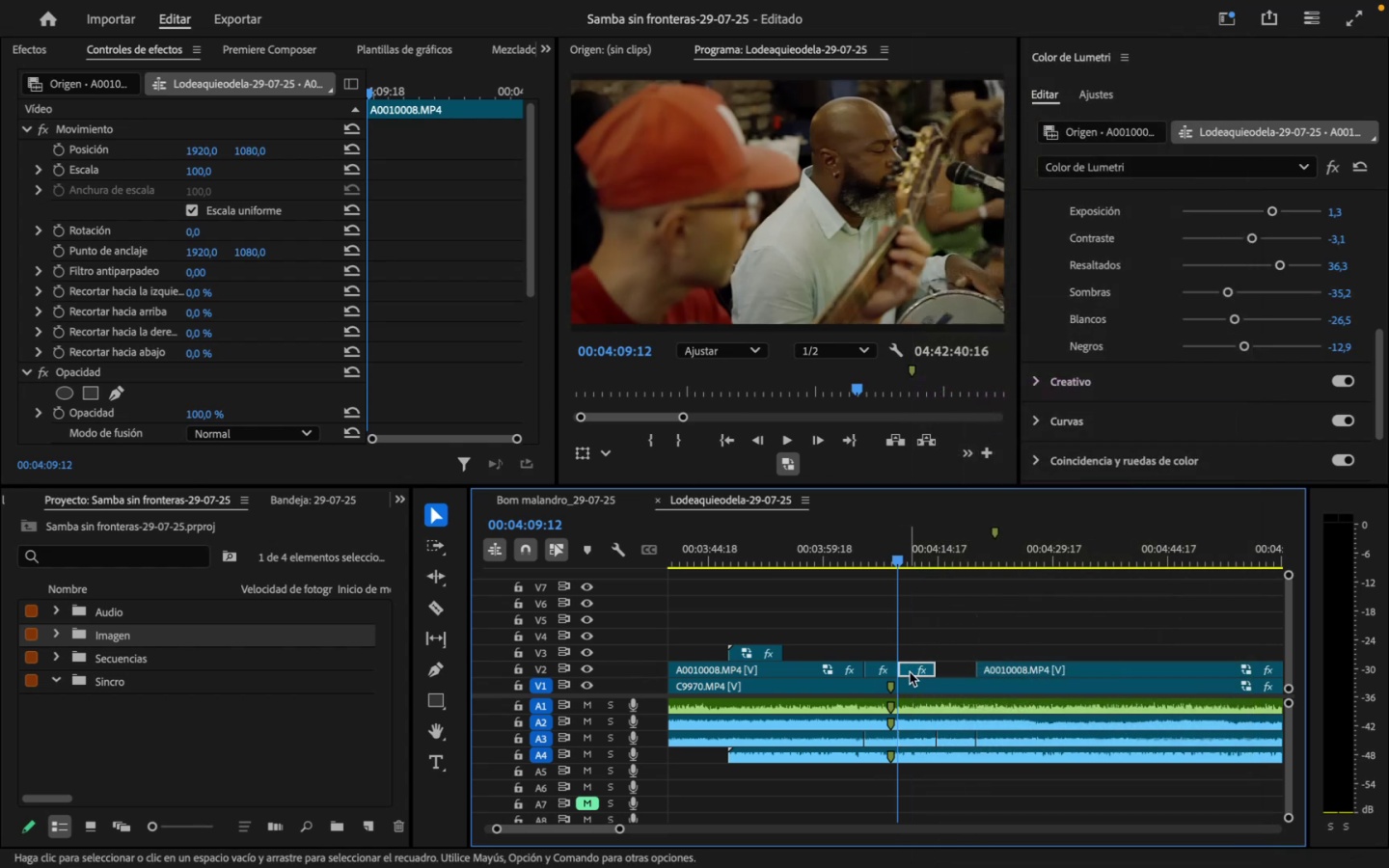 
left_click([913, 673])
 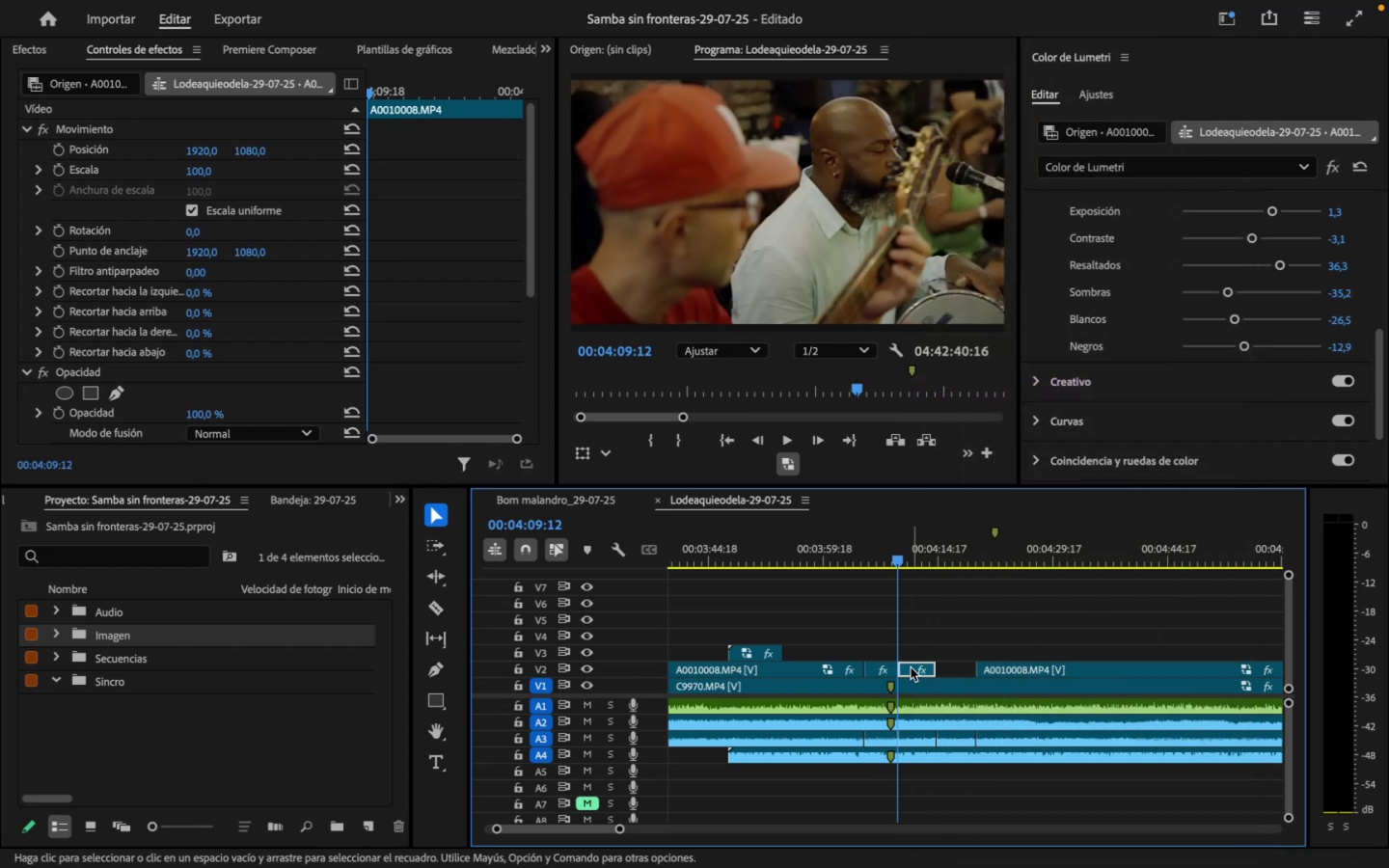 
key(Backspace)
 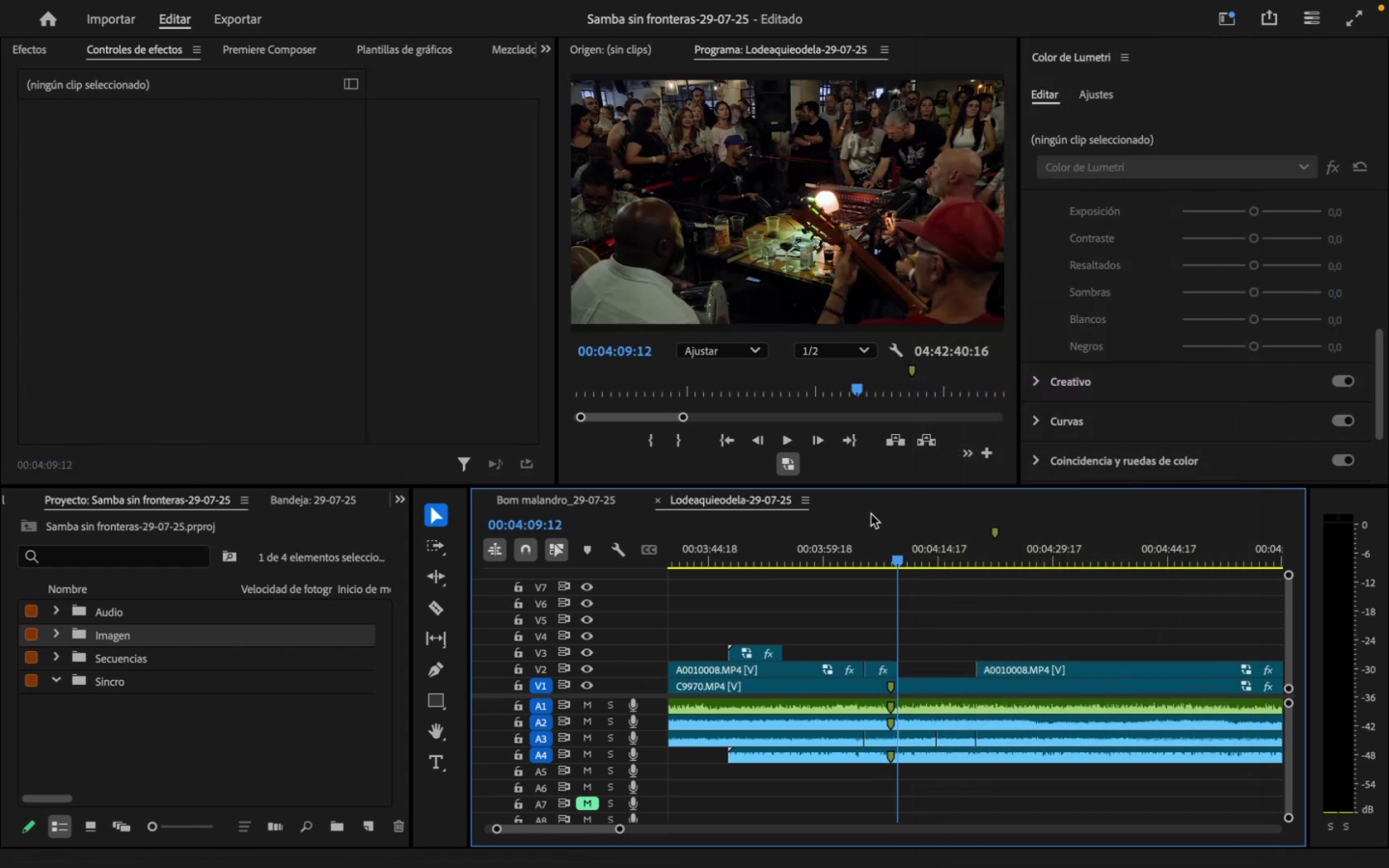 
left_click([867, 533])
 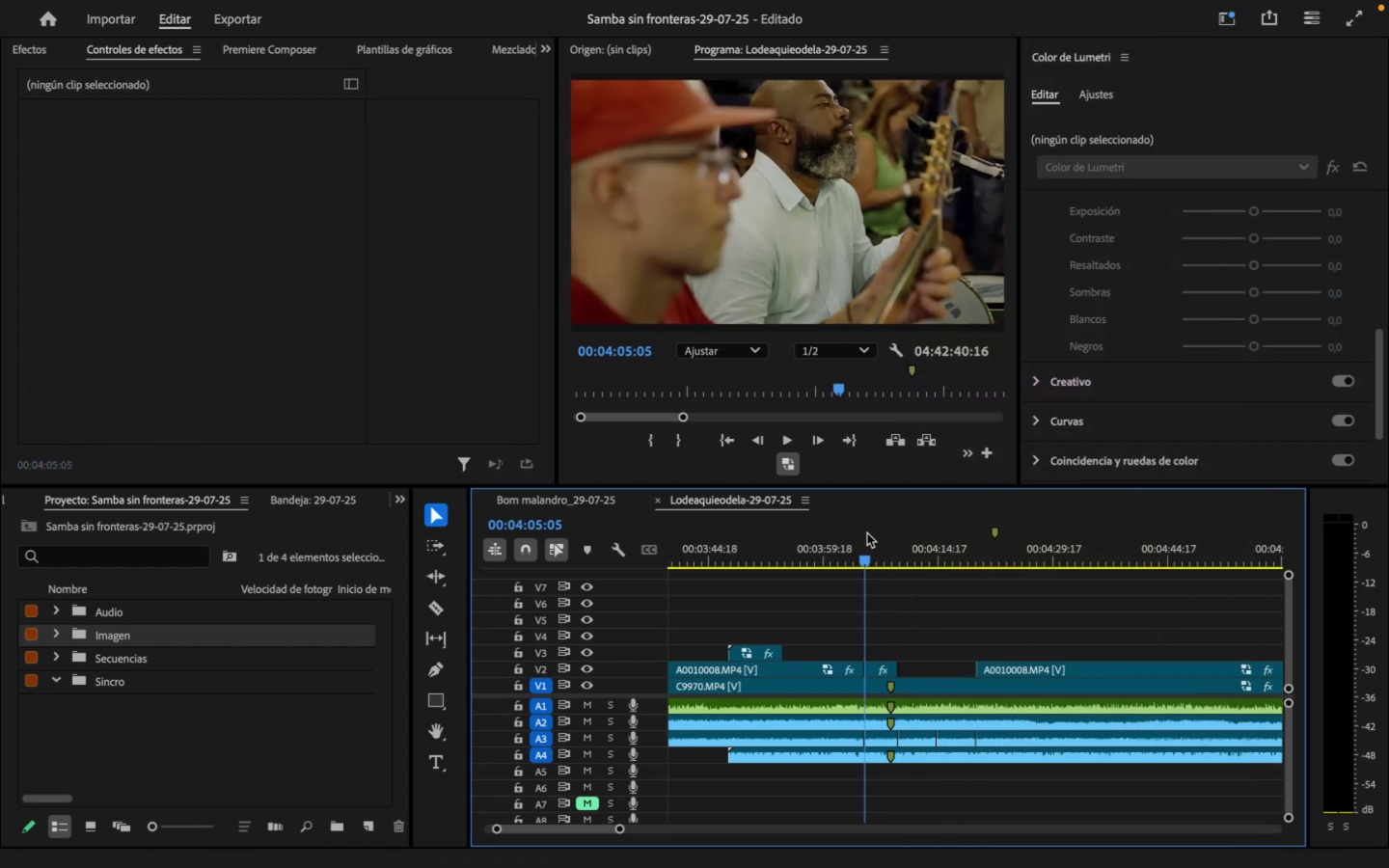 
key(Space)
 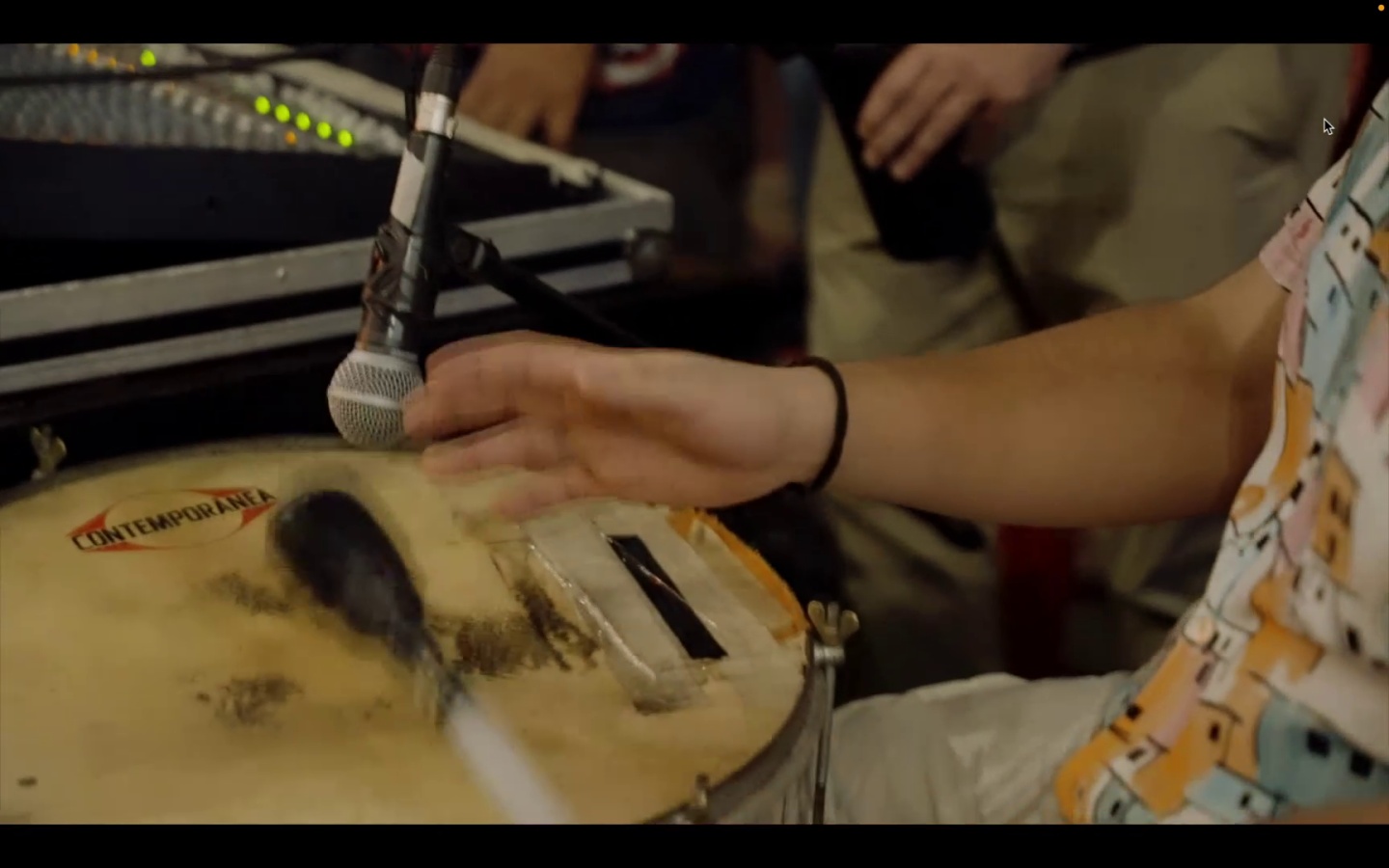 
wait(26.88)
 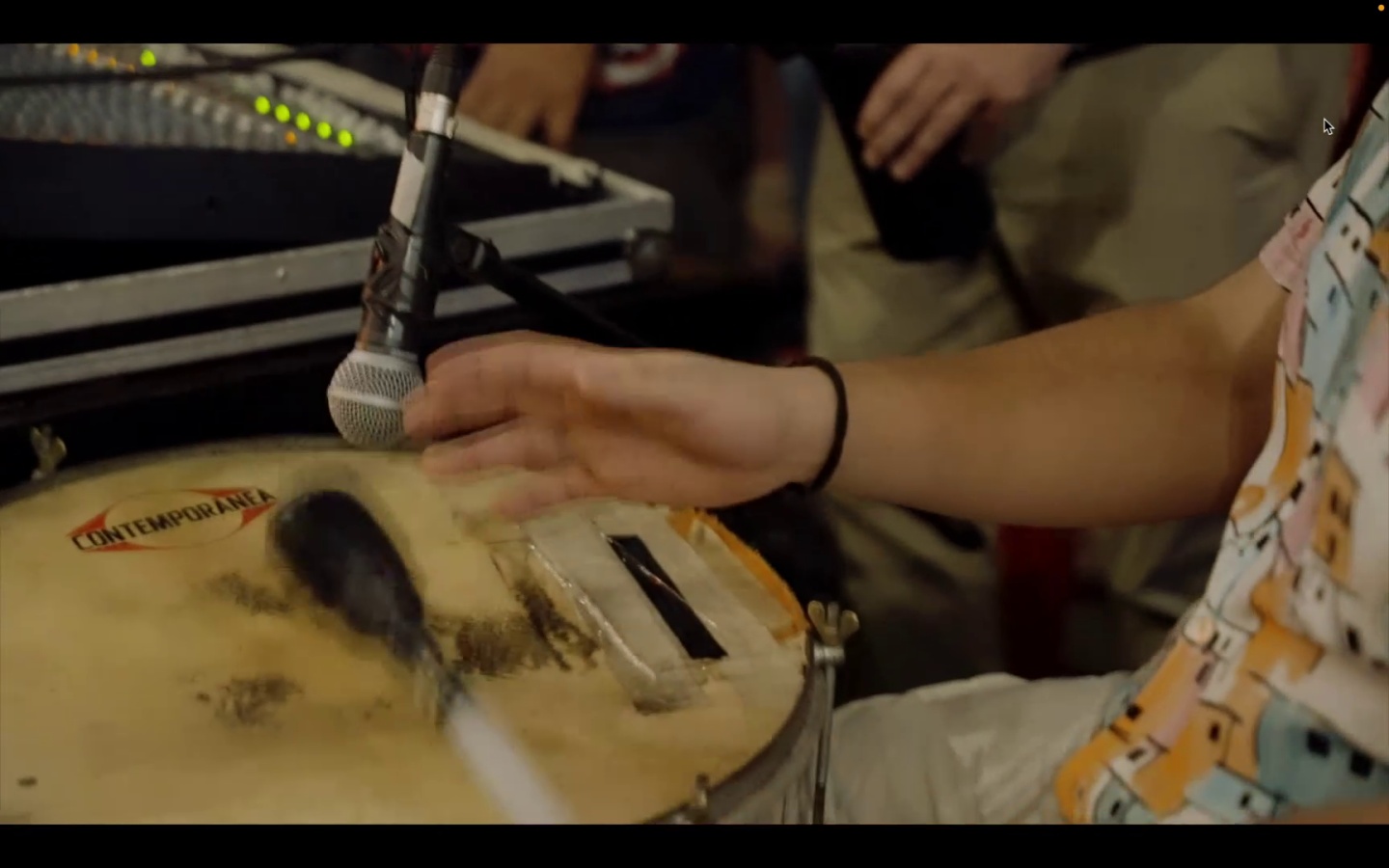 
key(Space)
 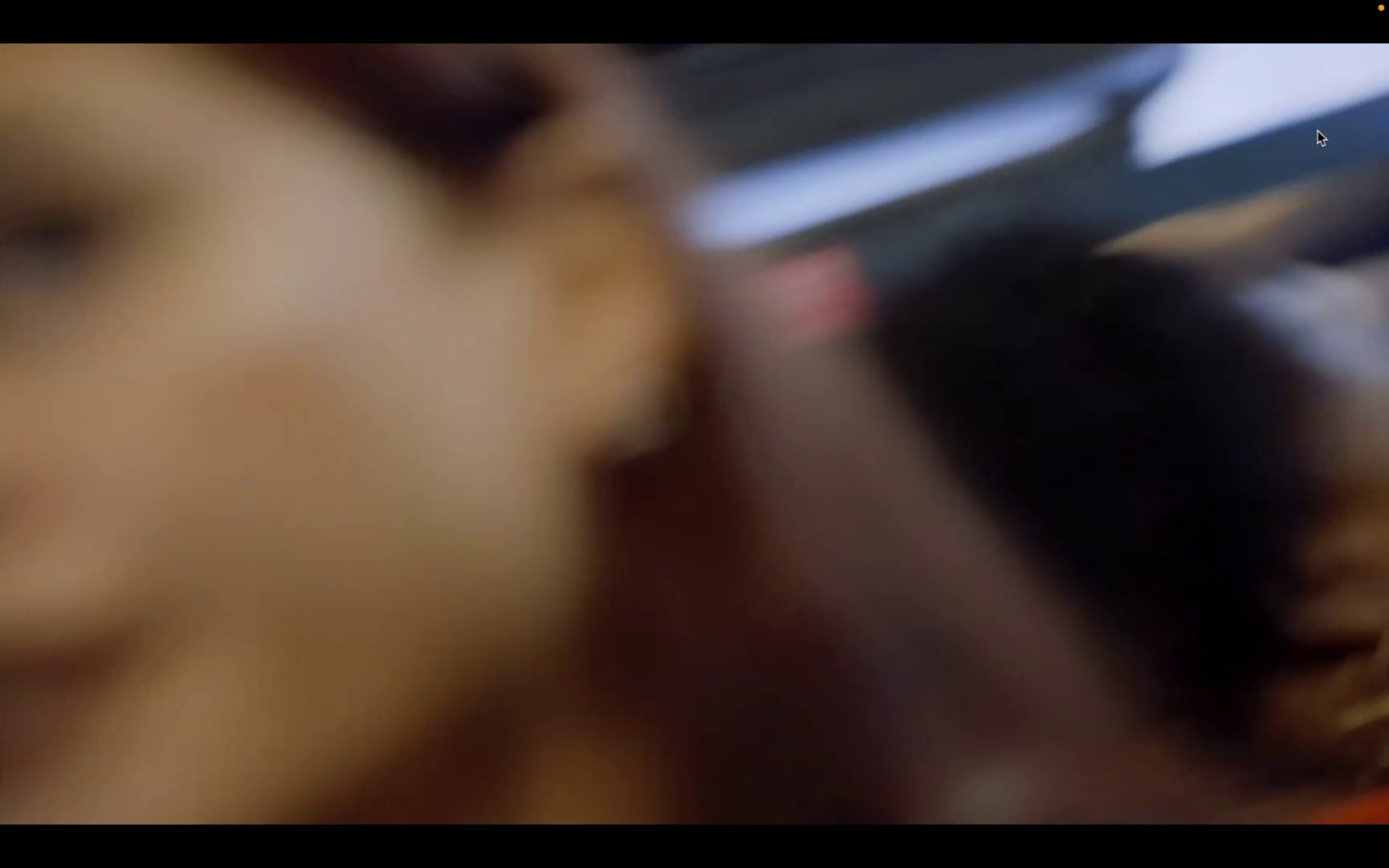 
key(Escape)
 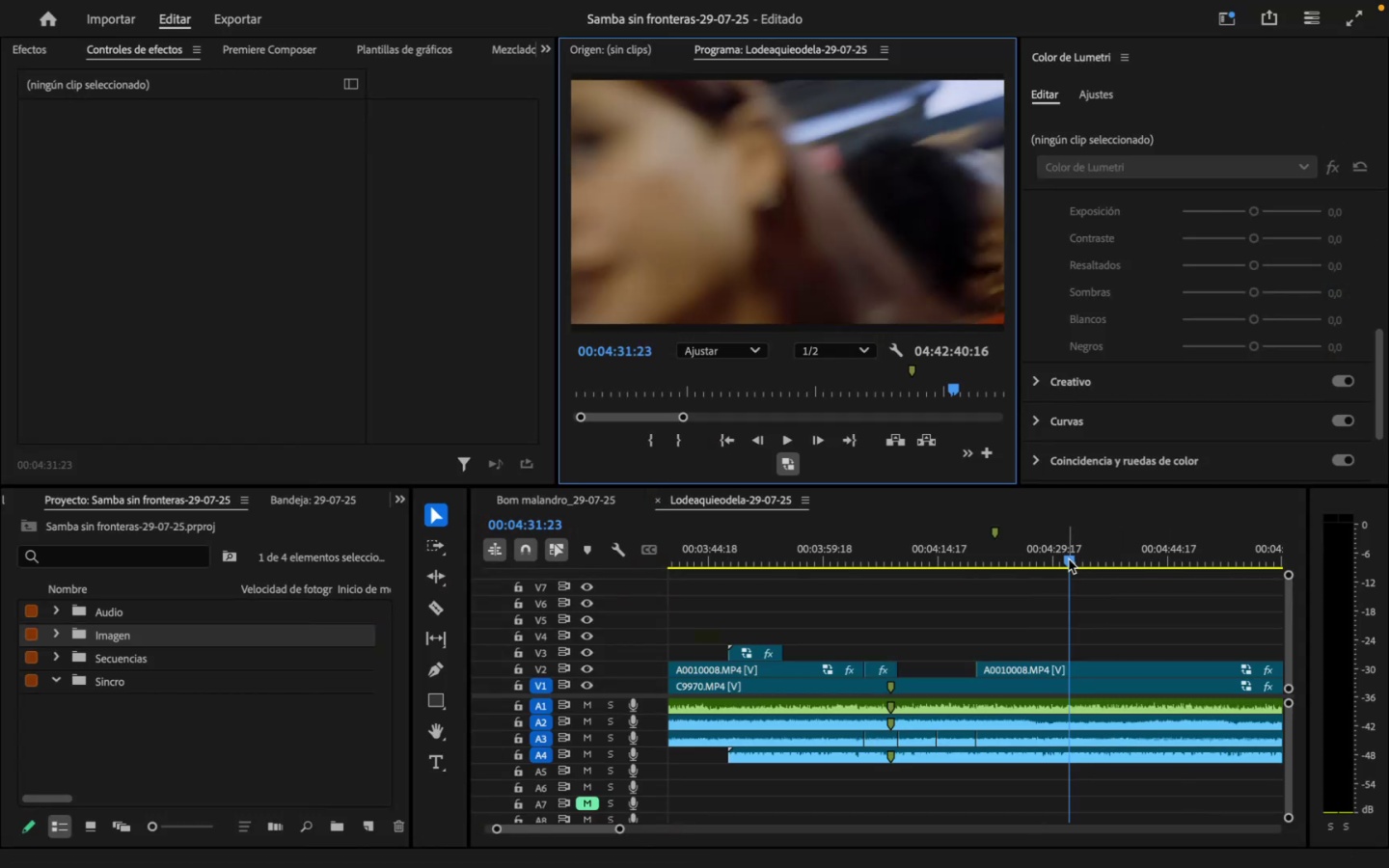 
wait(6.37)
 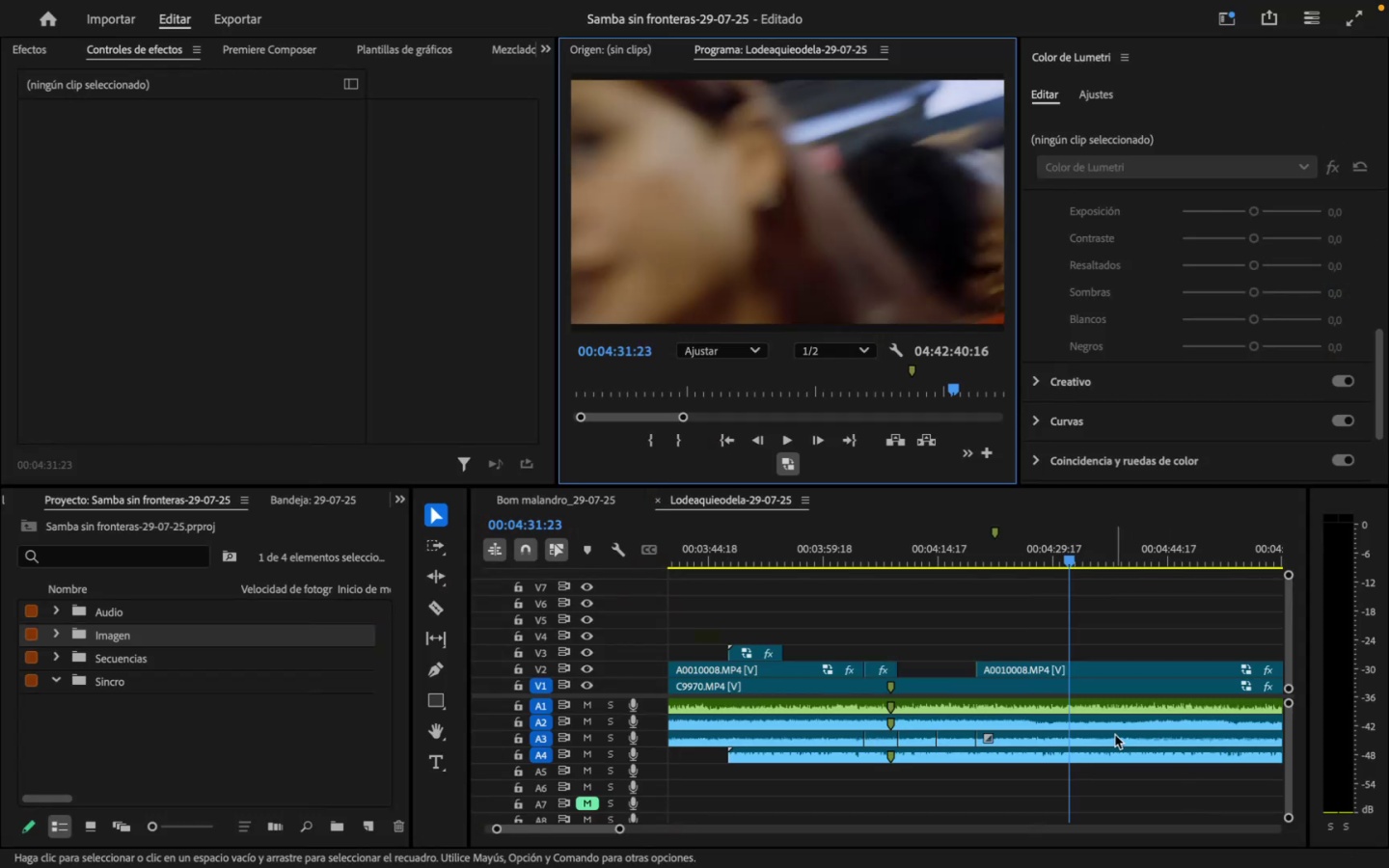 
left_click_drag(start_coordinate=[1069, 559], to_coordinate=[1047, 556])
 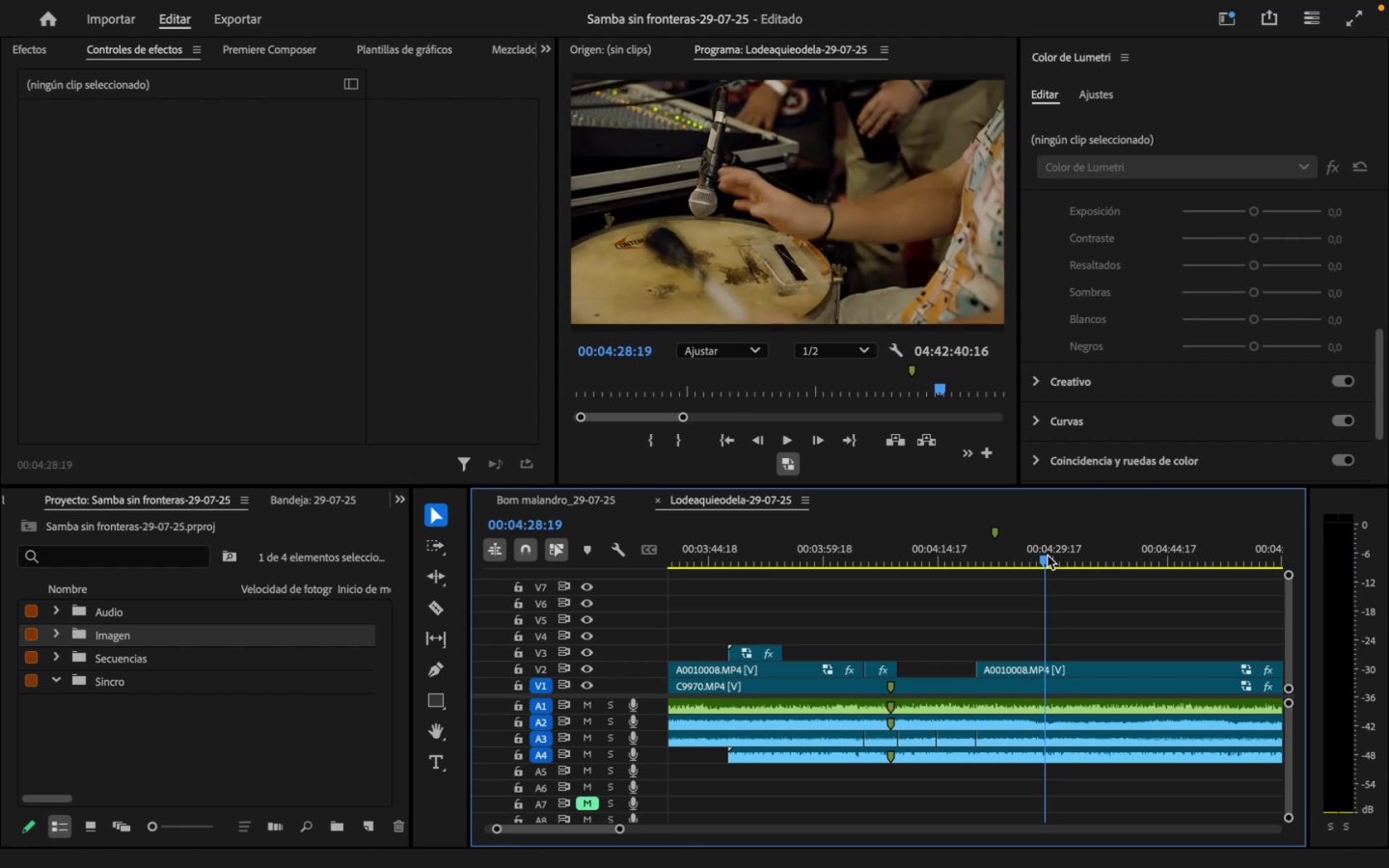 
key(ArrowRight)
 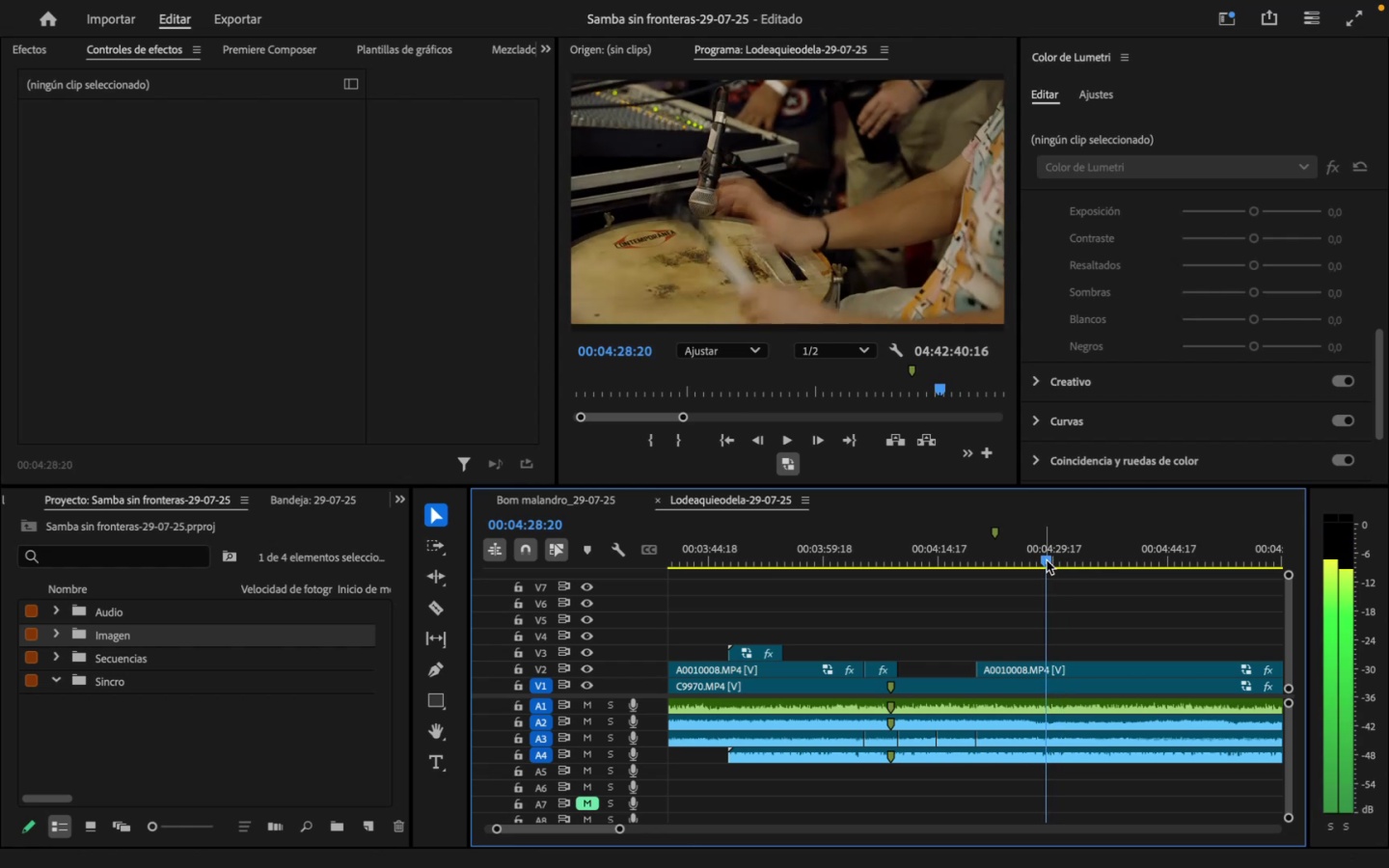 
key(ArrowRight)
 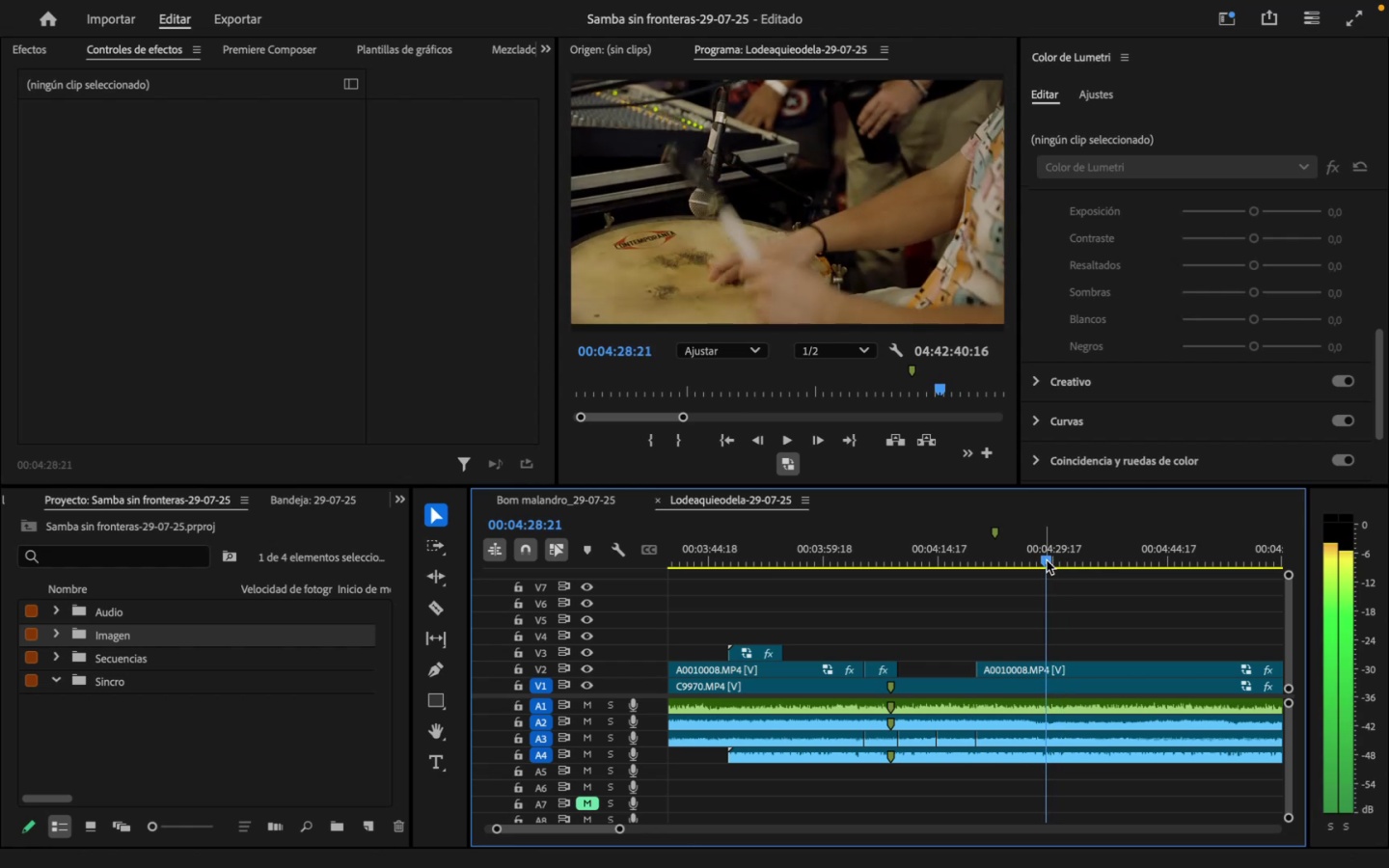 
key(ArrowRight)
 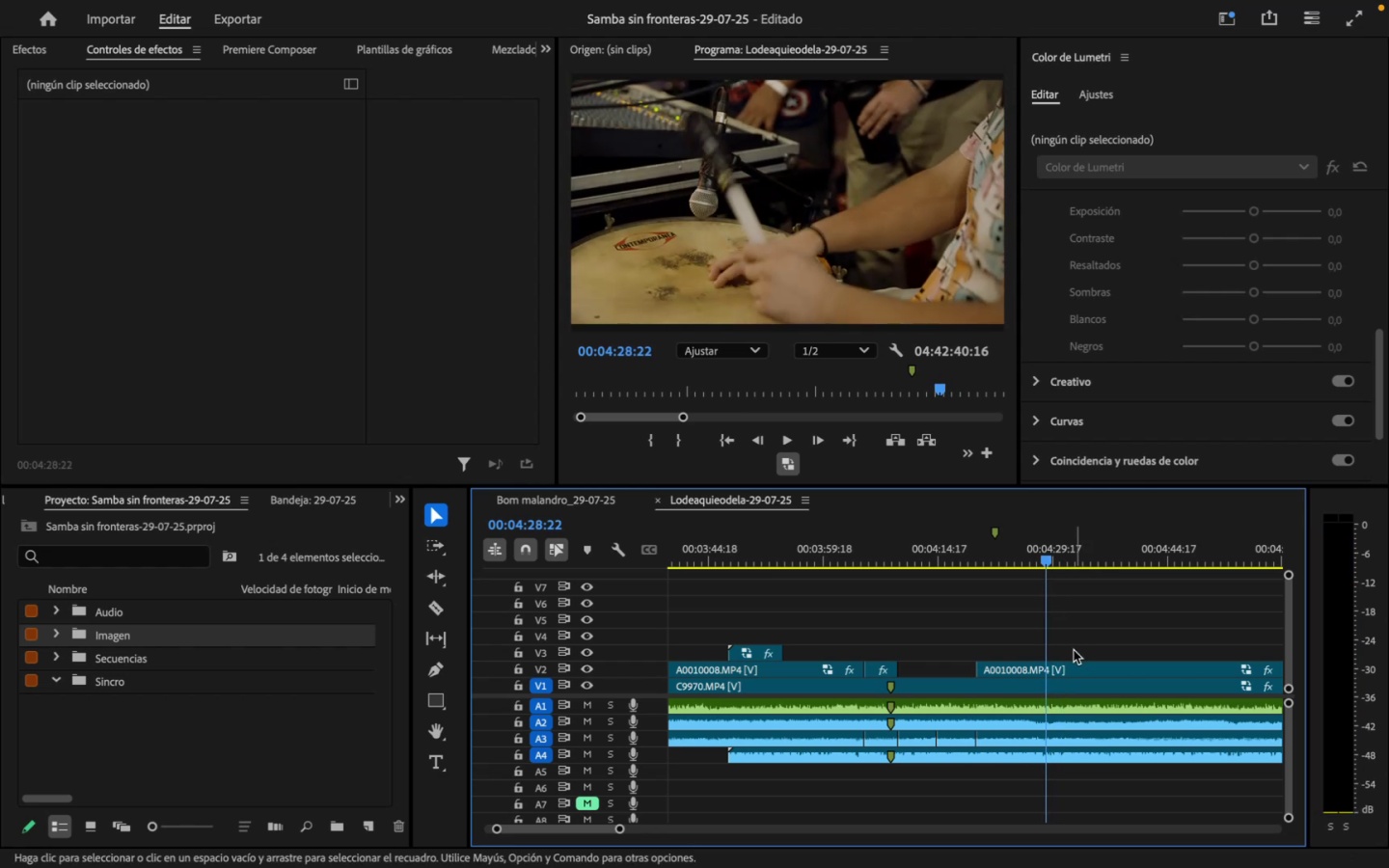 
key(C)
 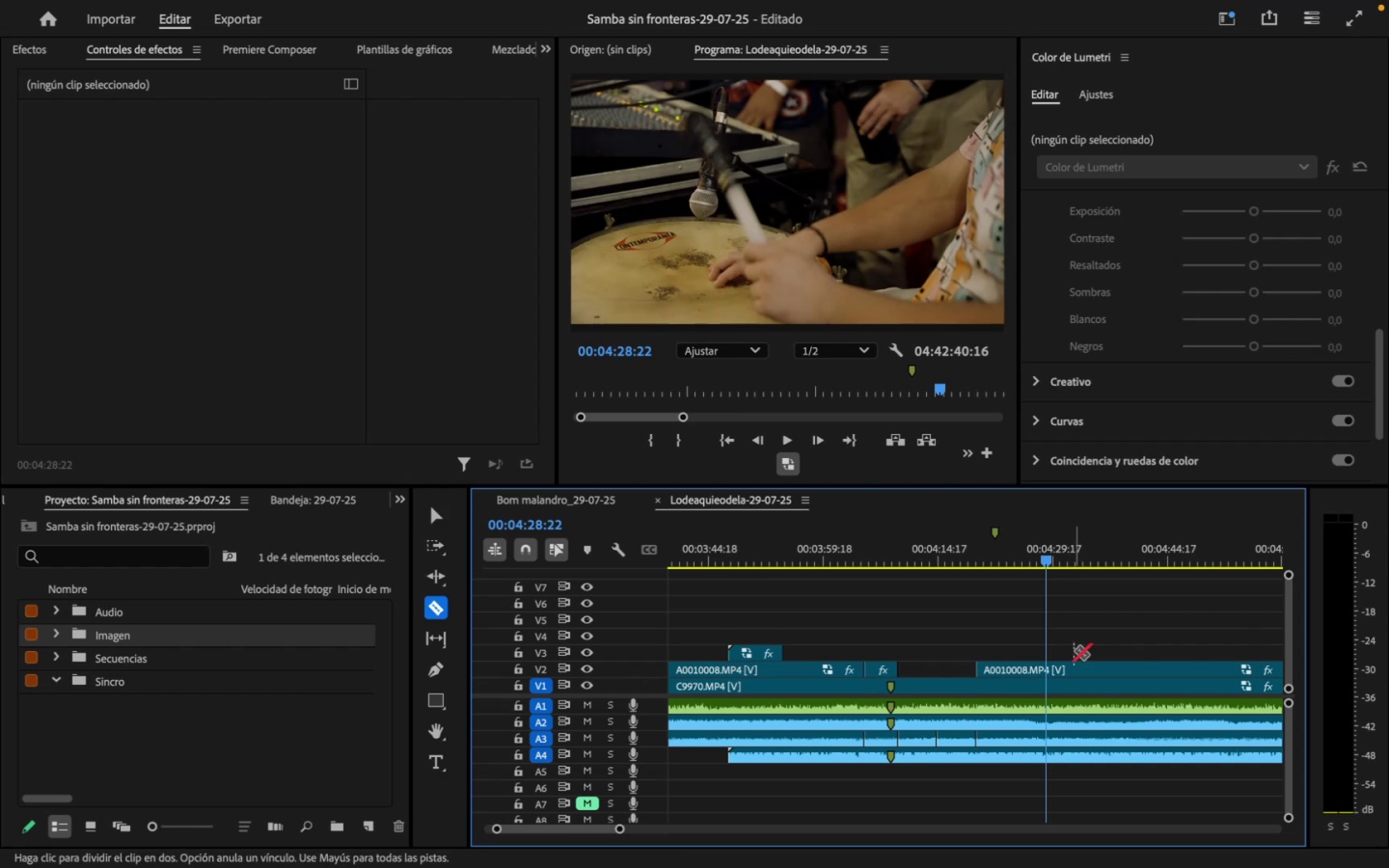 
wait(9.48)
 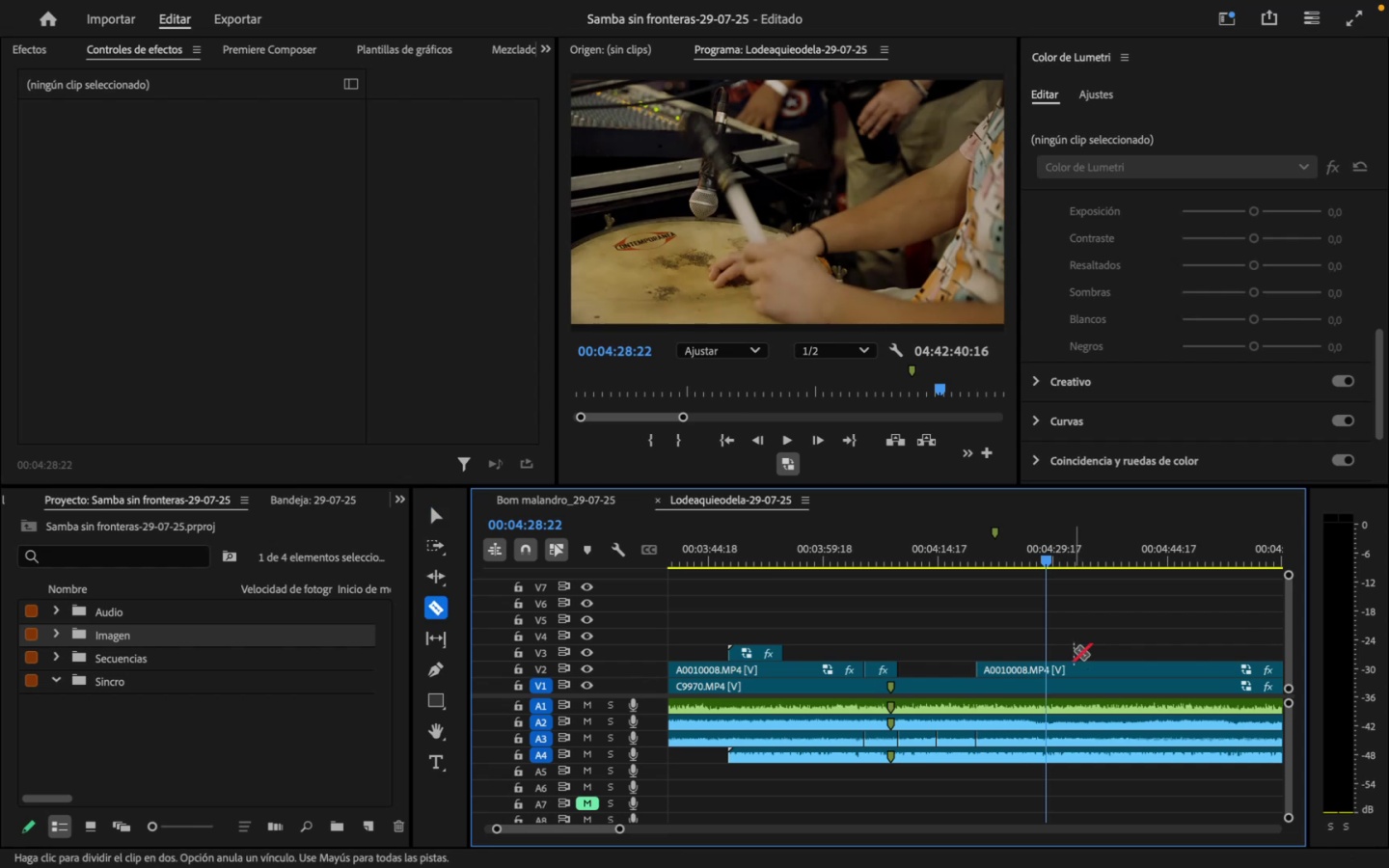 
key(V)
 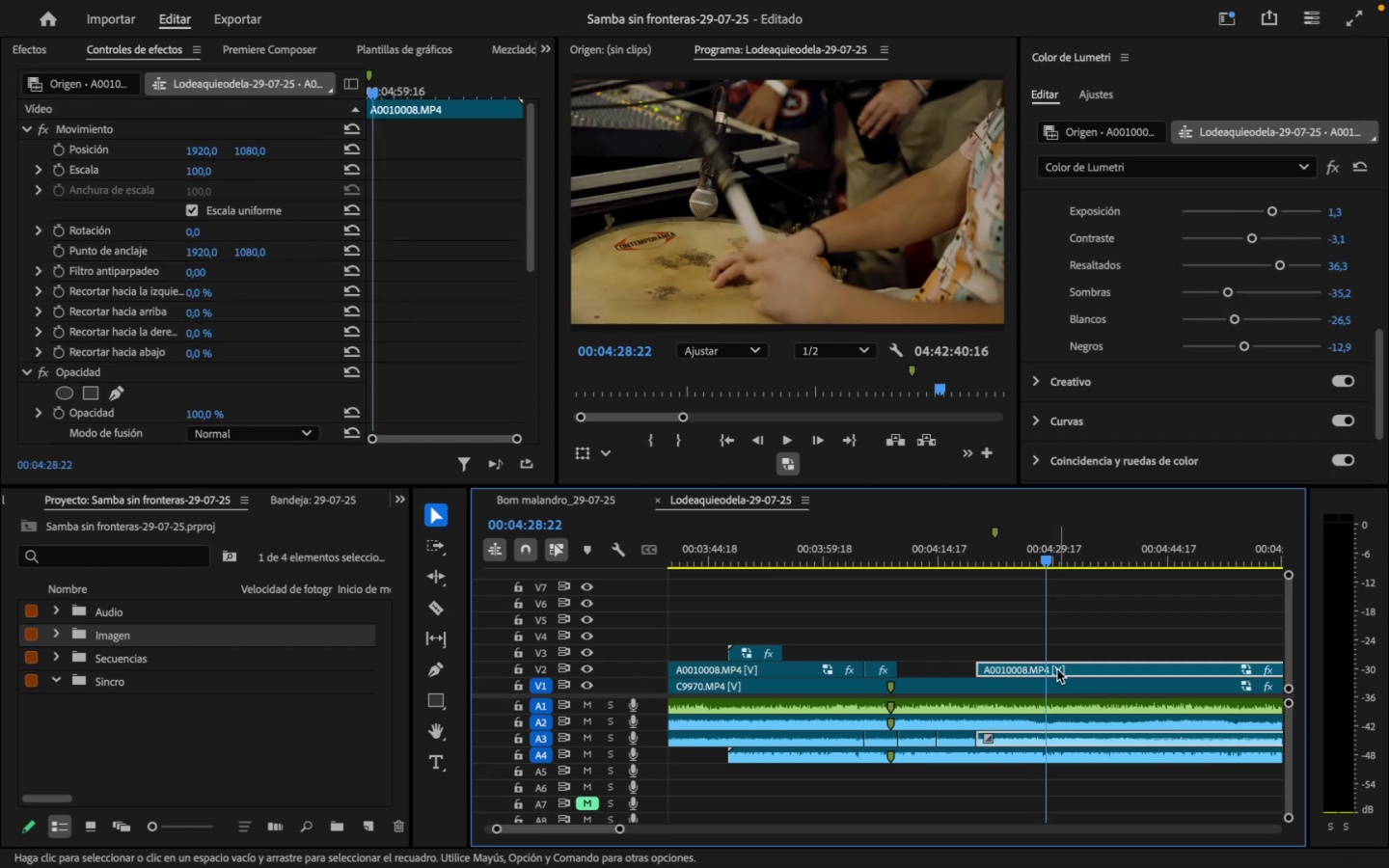 
right_click([1057, 668])
 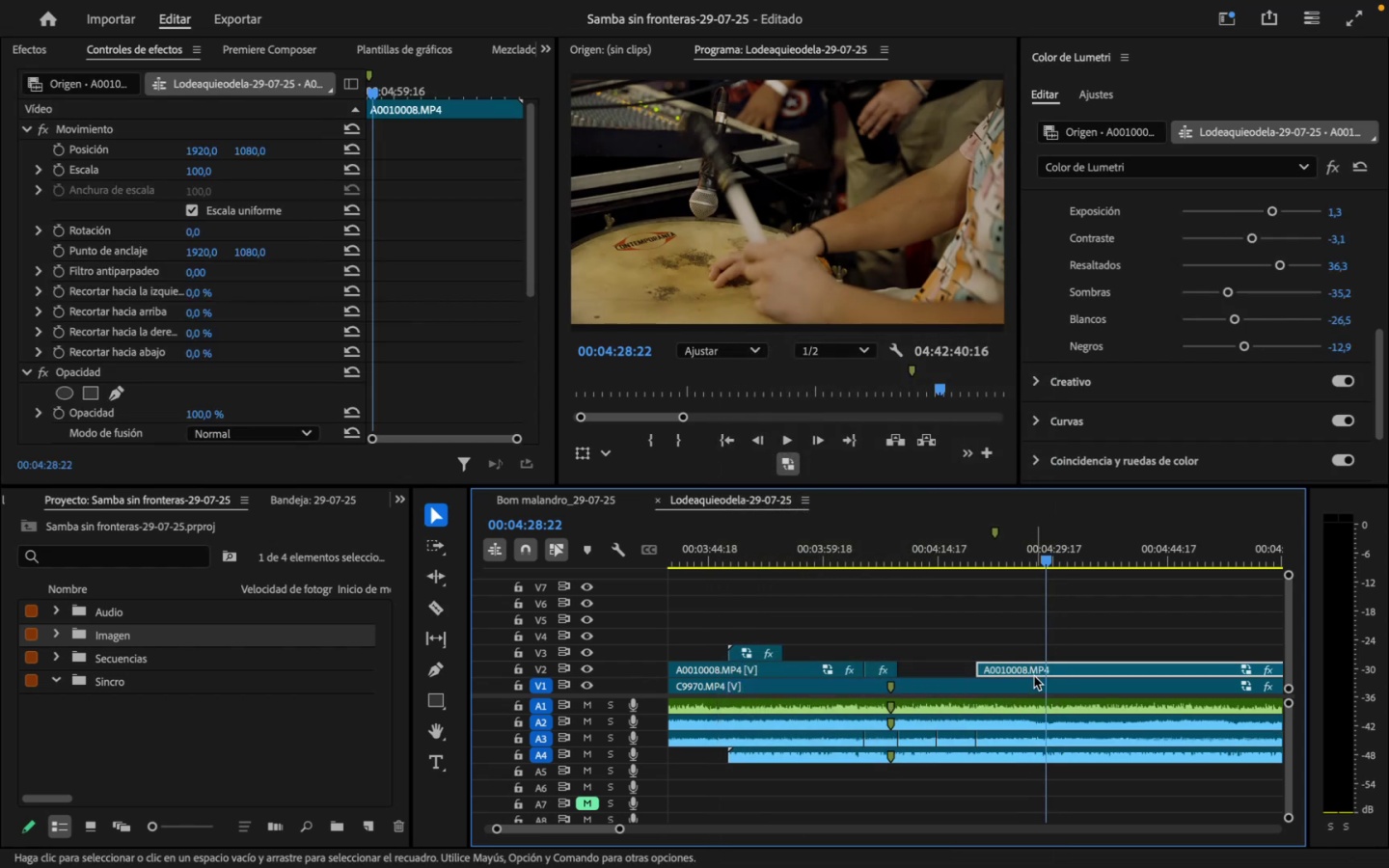 
wait(5.94)
 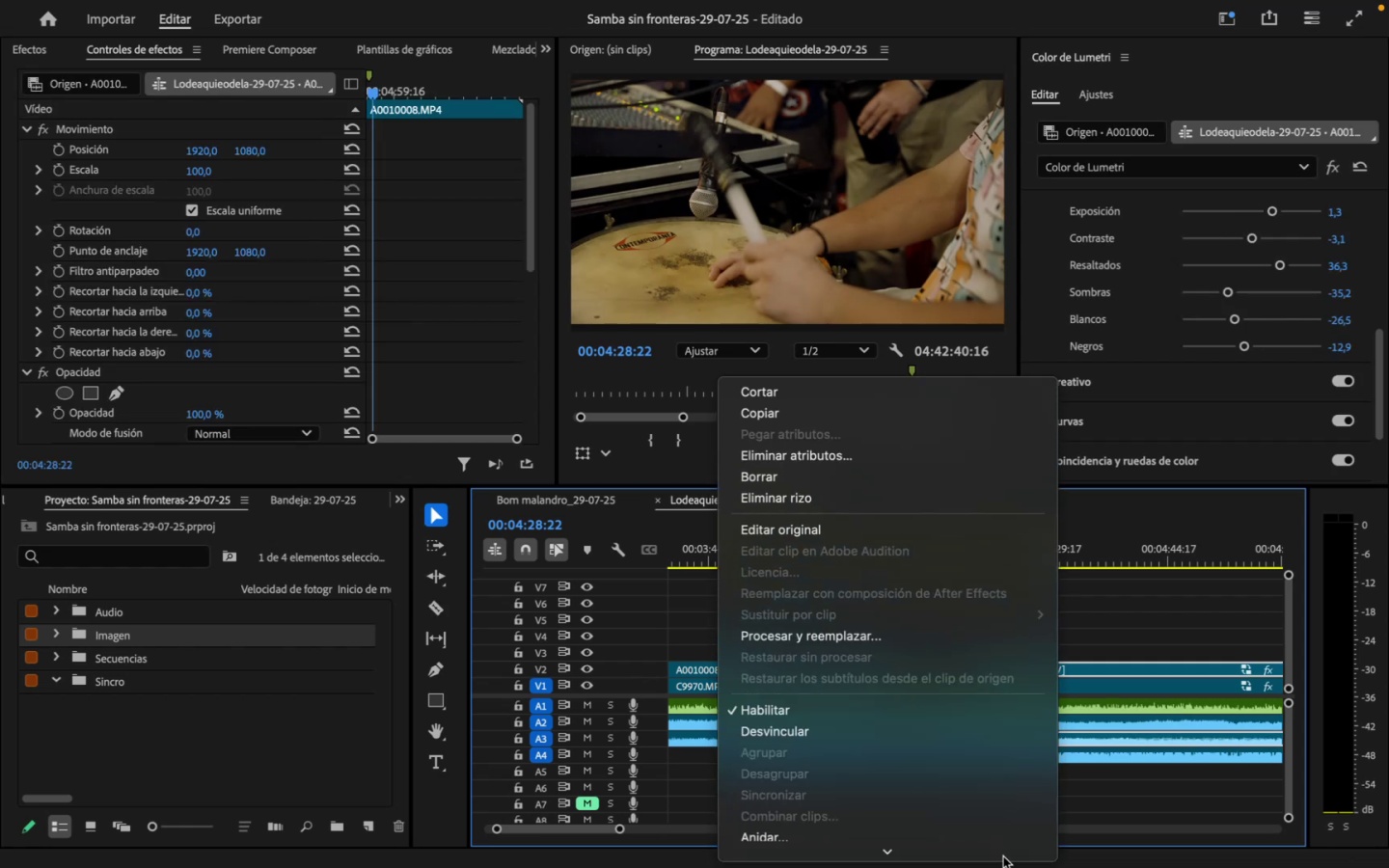 
key(C)
 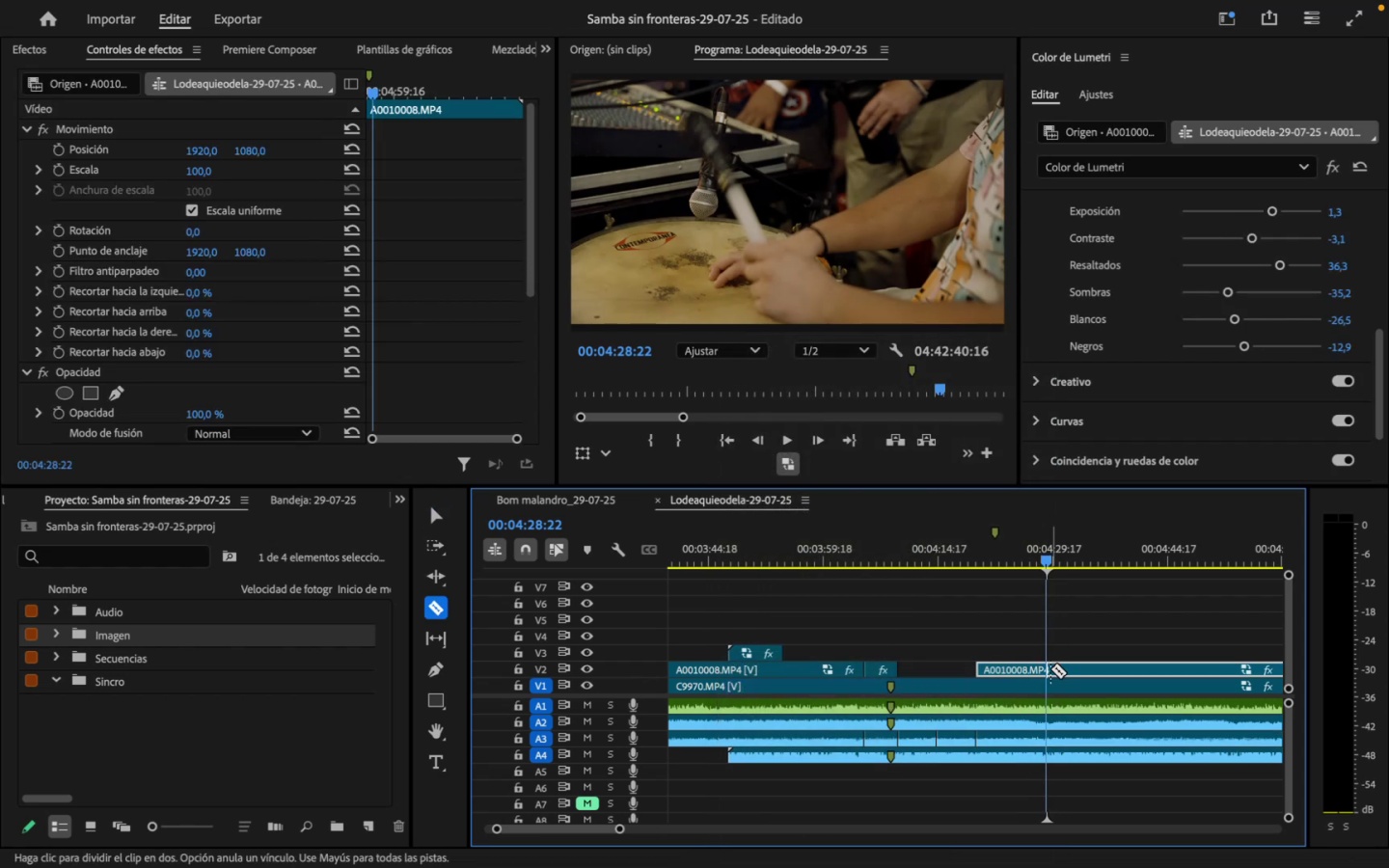 
left_click([1050, 667])
 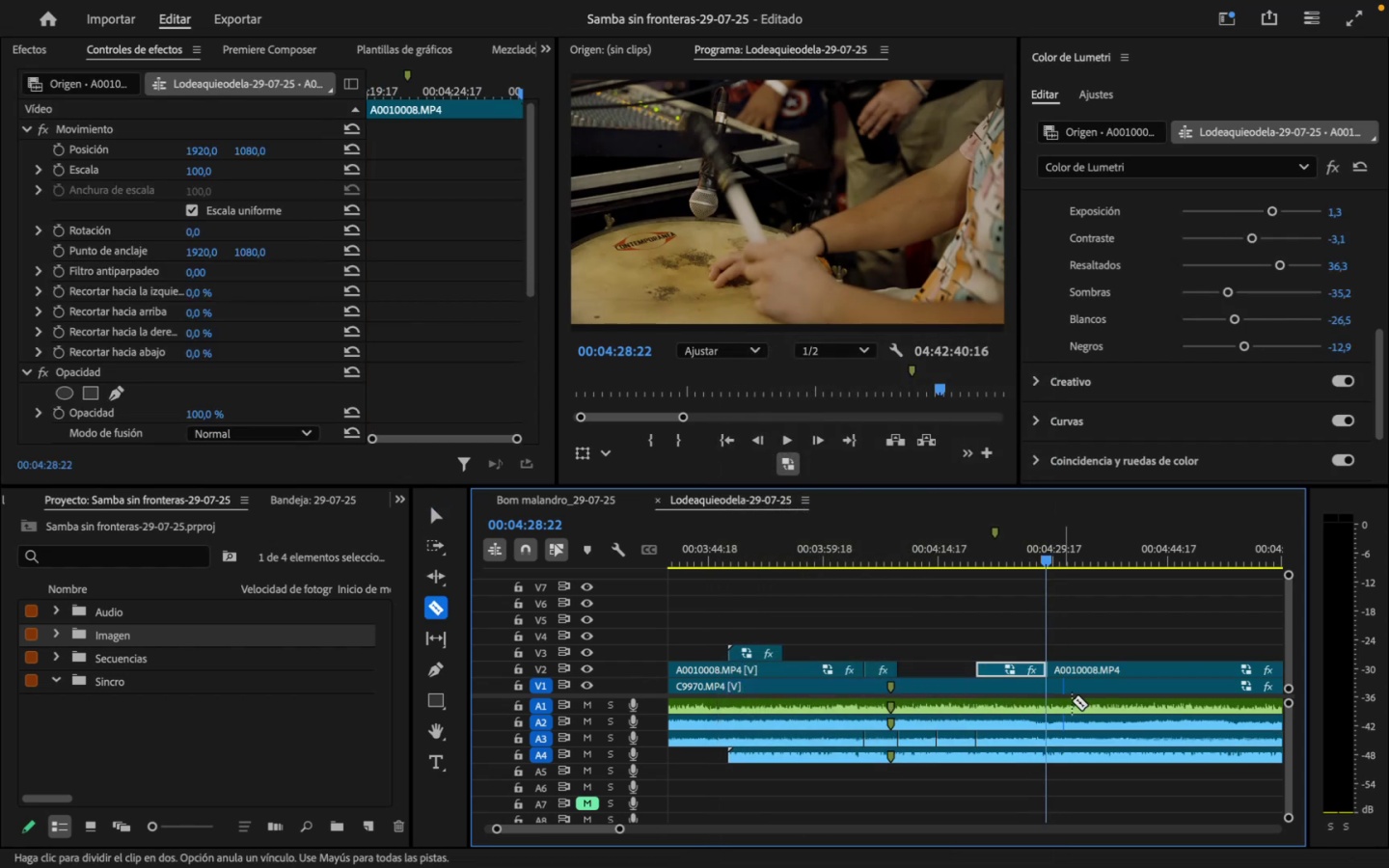 
key(V)
 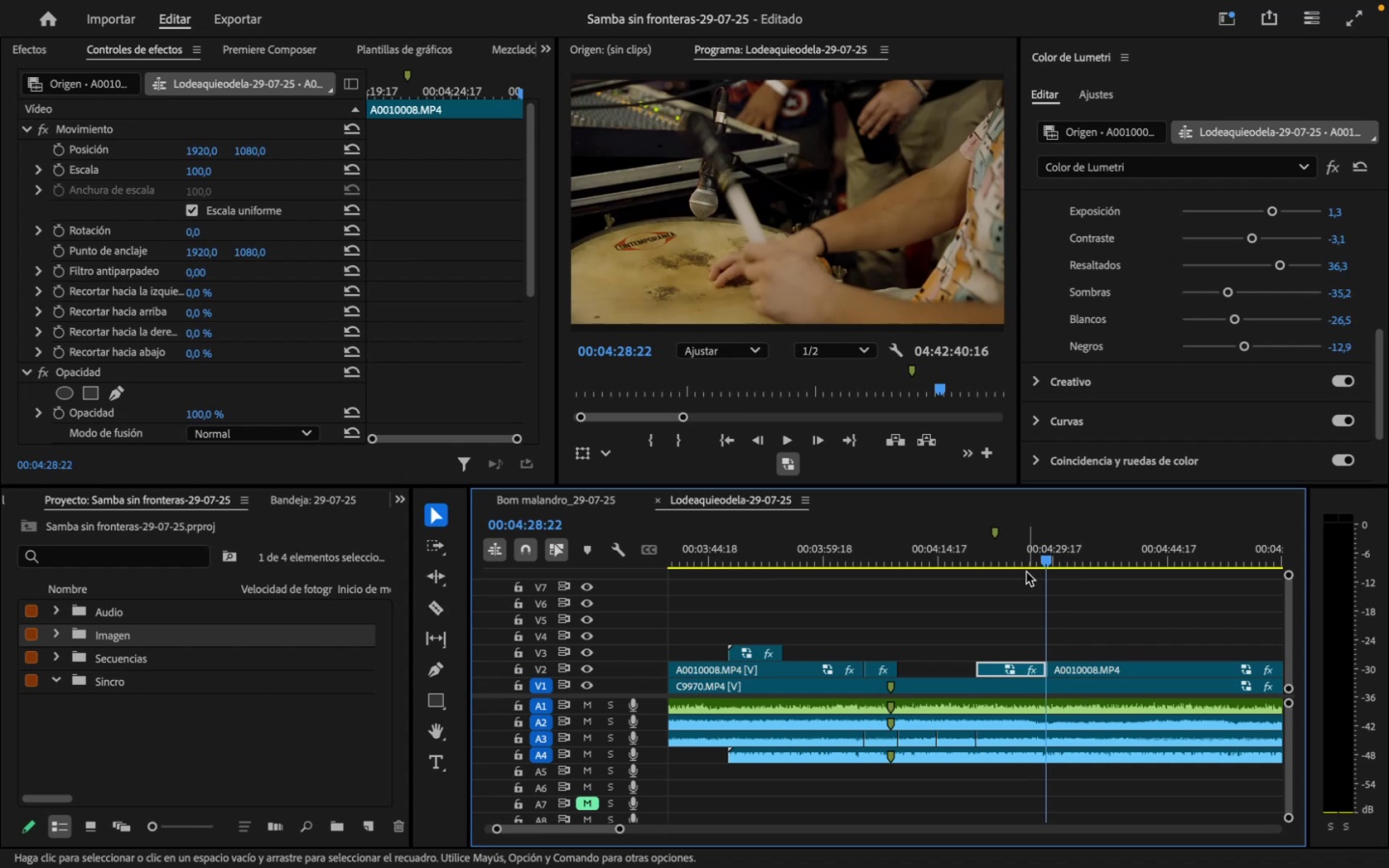 
left_click_drag(start_coordinate=[1026, 556], to_coordinate=[1022, 568])
 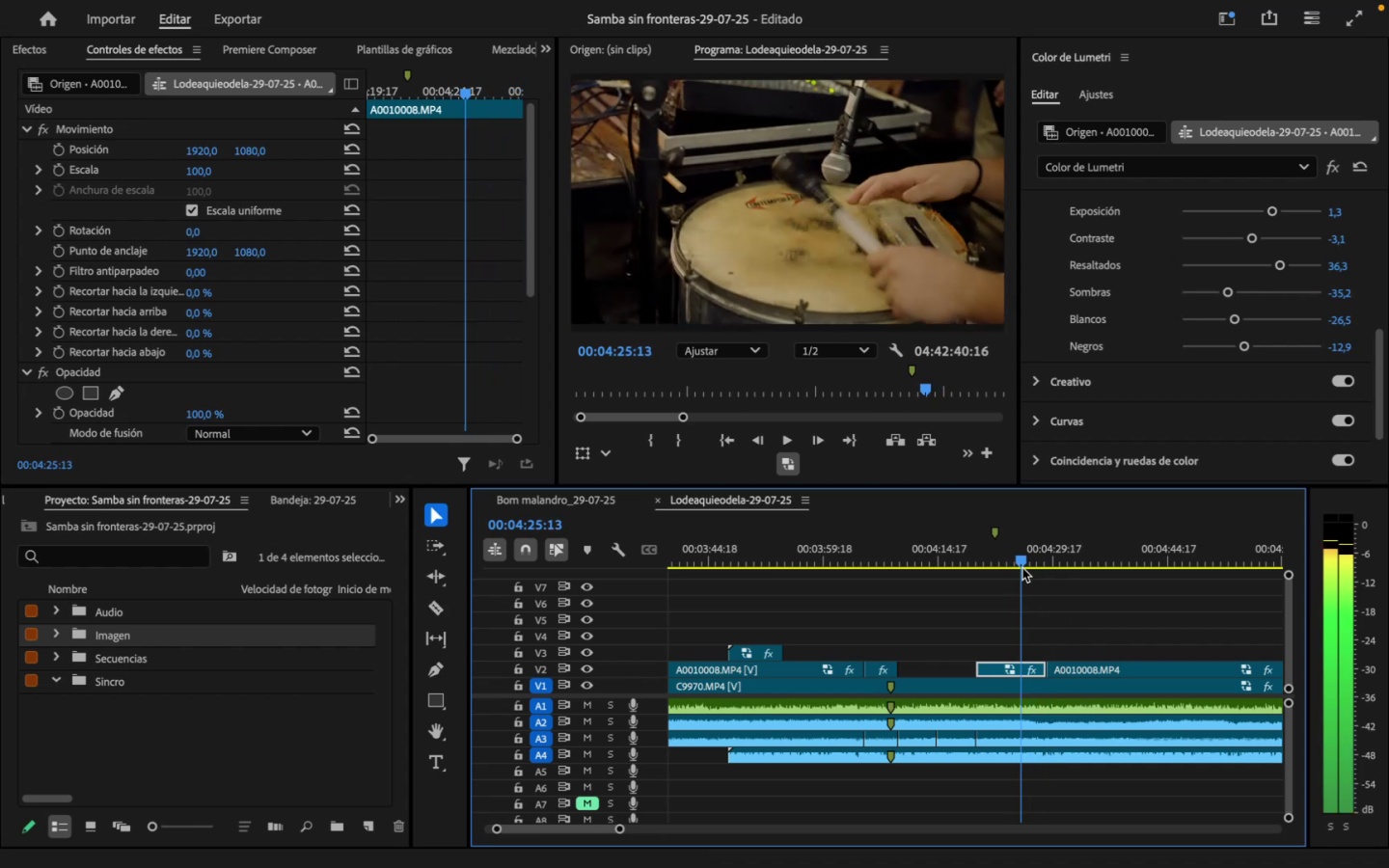 
key(Space)
 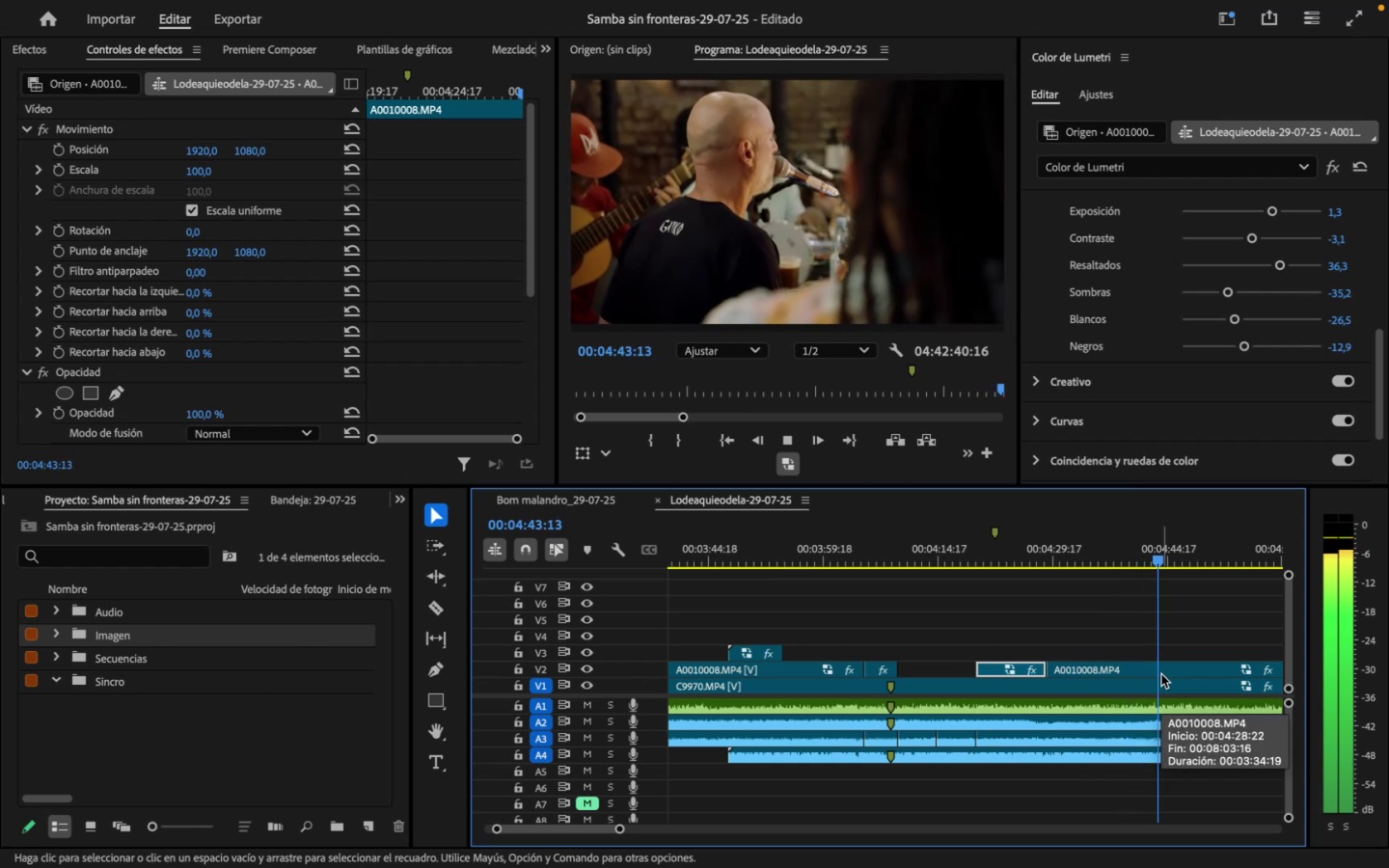 
wait(23.46)
 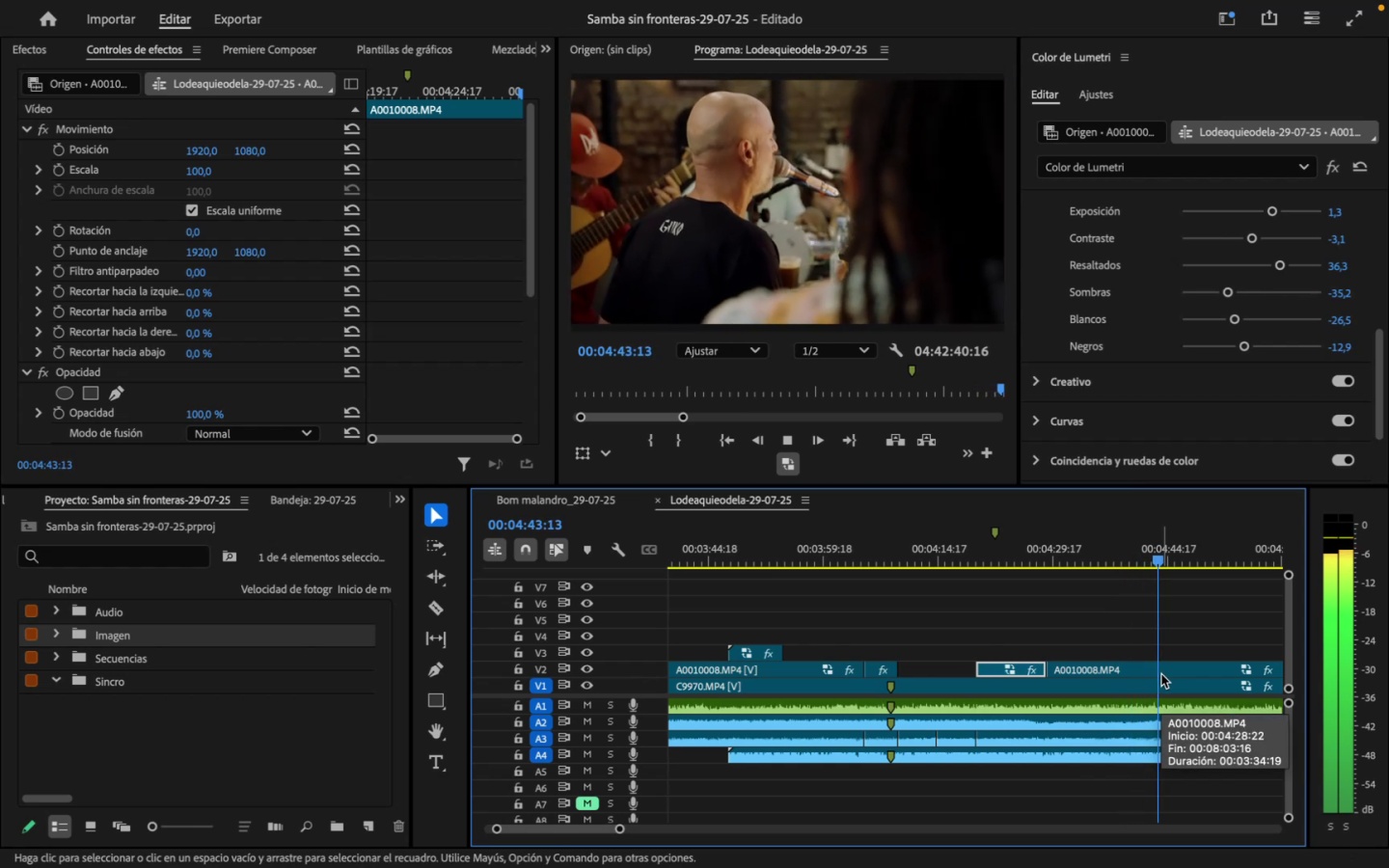 
key(Space)
 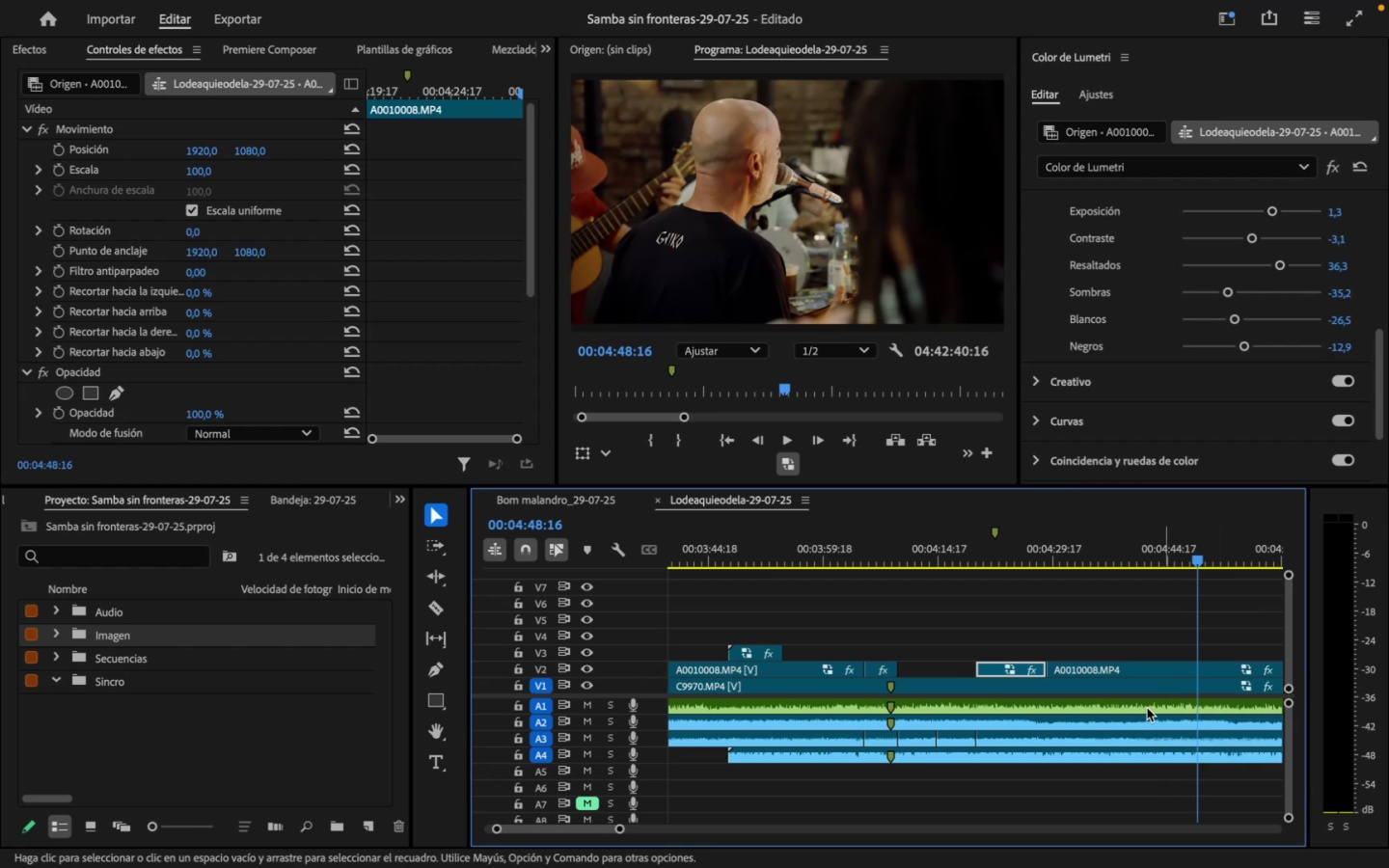 
key(C)
 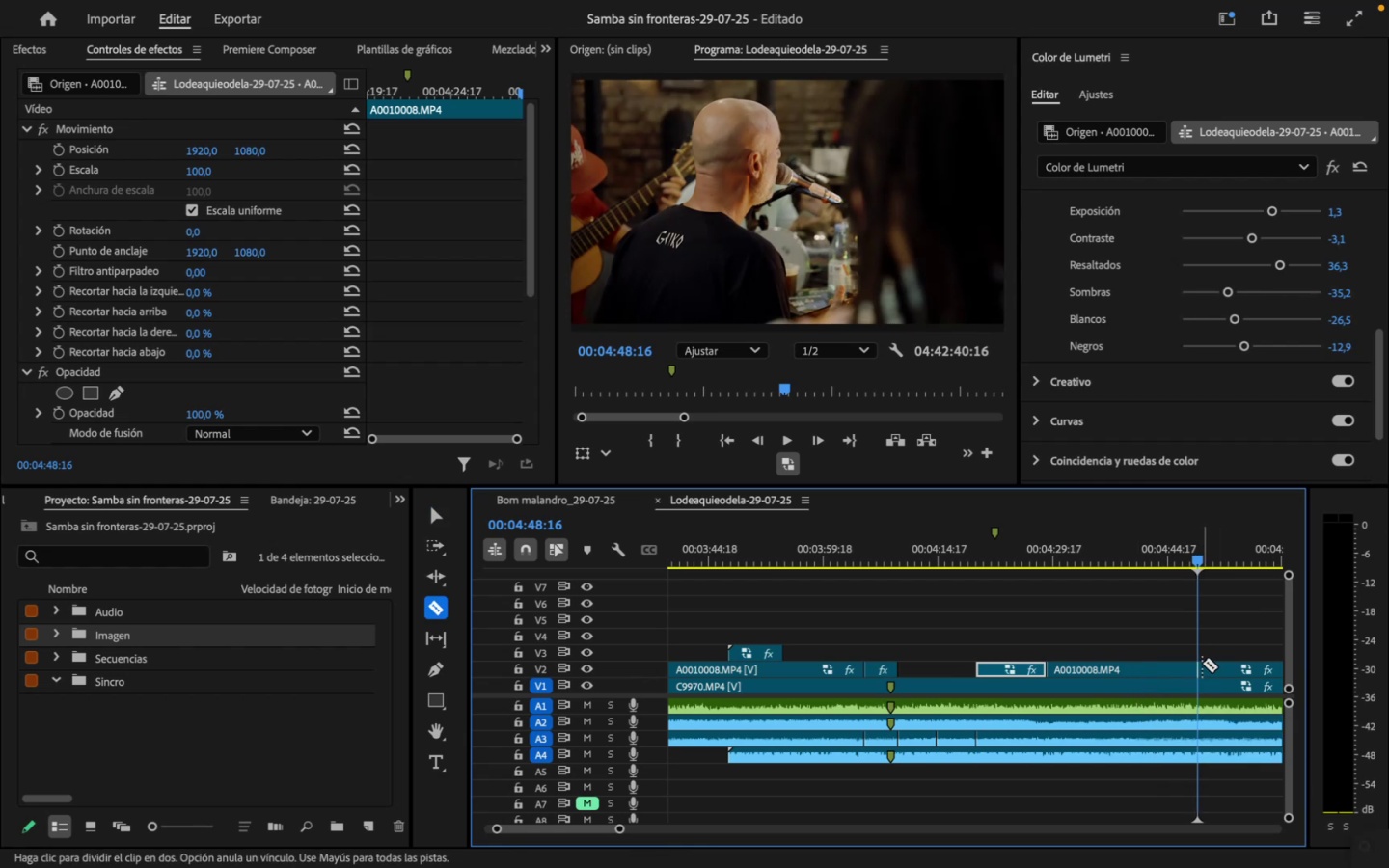 
left_click([1202, 663])
 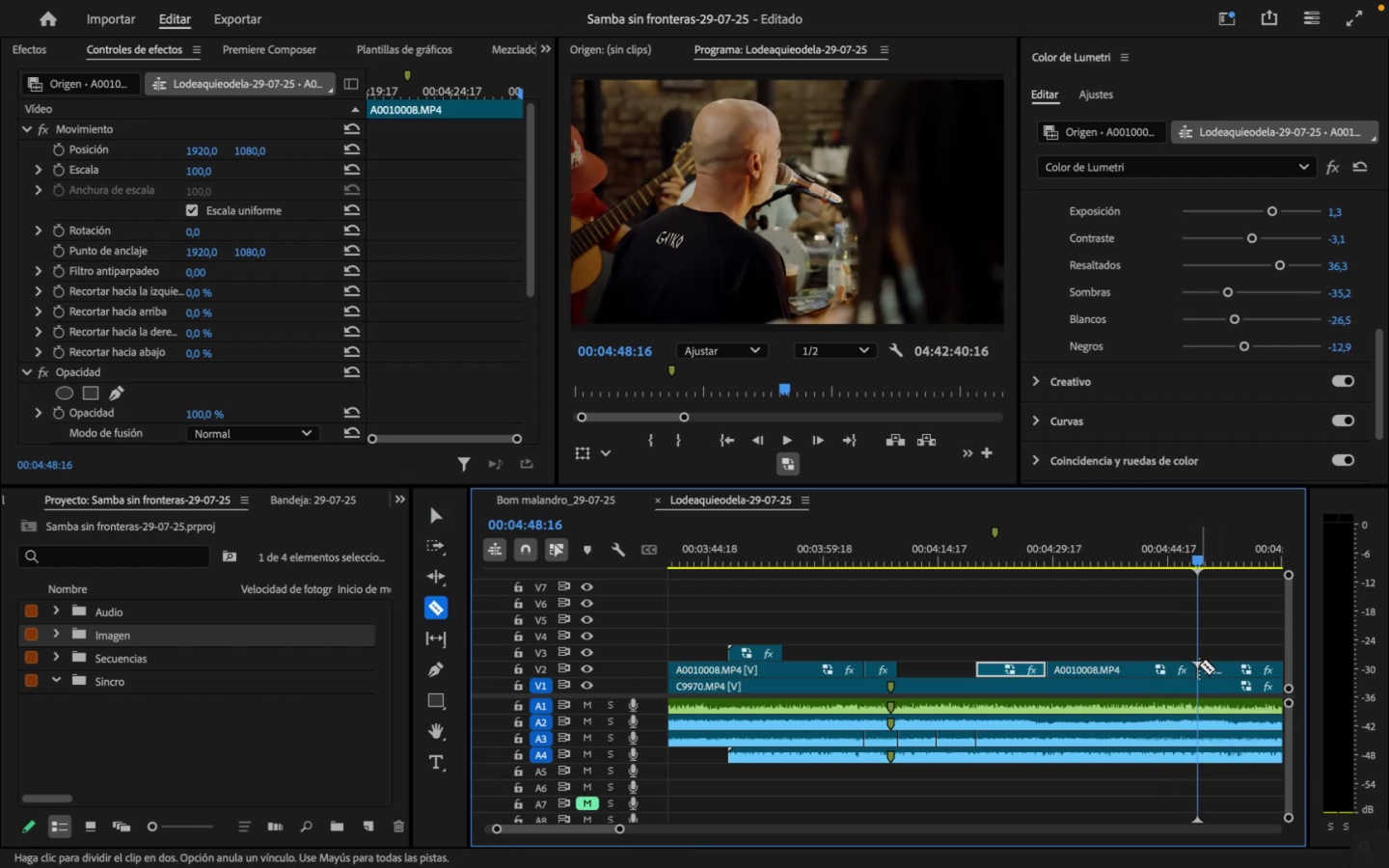 
key(V)
 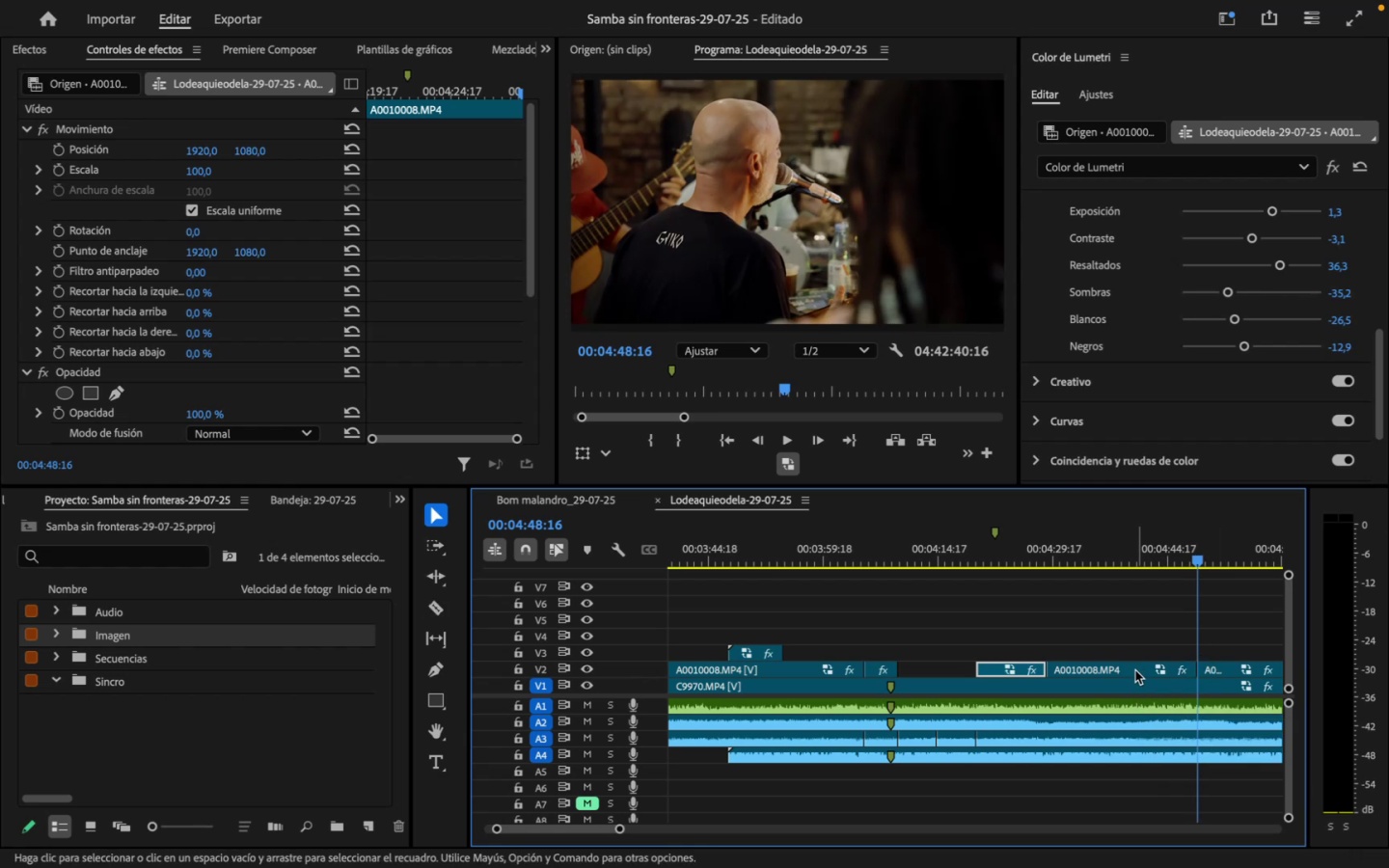 
left_click([1134, 664])
 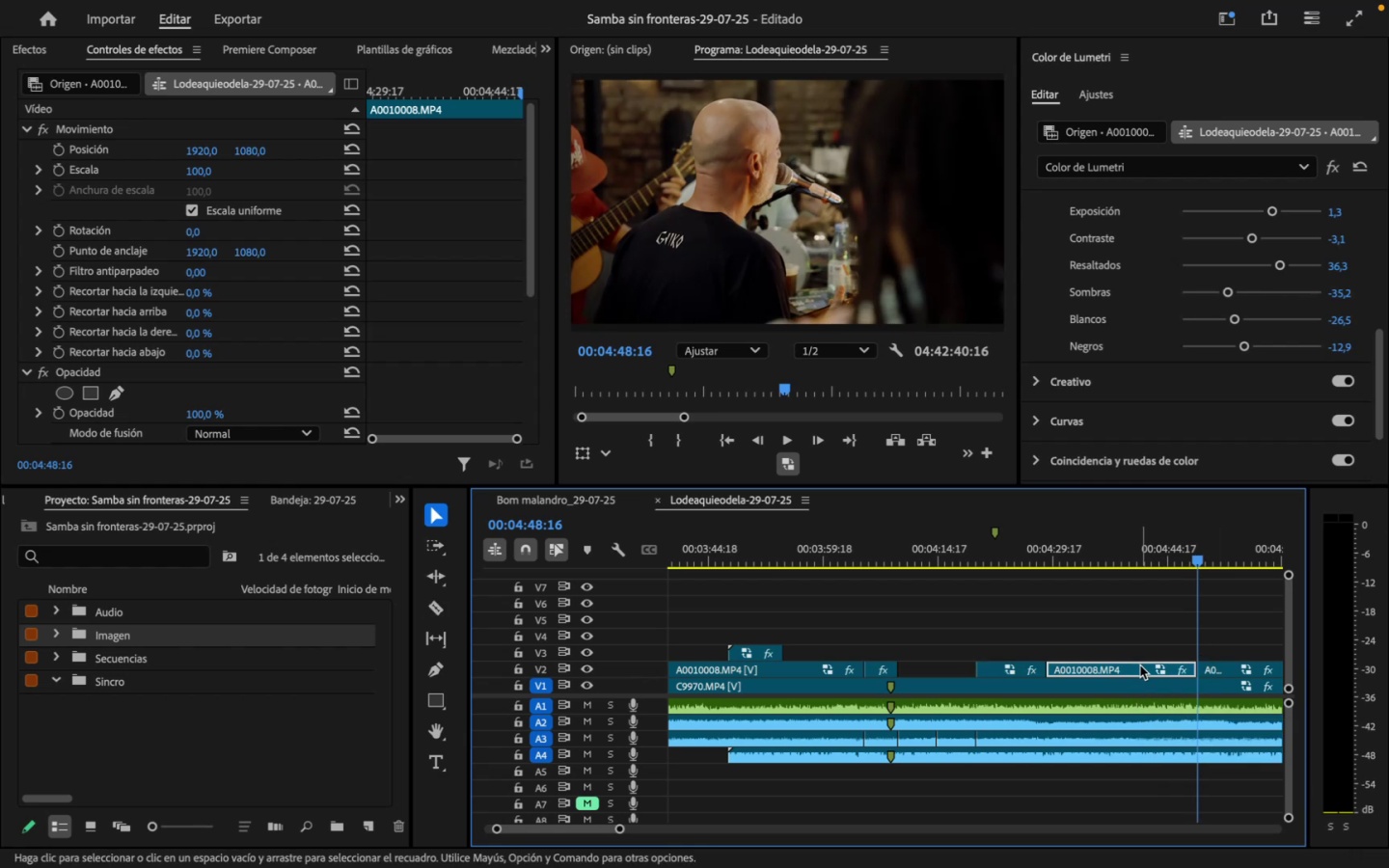 
key(Backspace)
 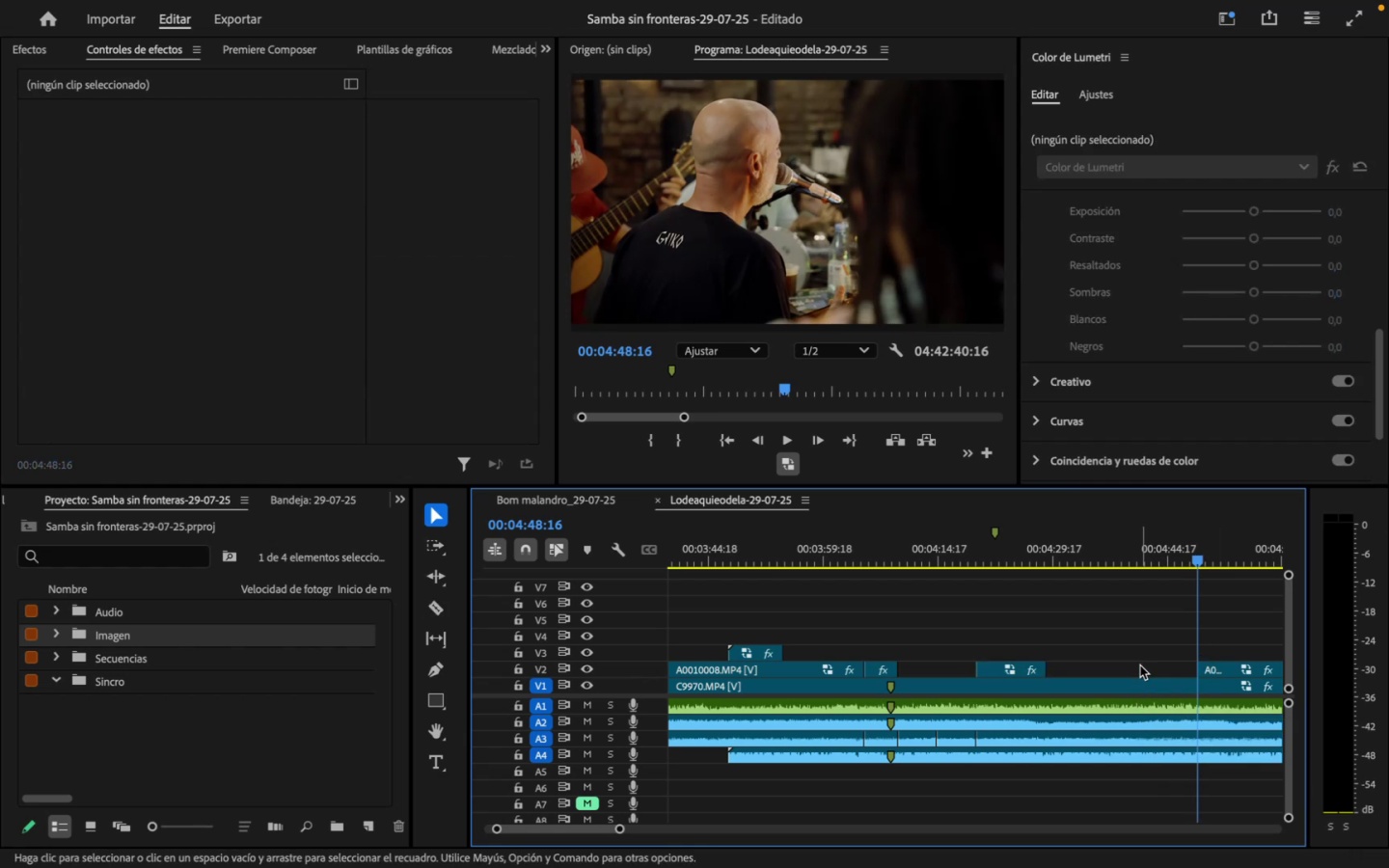 
key(Meta+CommandLeft)
 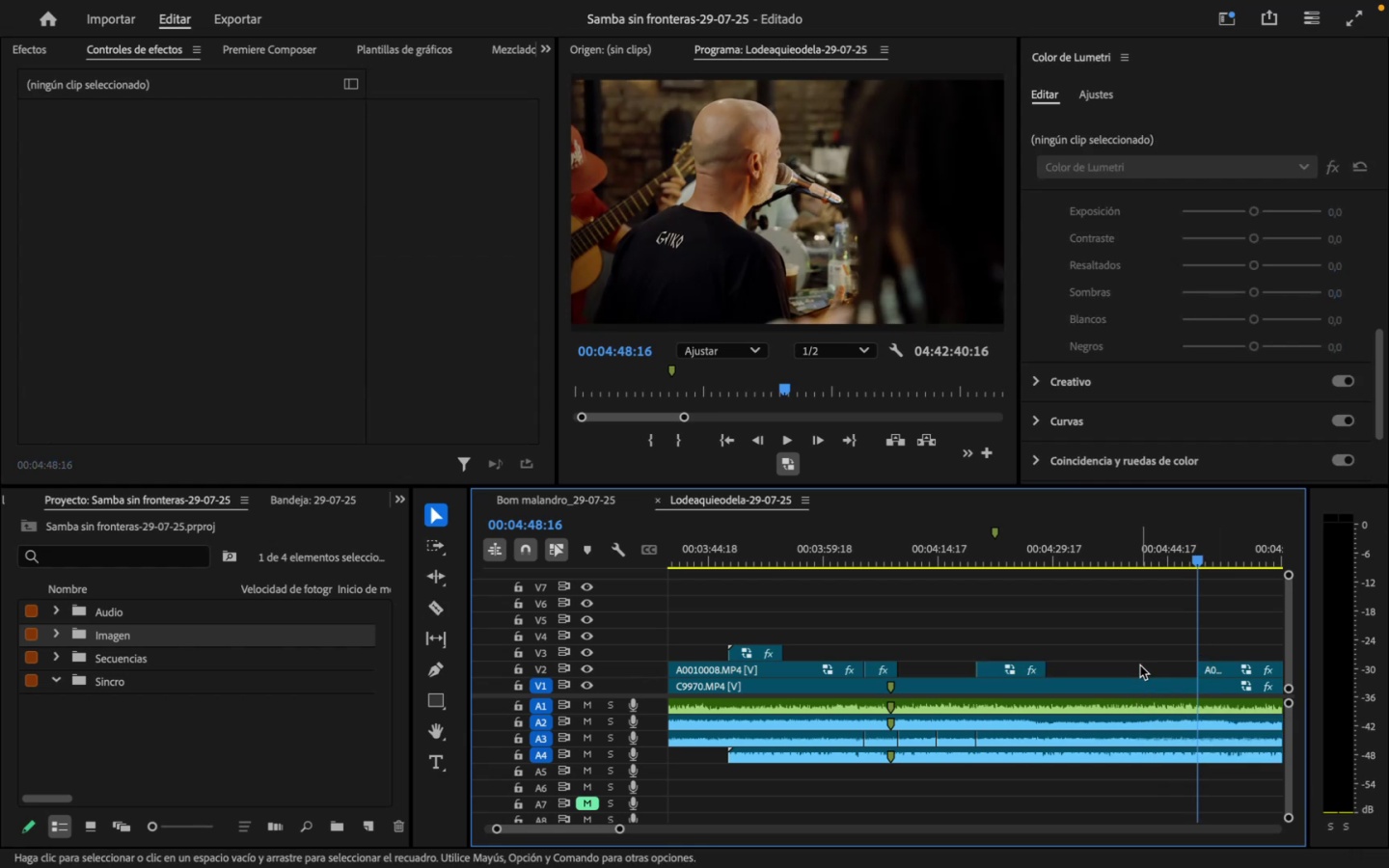 
key(Meta+S)
 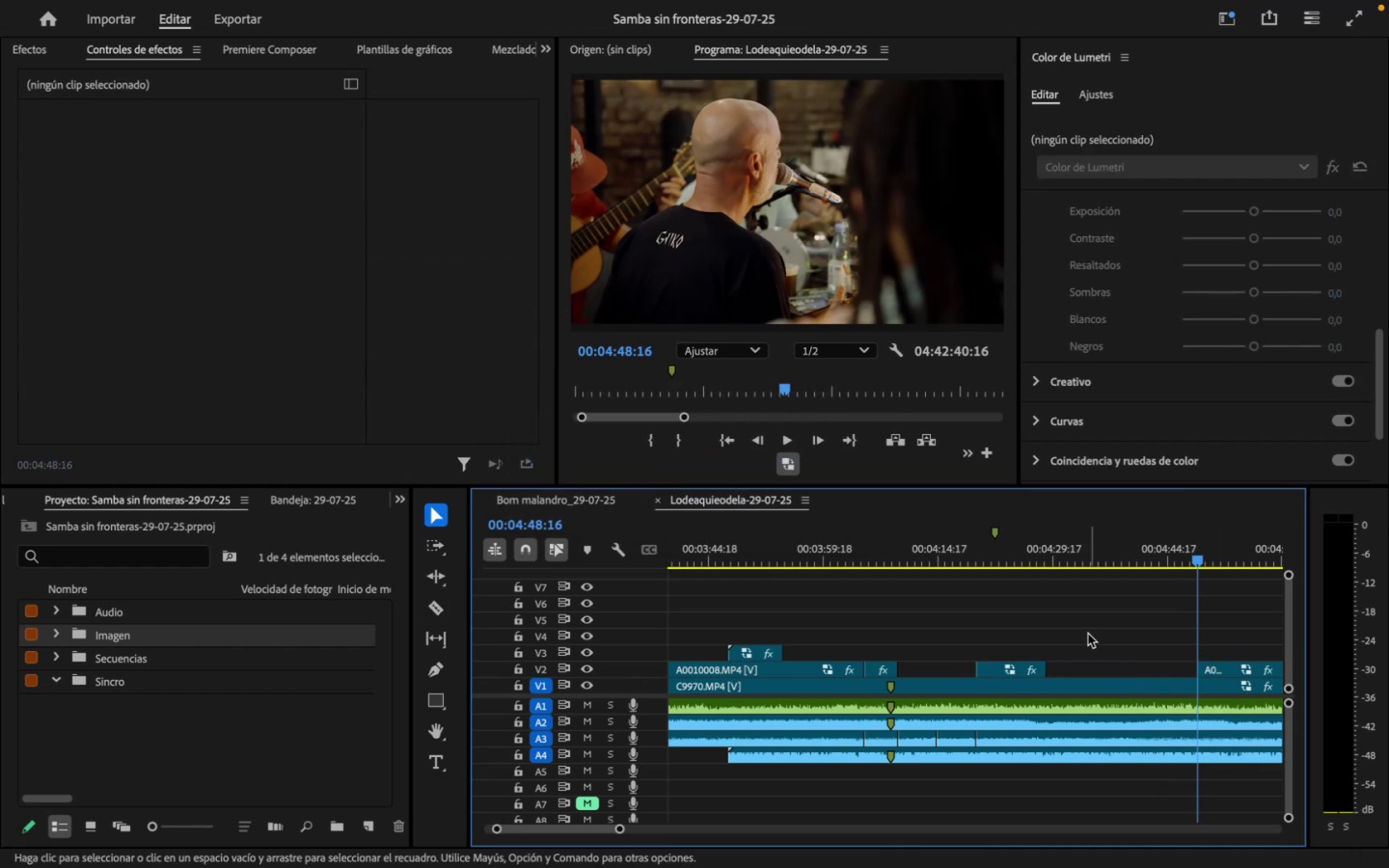 
wait(5.64)
 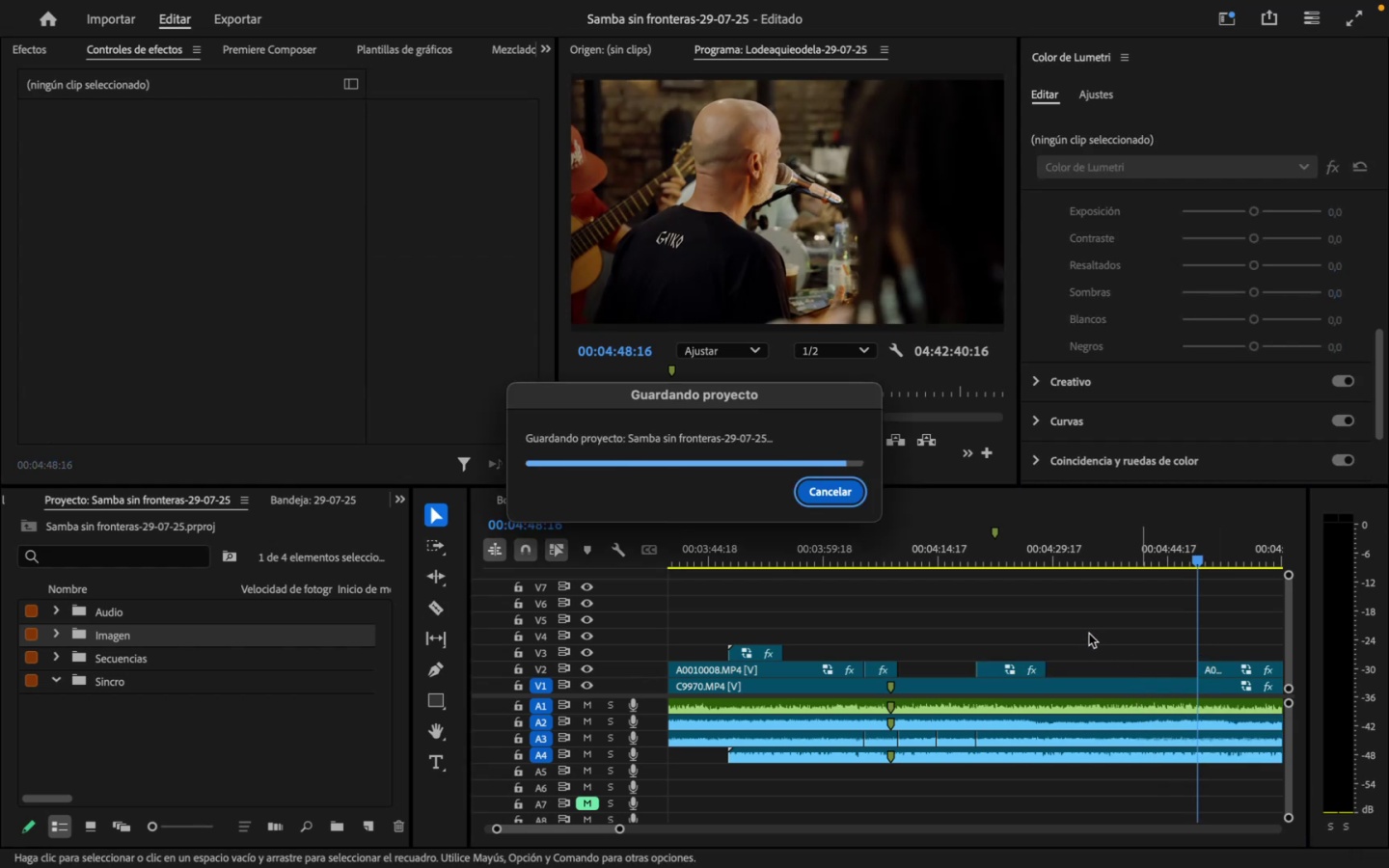 
left_click_drag(start_coordinate=[1136, 549], to_coordinate=[909, 558])
 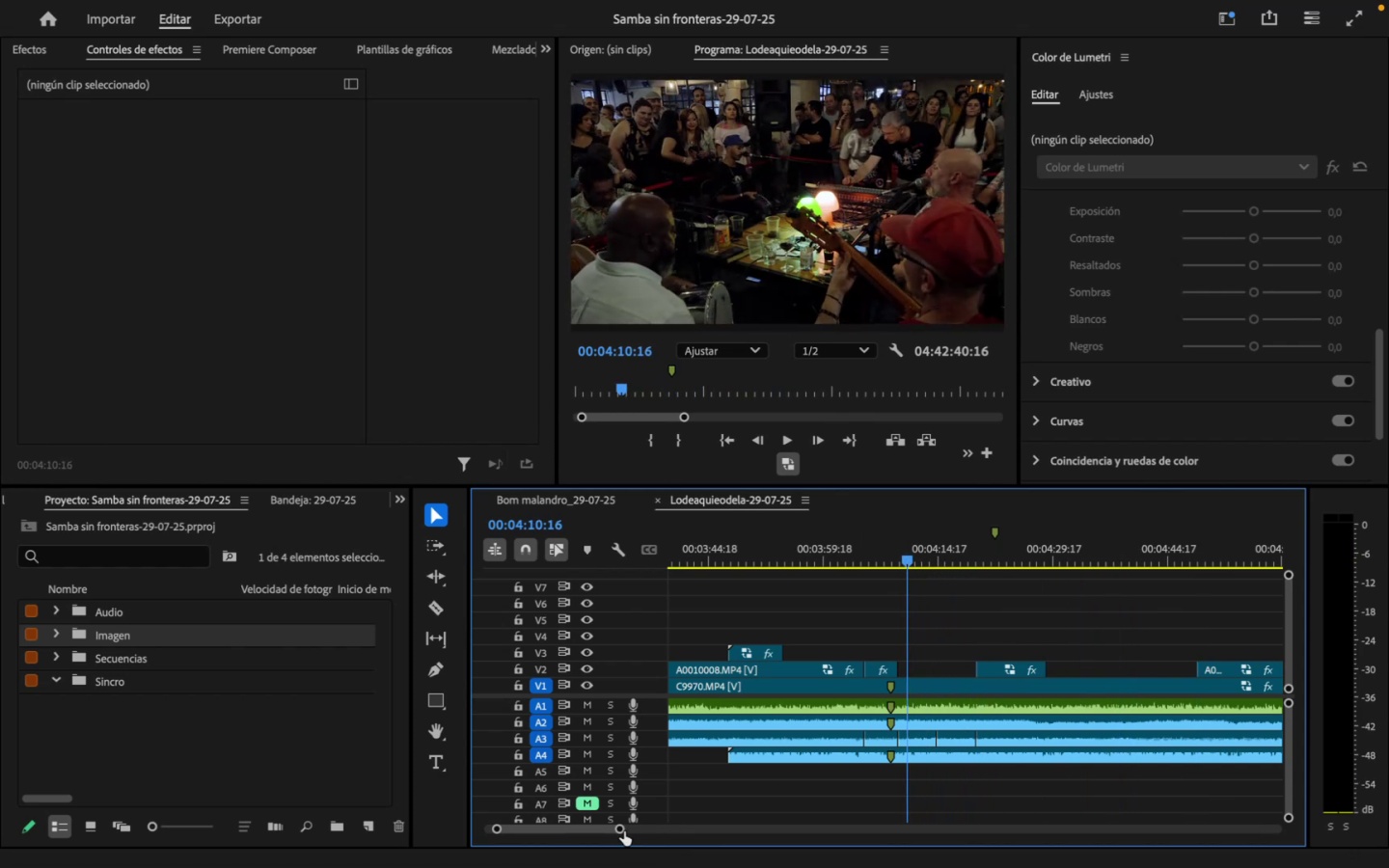 
left_click_drag(start_coordinate=[622, 828], to_coordinate=[706, 822])
 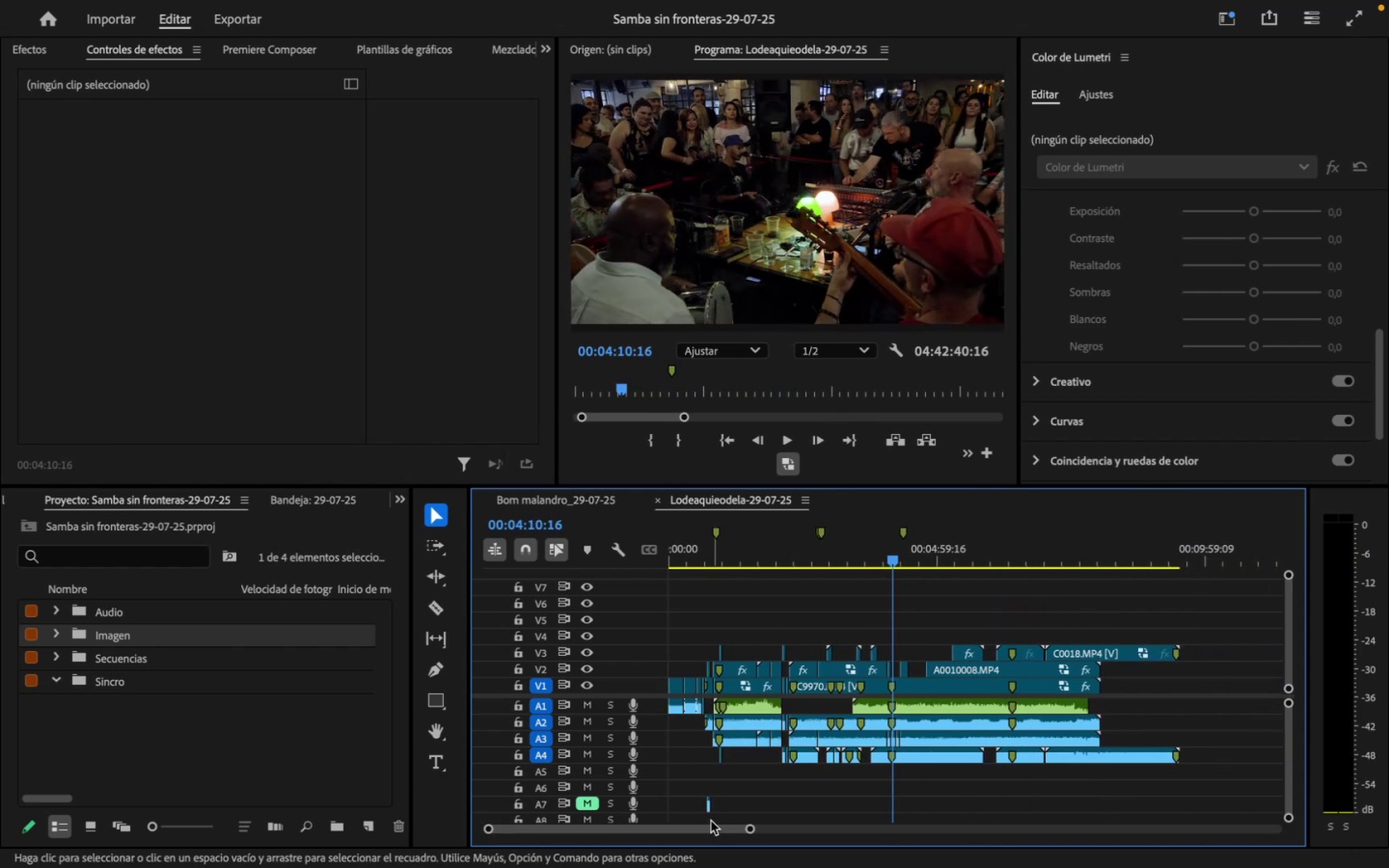 
key(Meta+CommandLeft)
 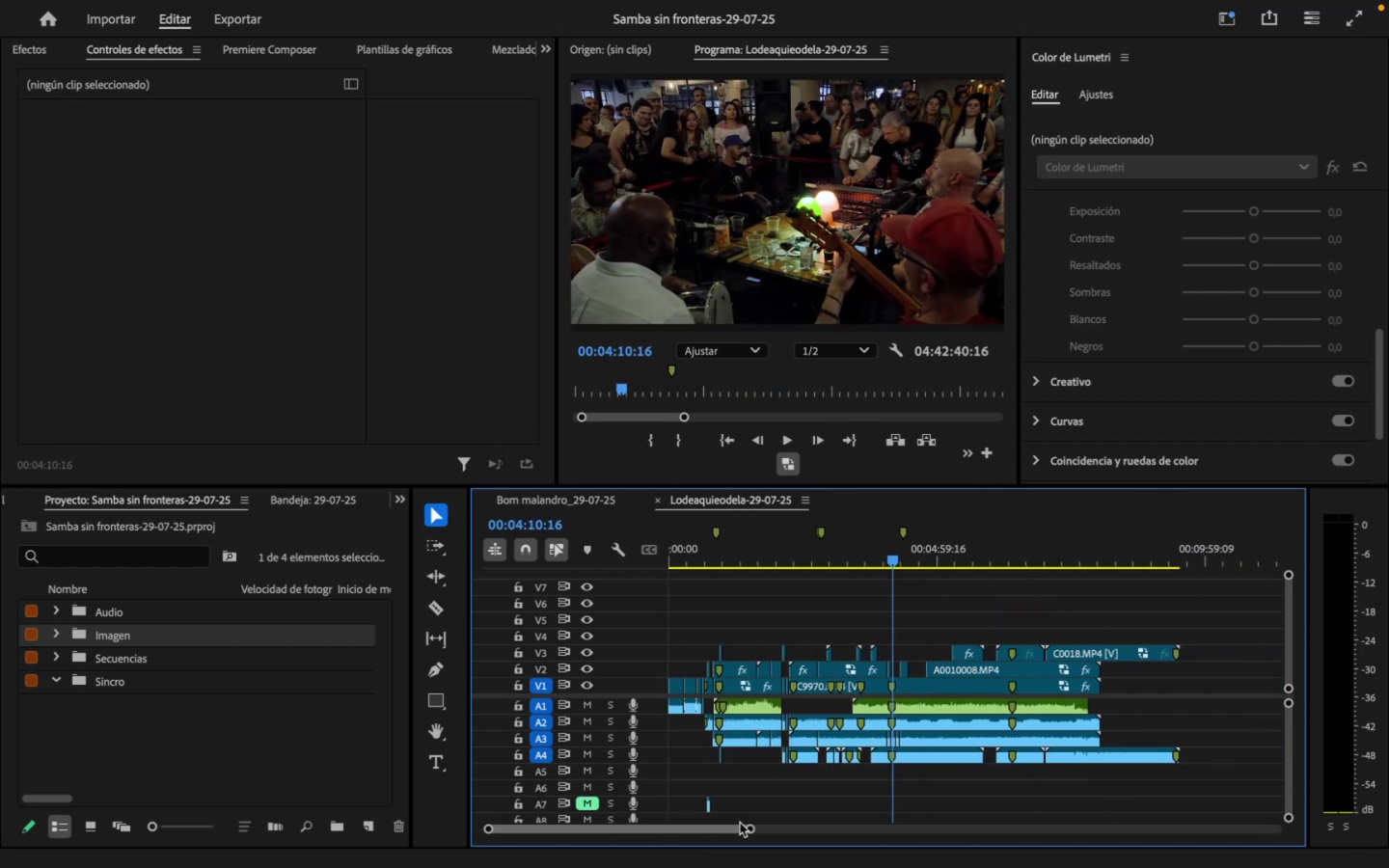 
key(Meta+S)
 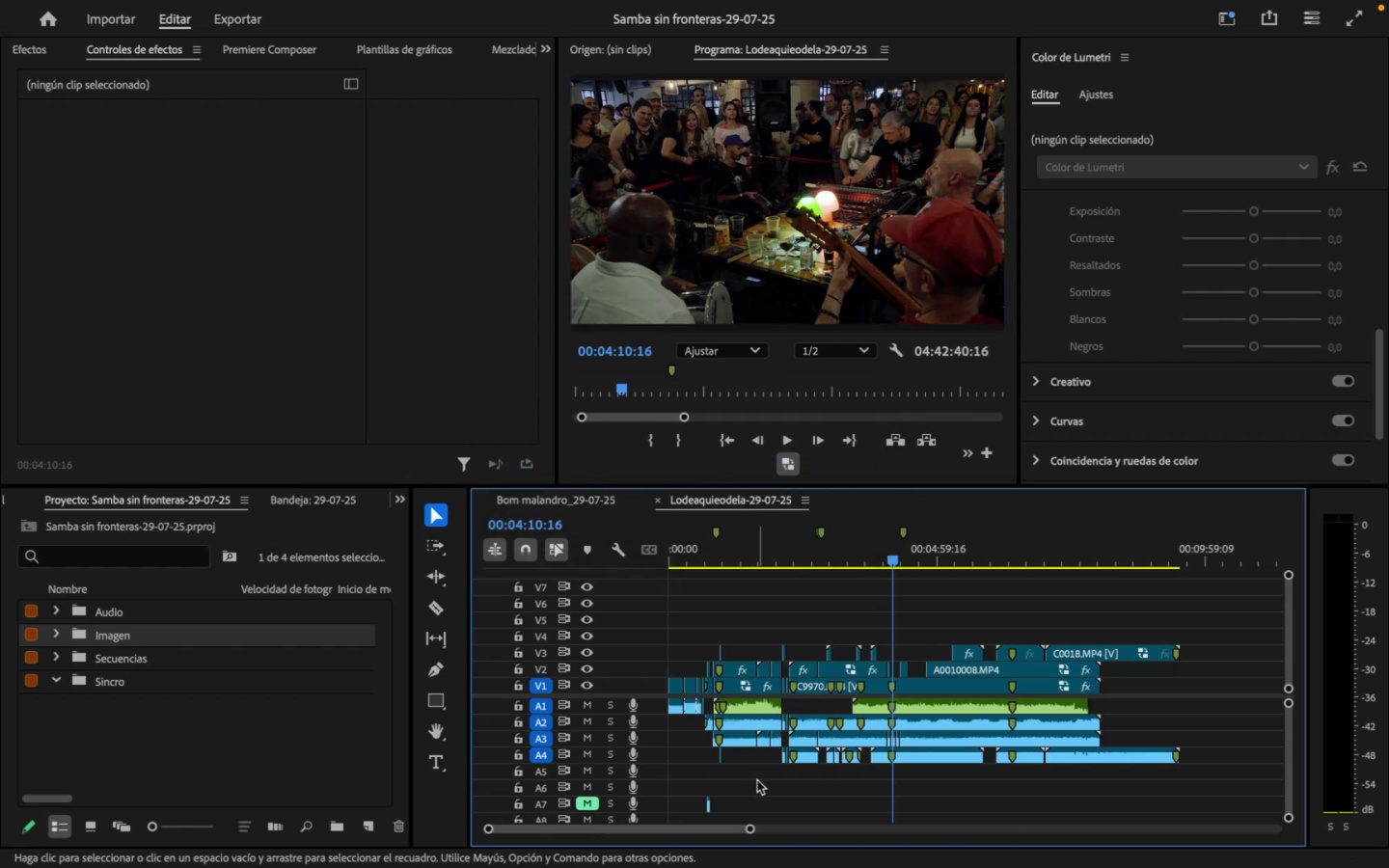 
left_click_drag(start_coordinate=[753, 548], to_coordinate=[630, 544])
 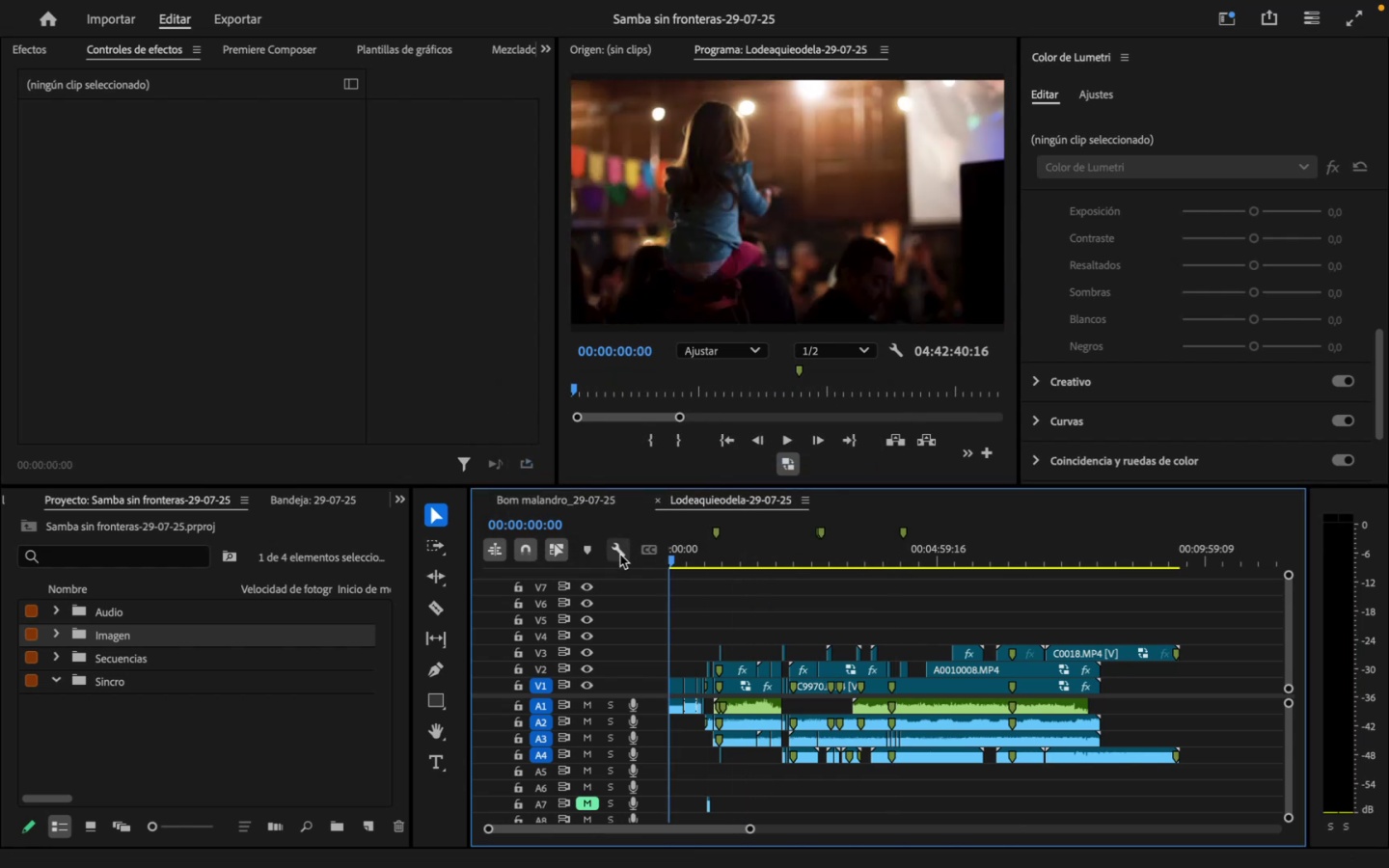 
key(Space)
 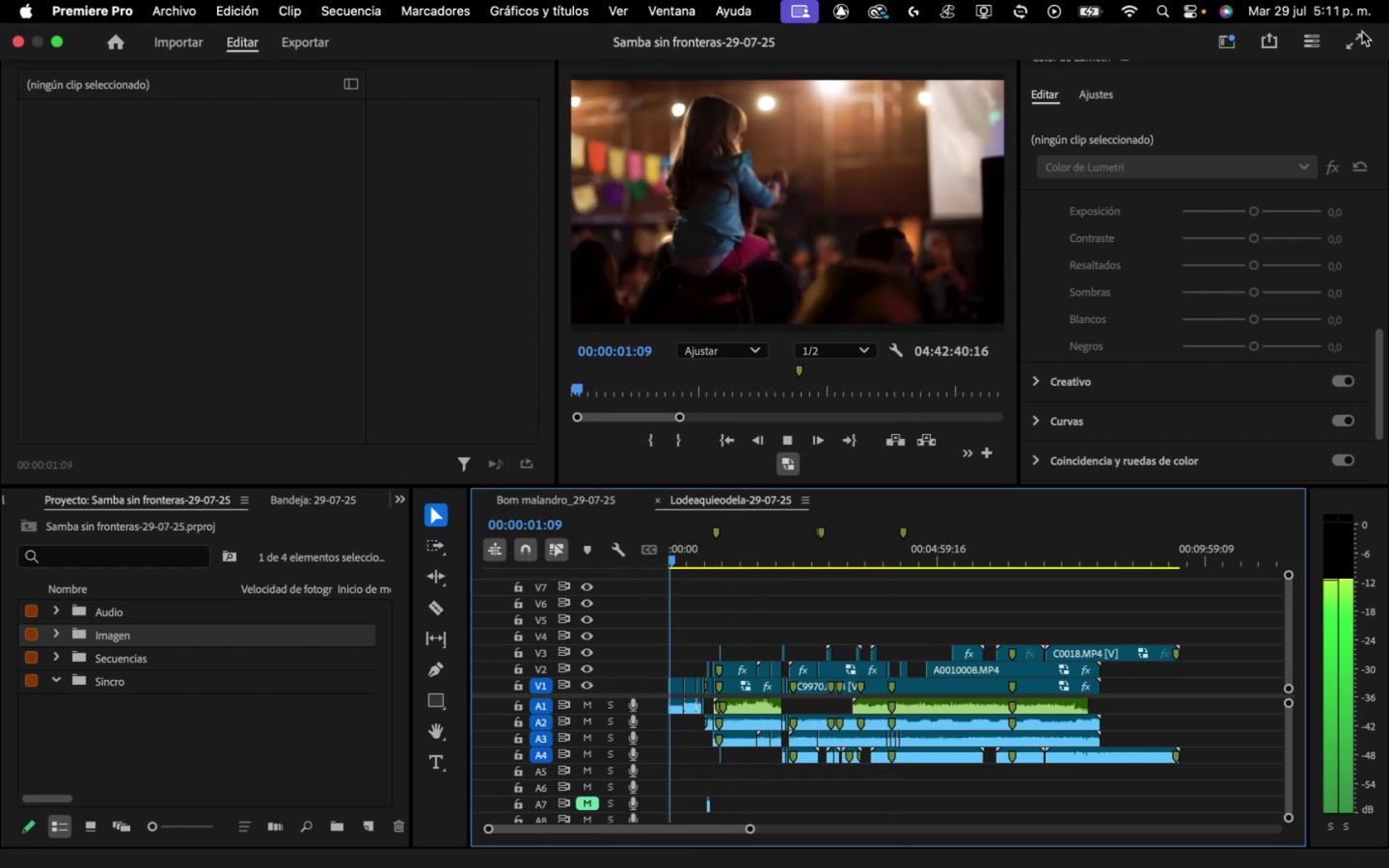 
left_click([1357, 45])
 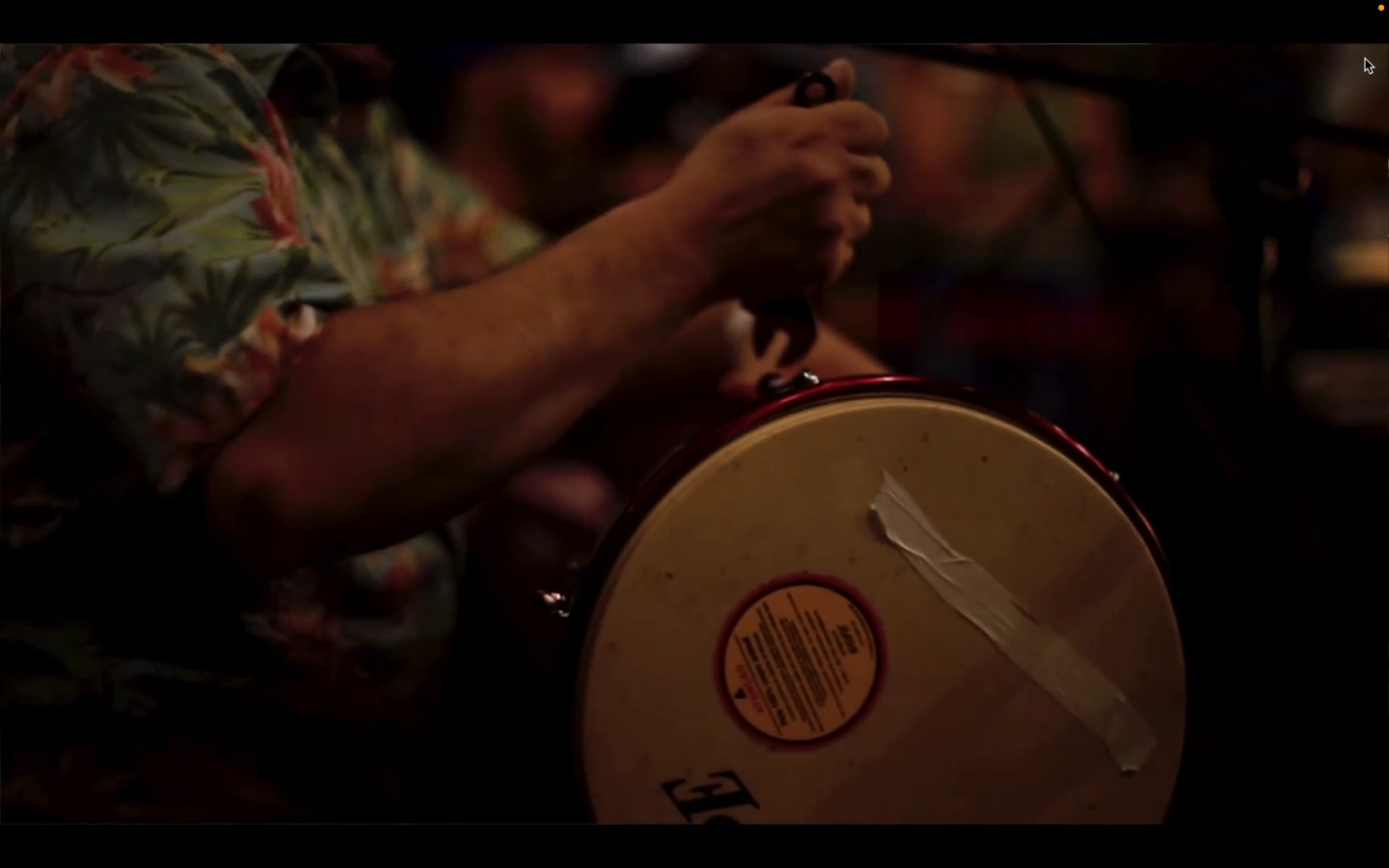 
wait(81.88)
 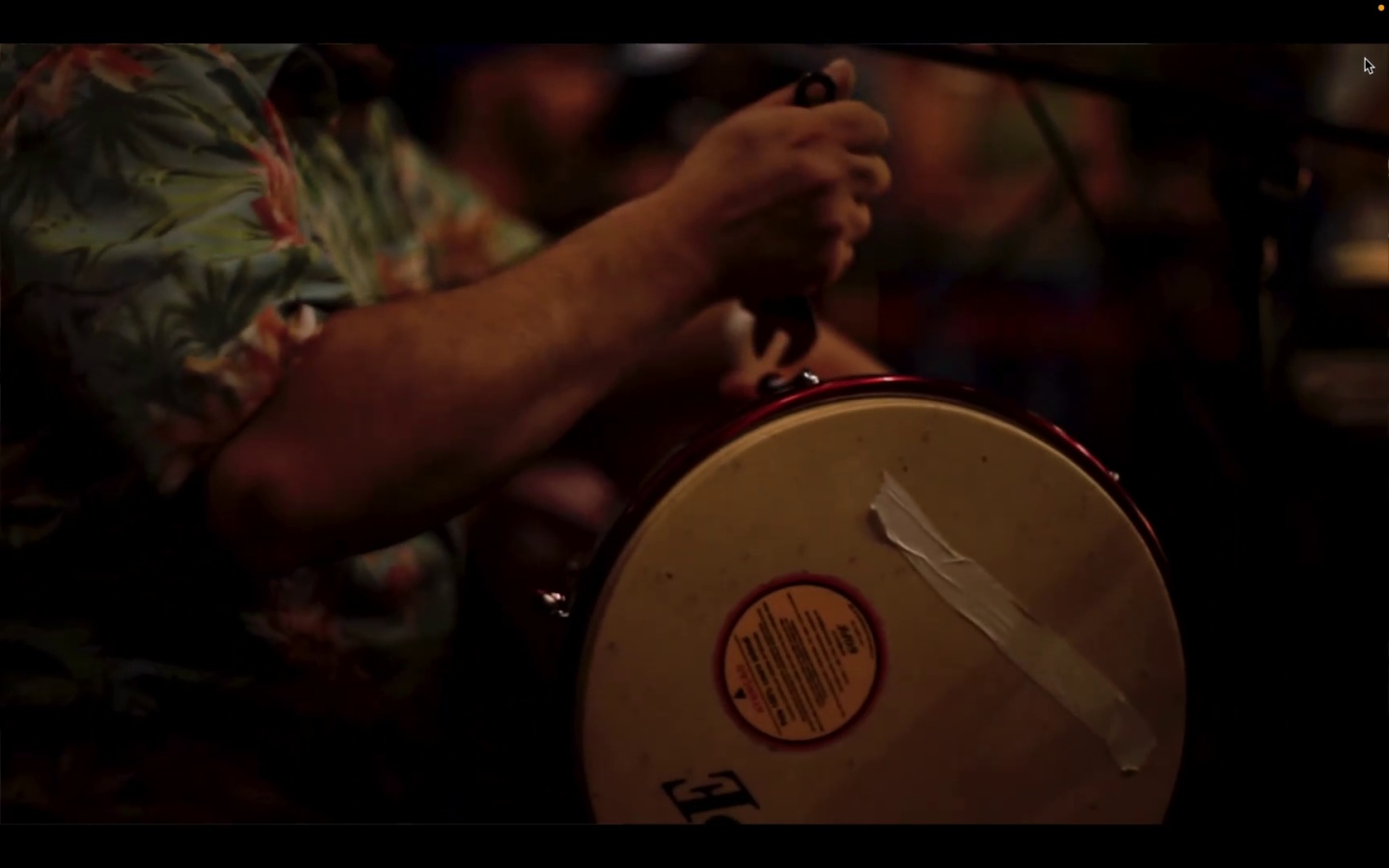 
key(Space)
 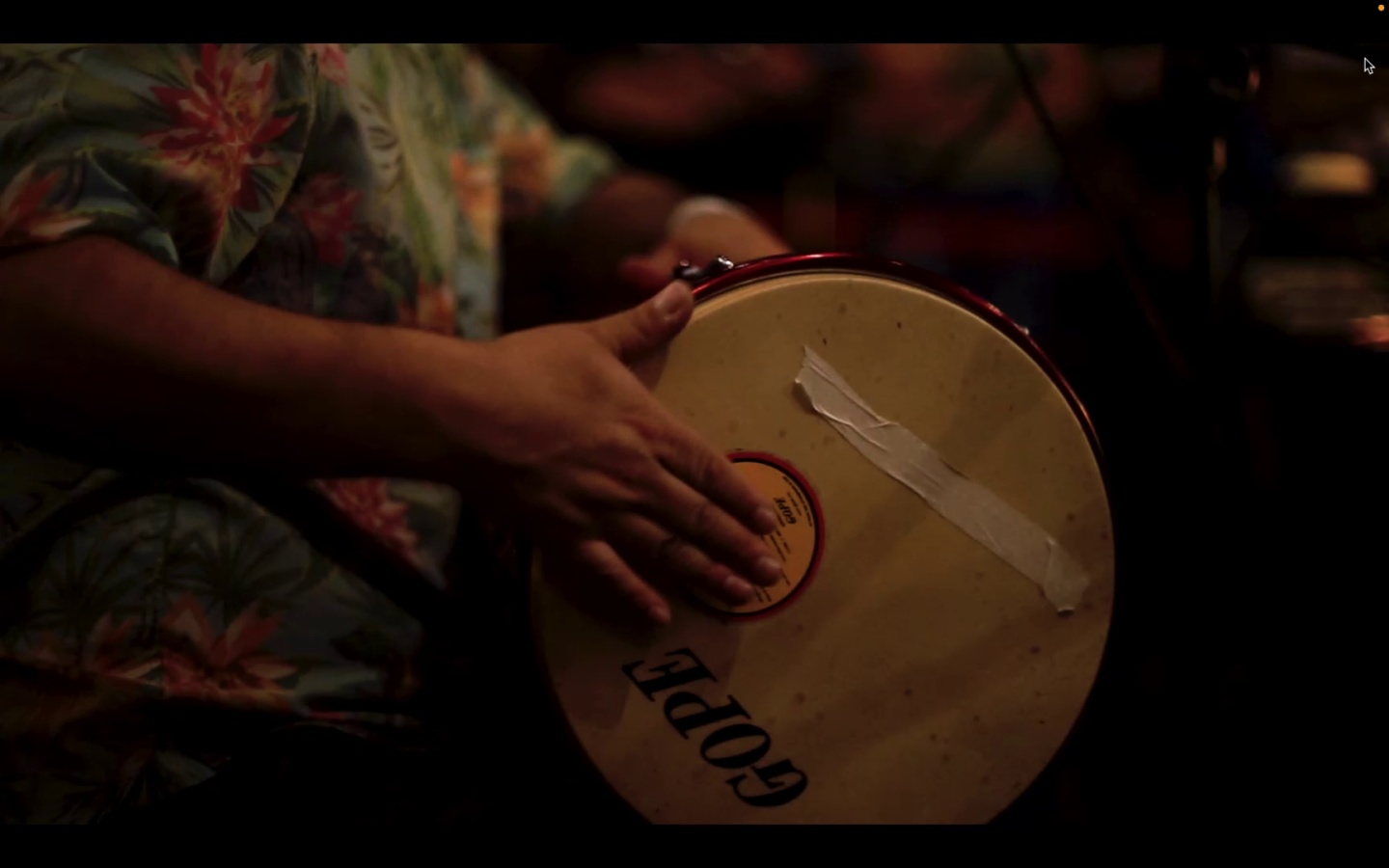 
wait(29.9)
 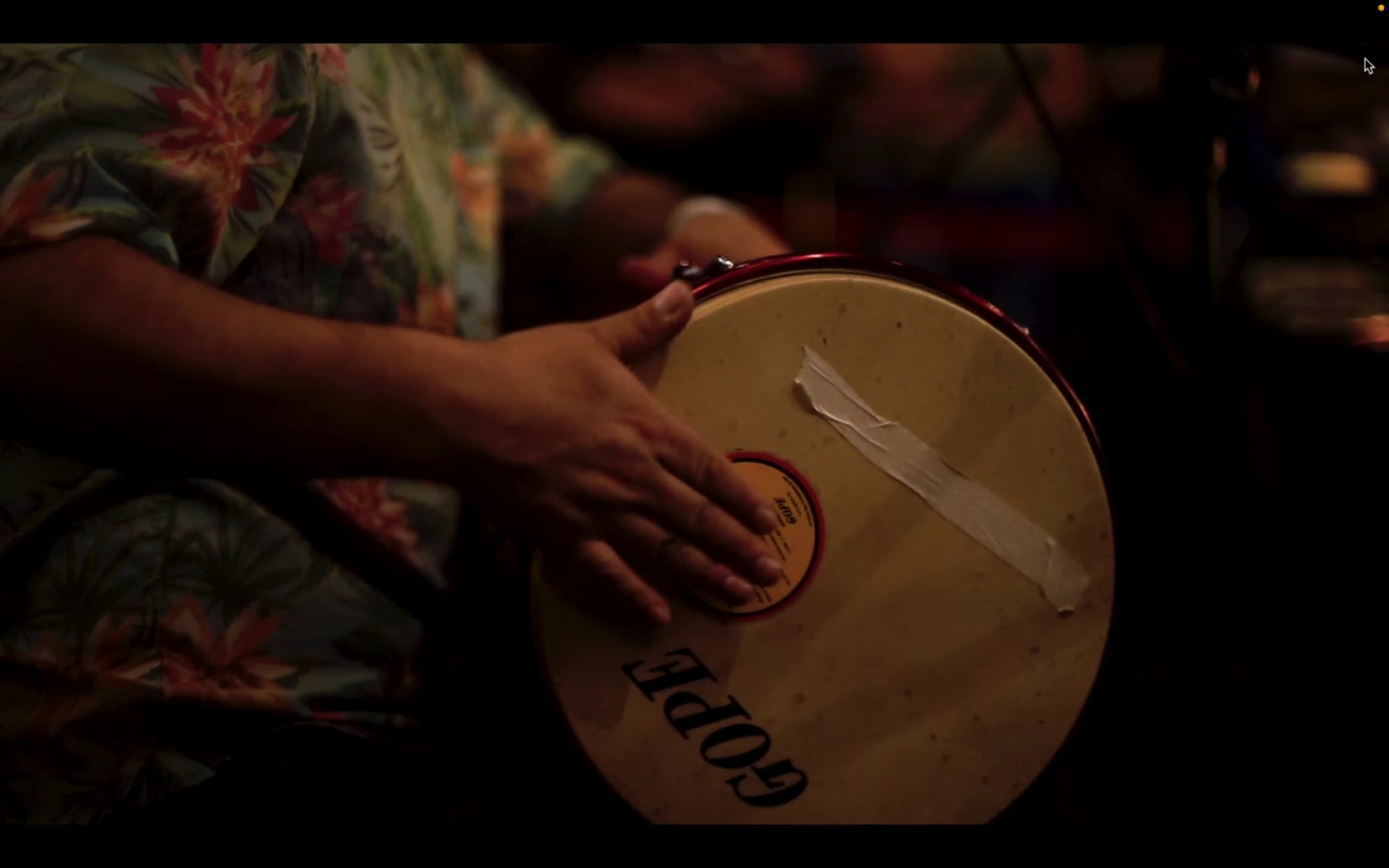 
key(Space)
 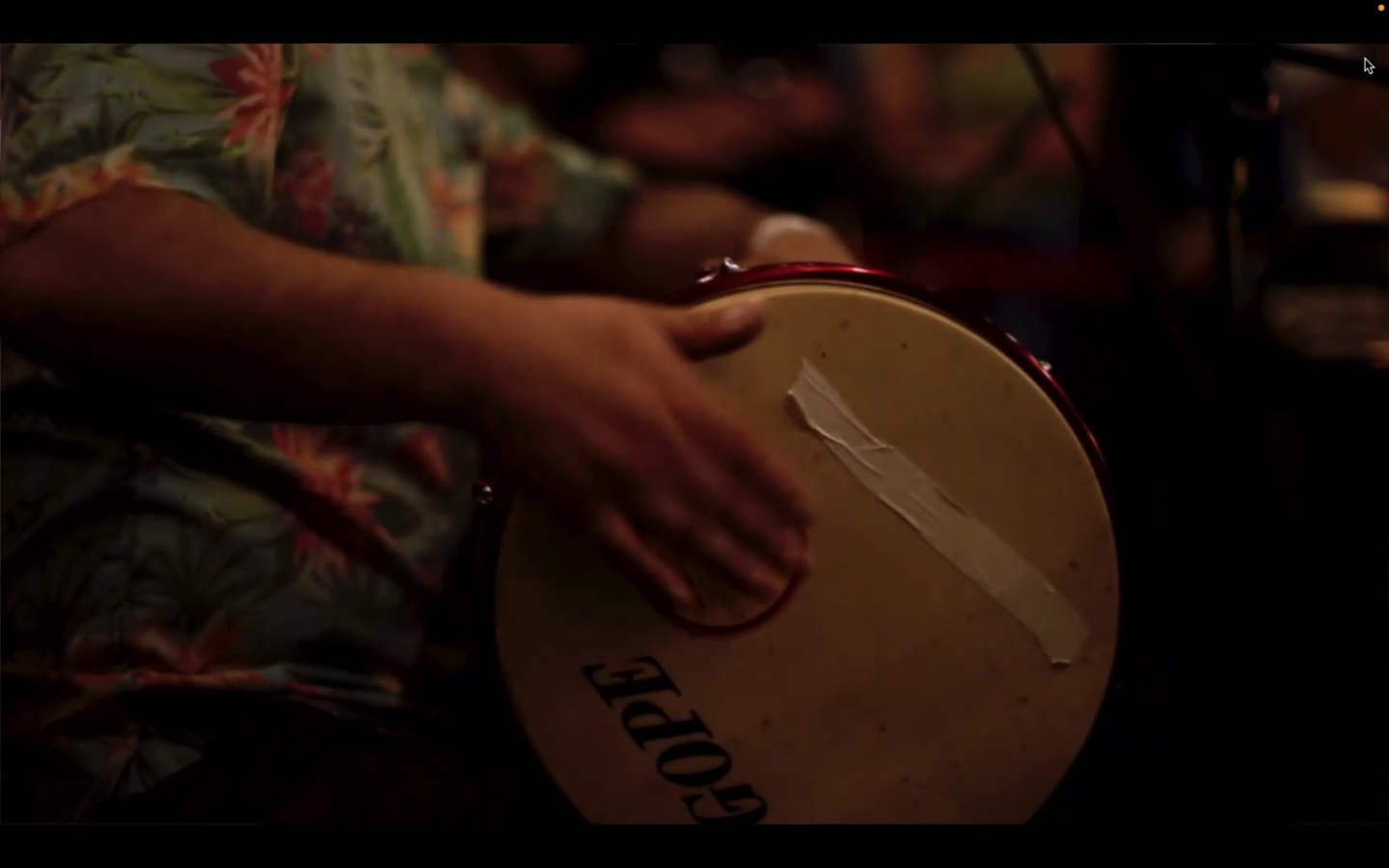 
wait(15.32)
 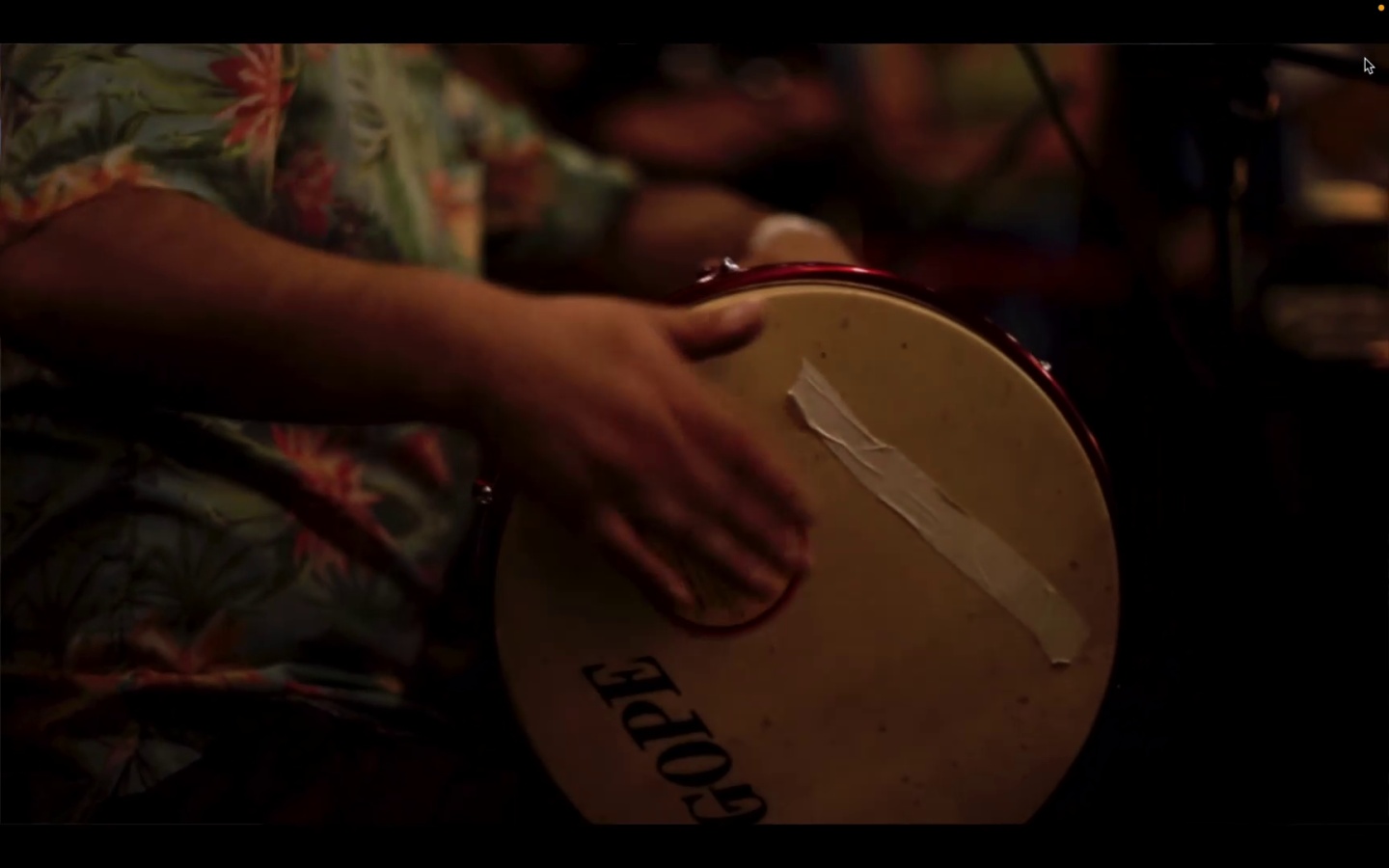 
key(Space)
 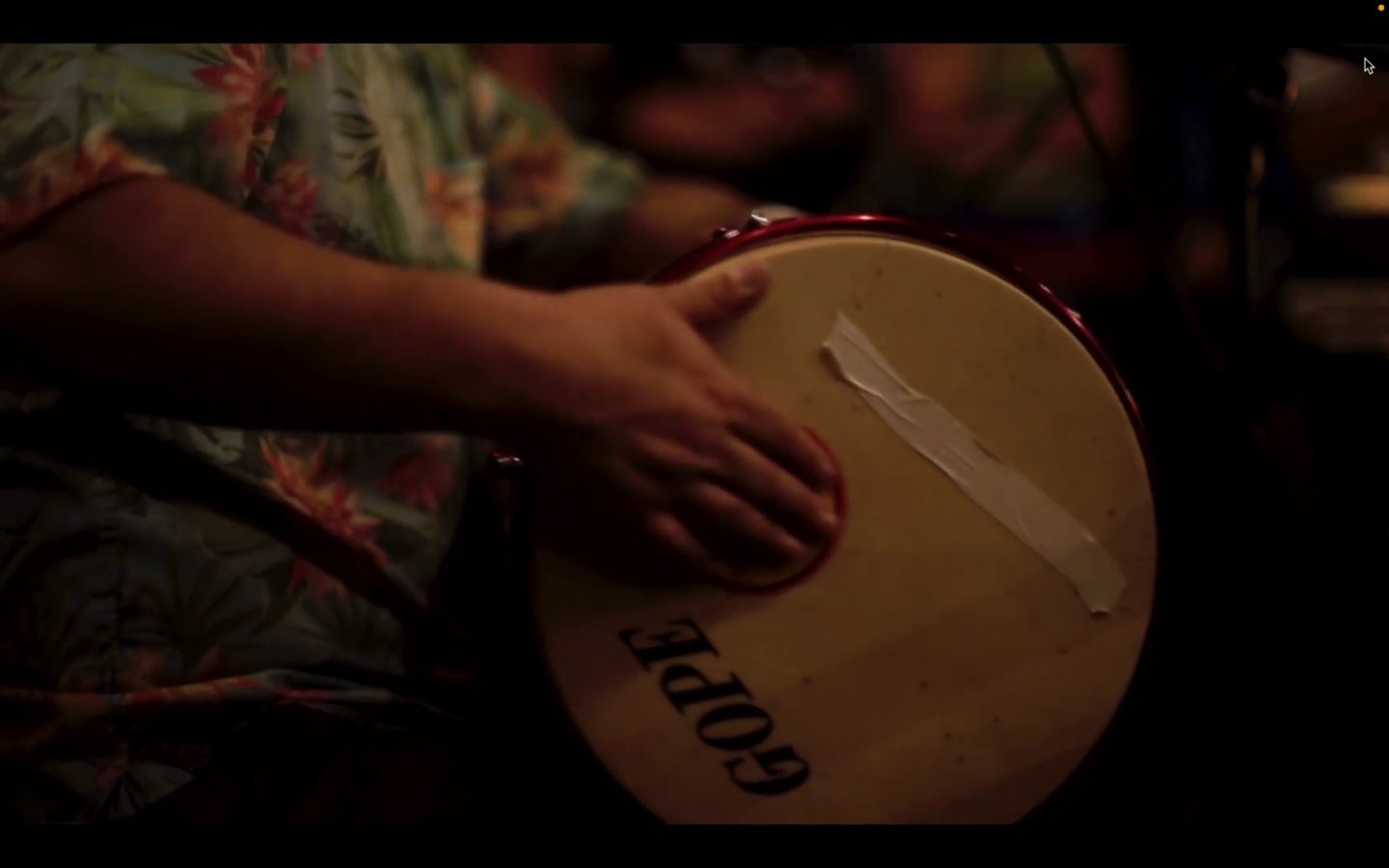 
key(Escape)
 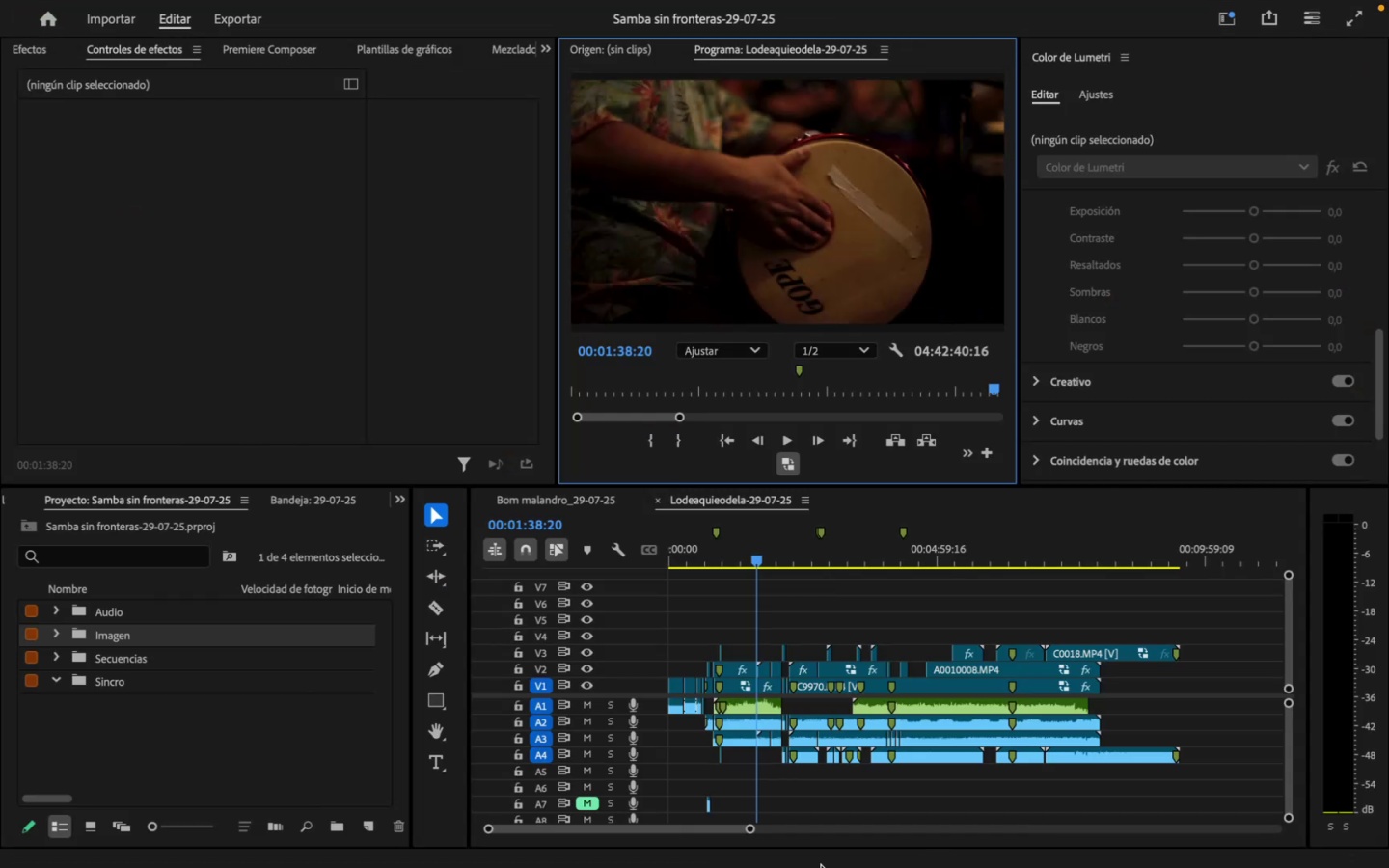 
left_click_drag(start_coordinate=[752, 832], to_coordinate=[678, 853])
 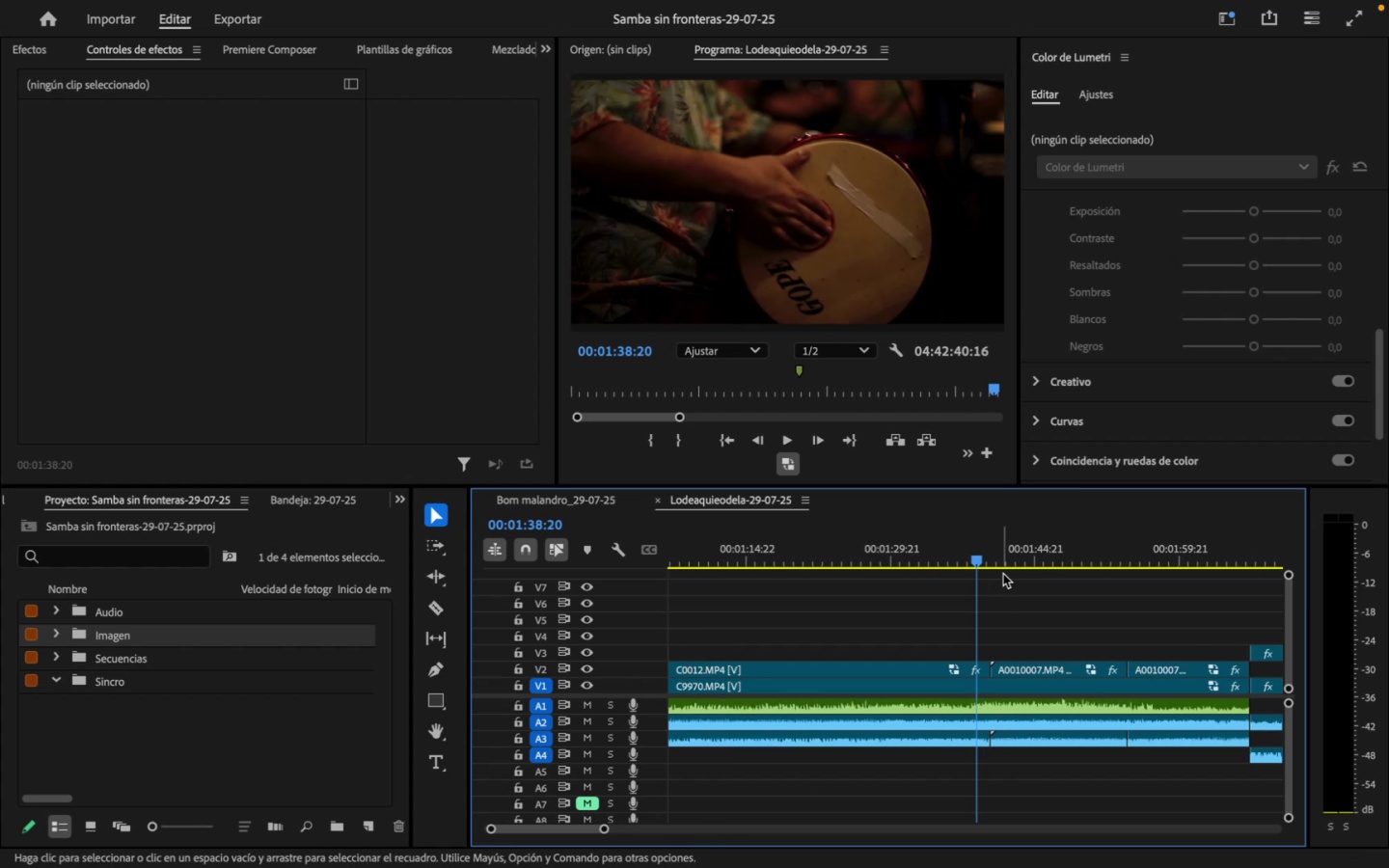 
left_click_drag(start_coordinate=[1024, 551], to_coordinate=[957, 565])
 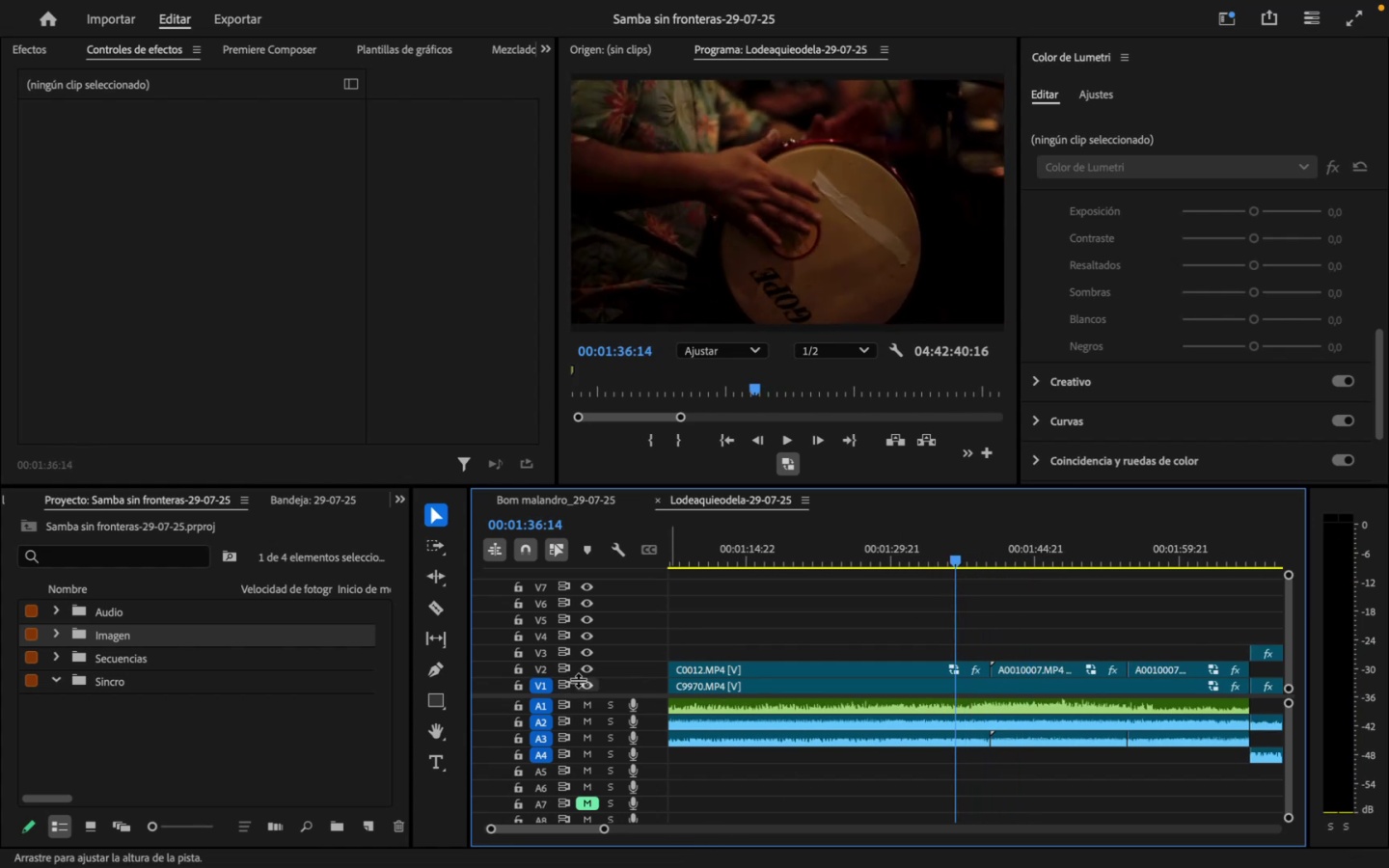 
left_click([586, 672])
 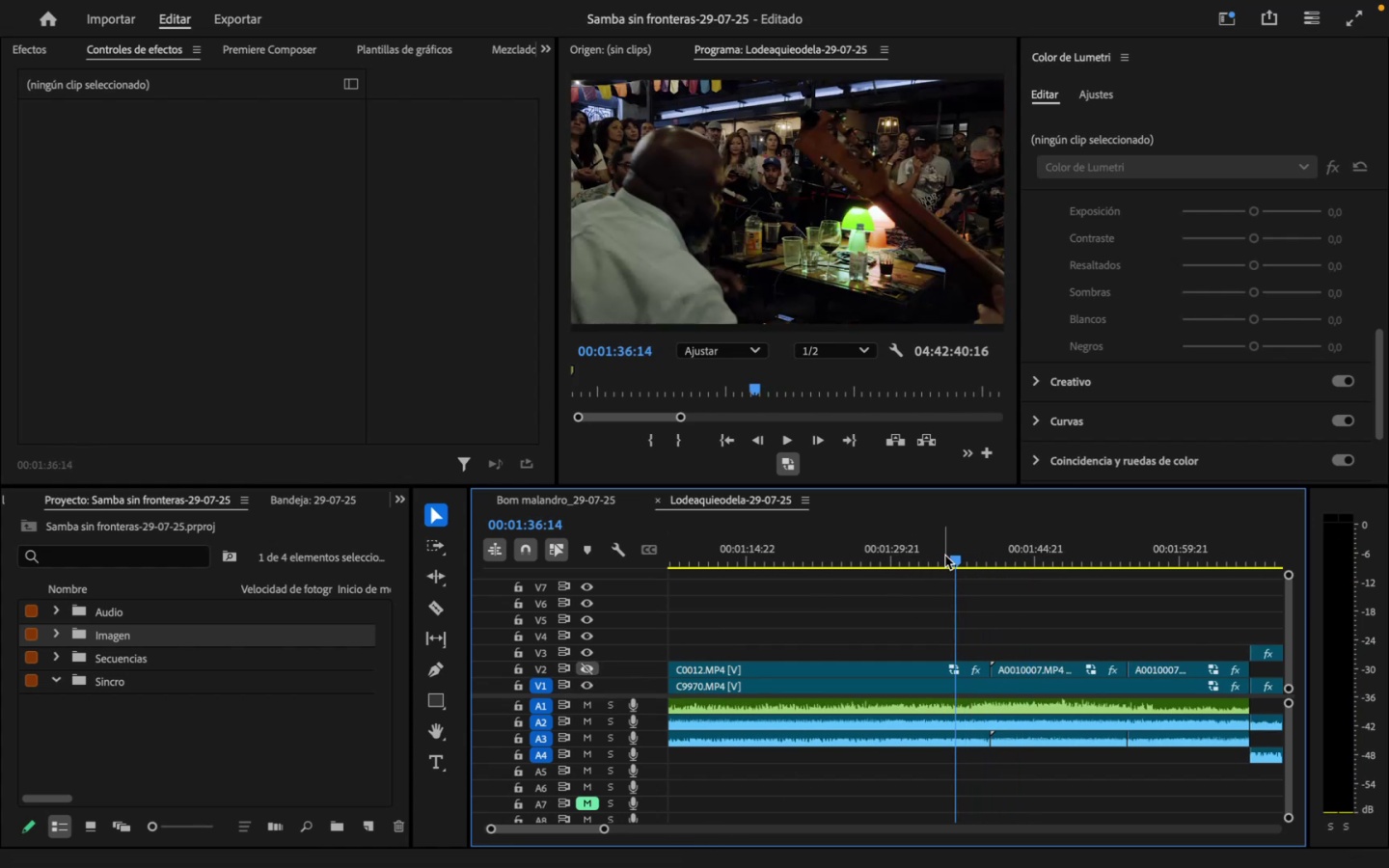 
left_click_drag(start_coordinate=[950, 556], to_coordinate=[907, 591])
 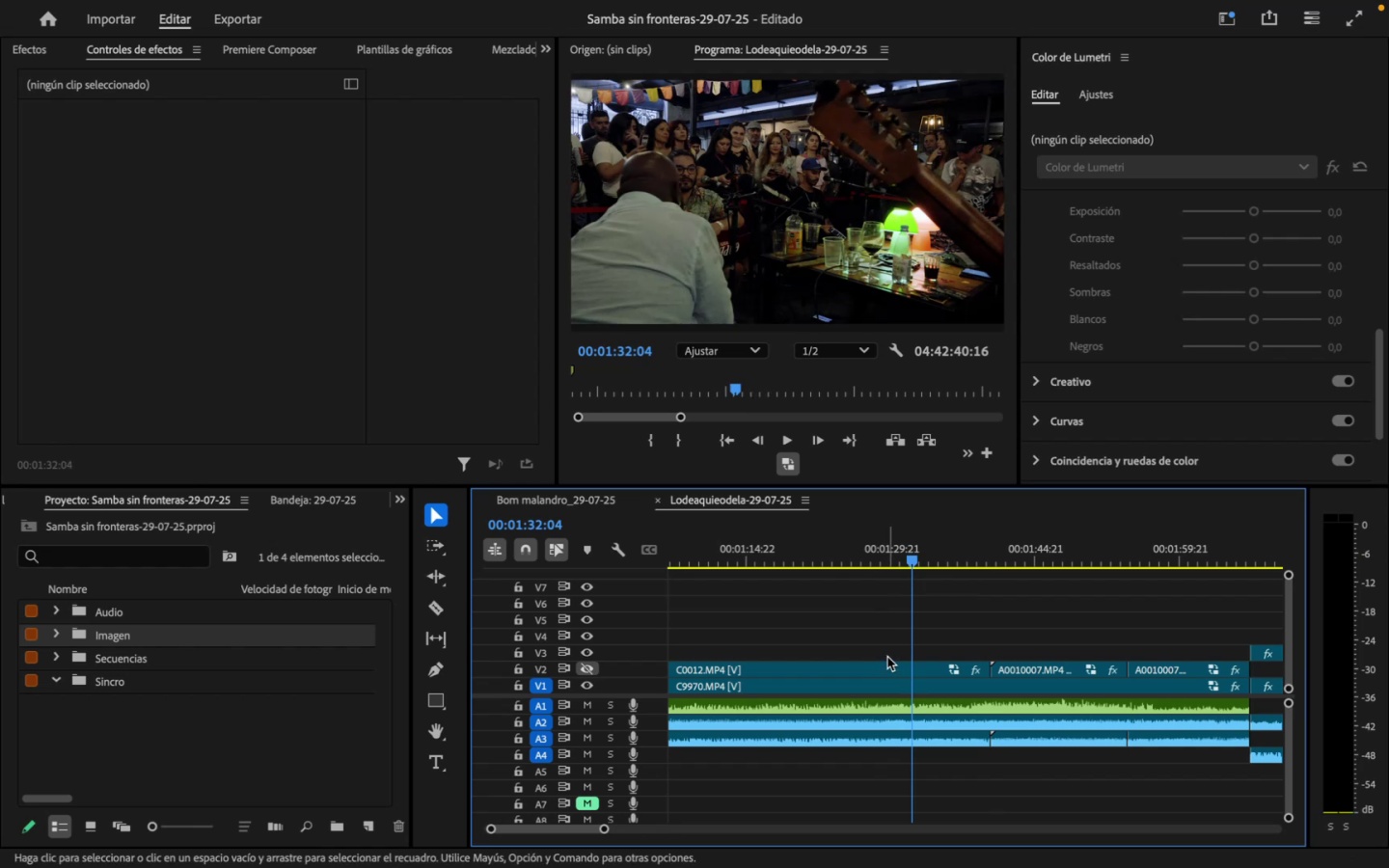 
key(C)
 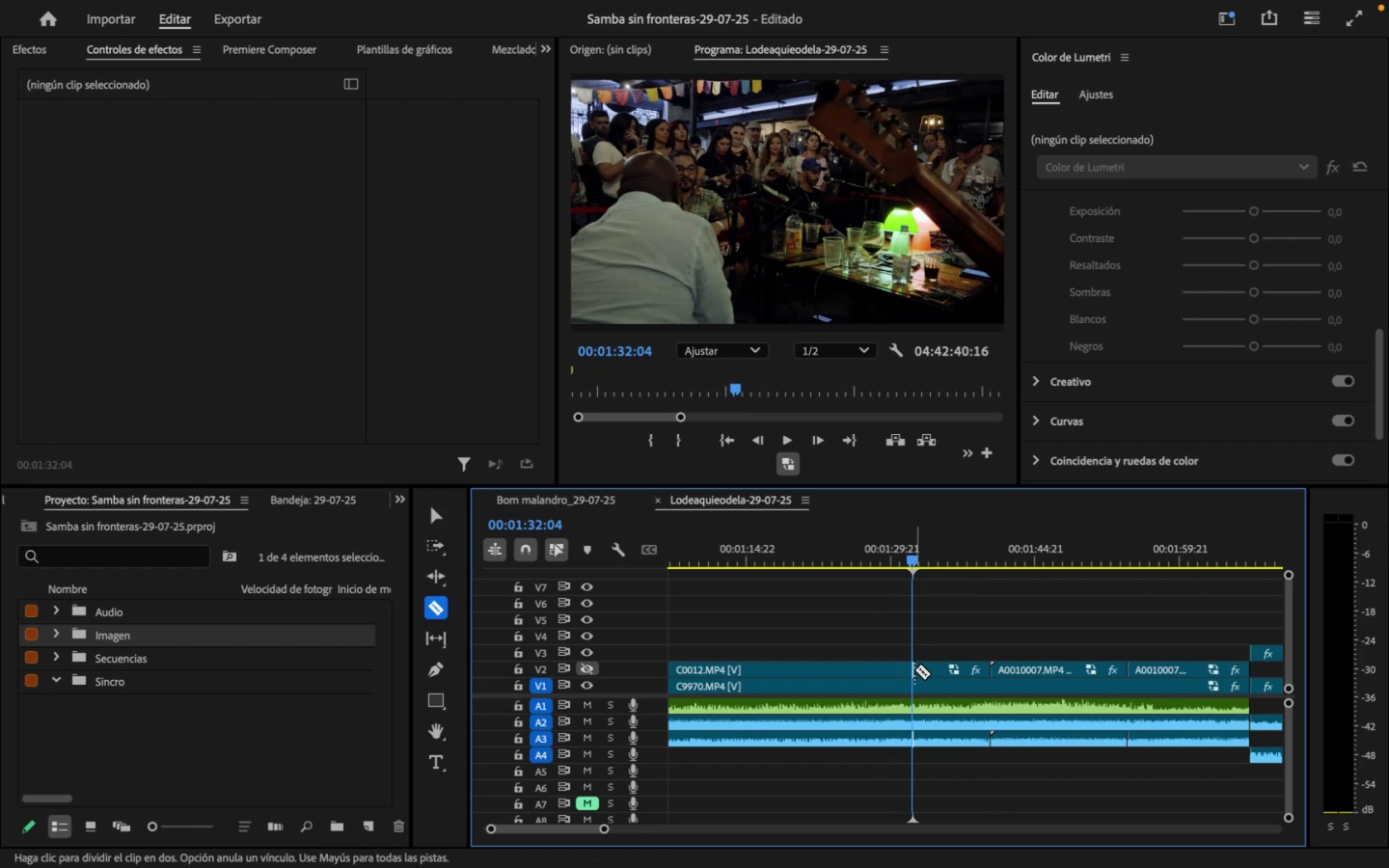 
left_click([913, 666])
 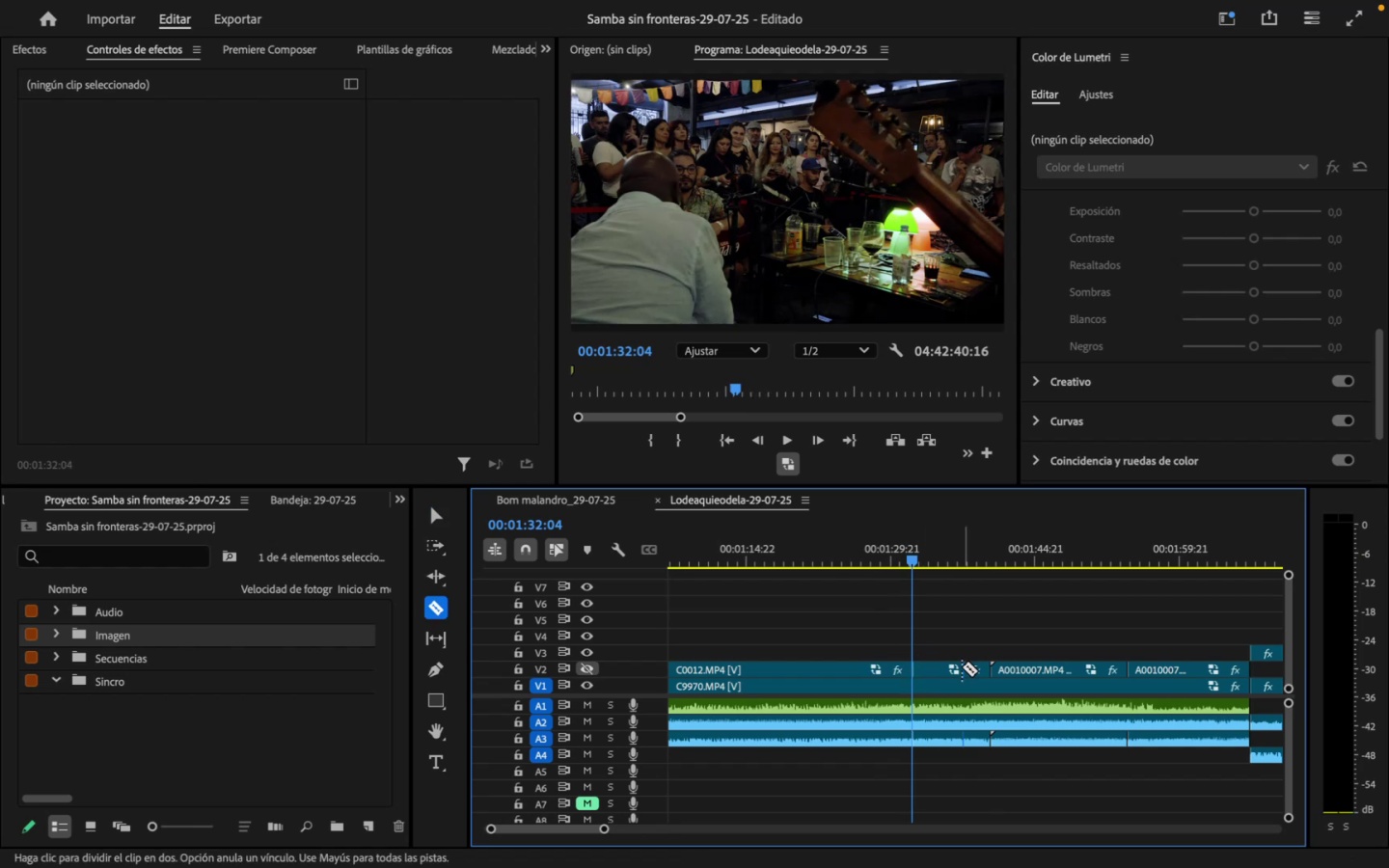 
key(V)
 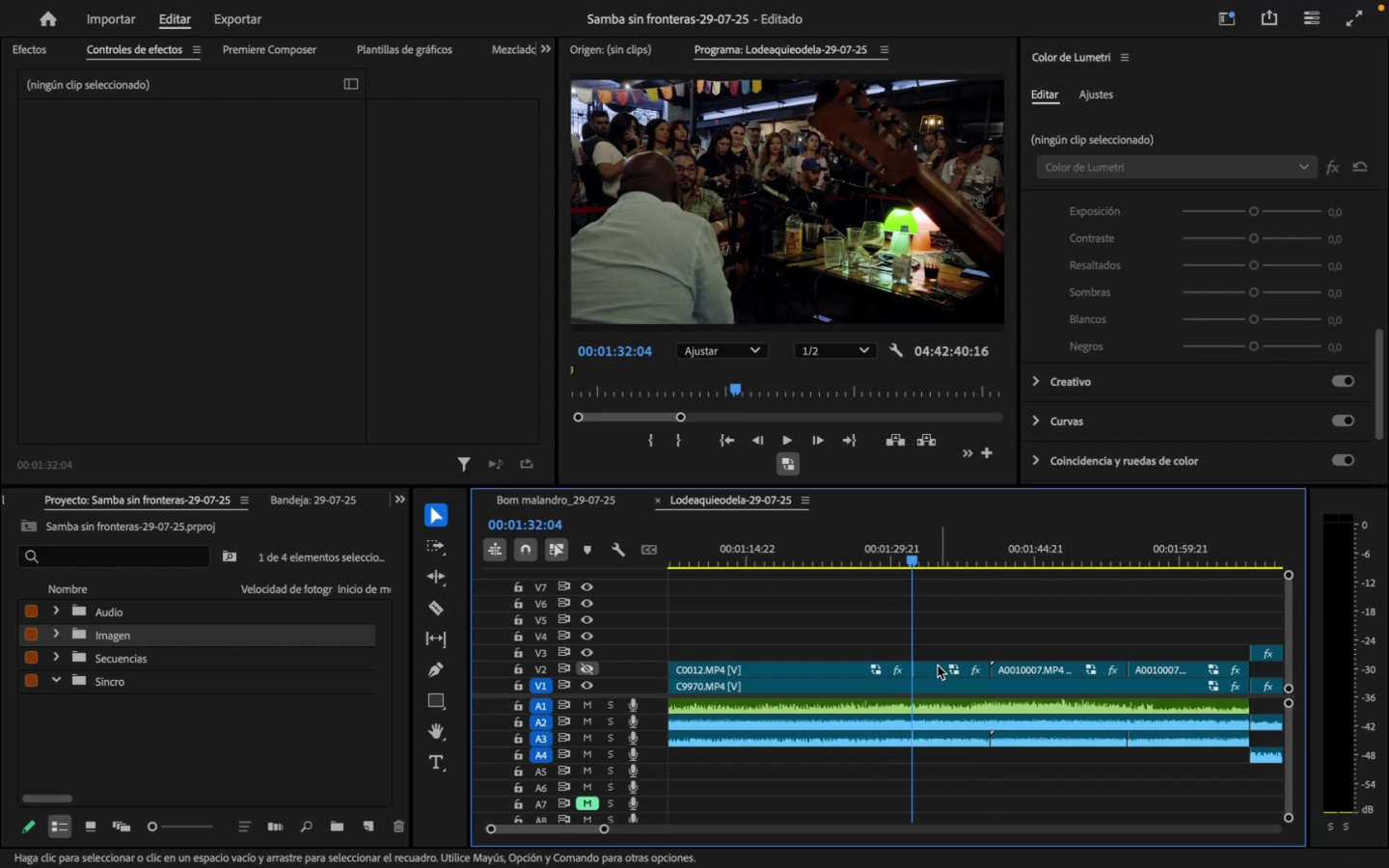 
left_click([936, 665])
 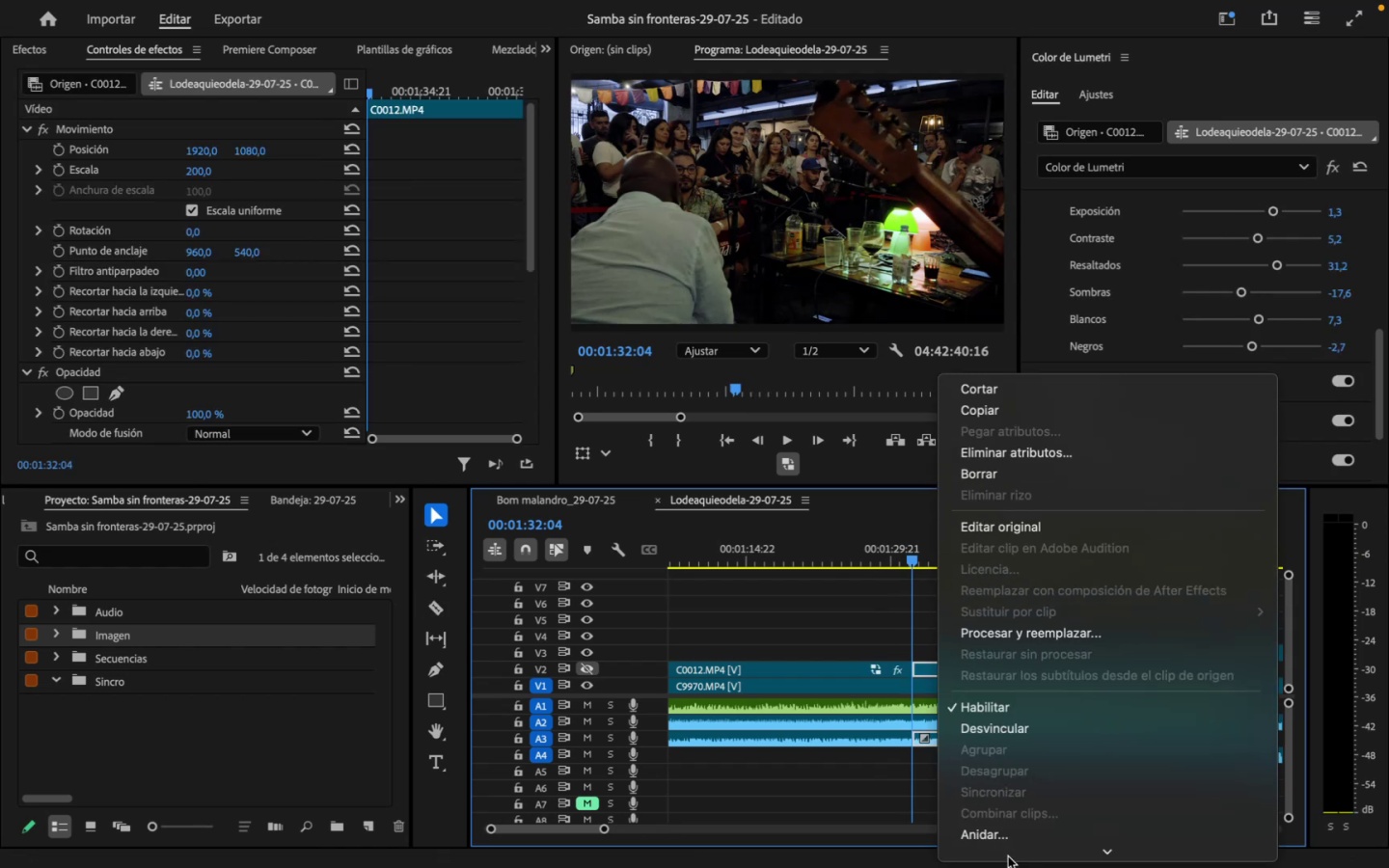 
left_click([998, 672])
 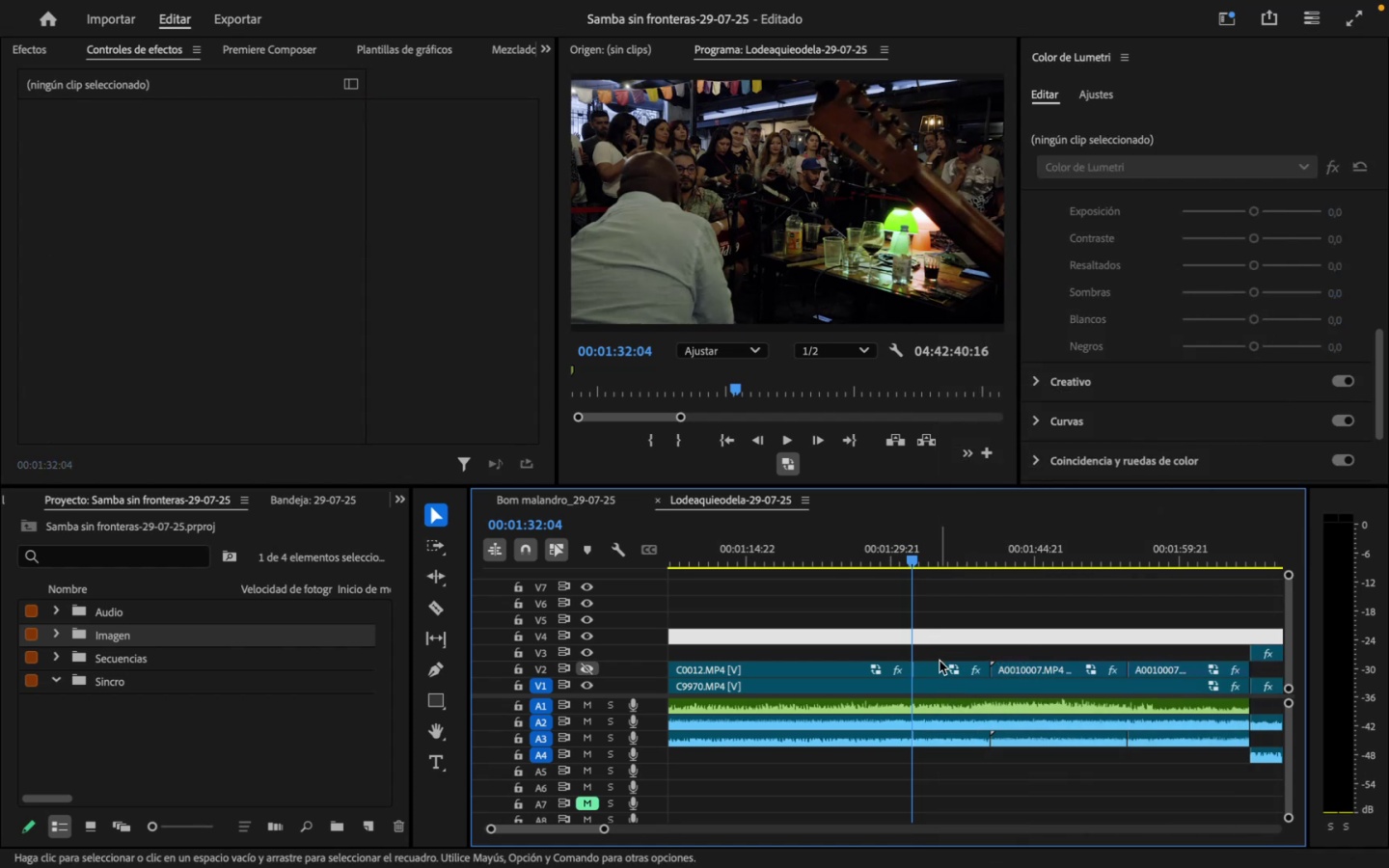 
left_click([936, 666])
 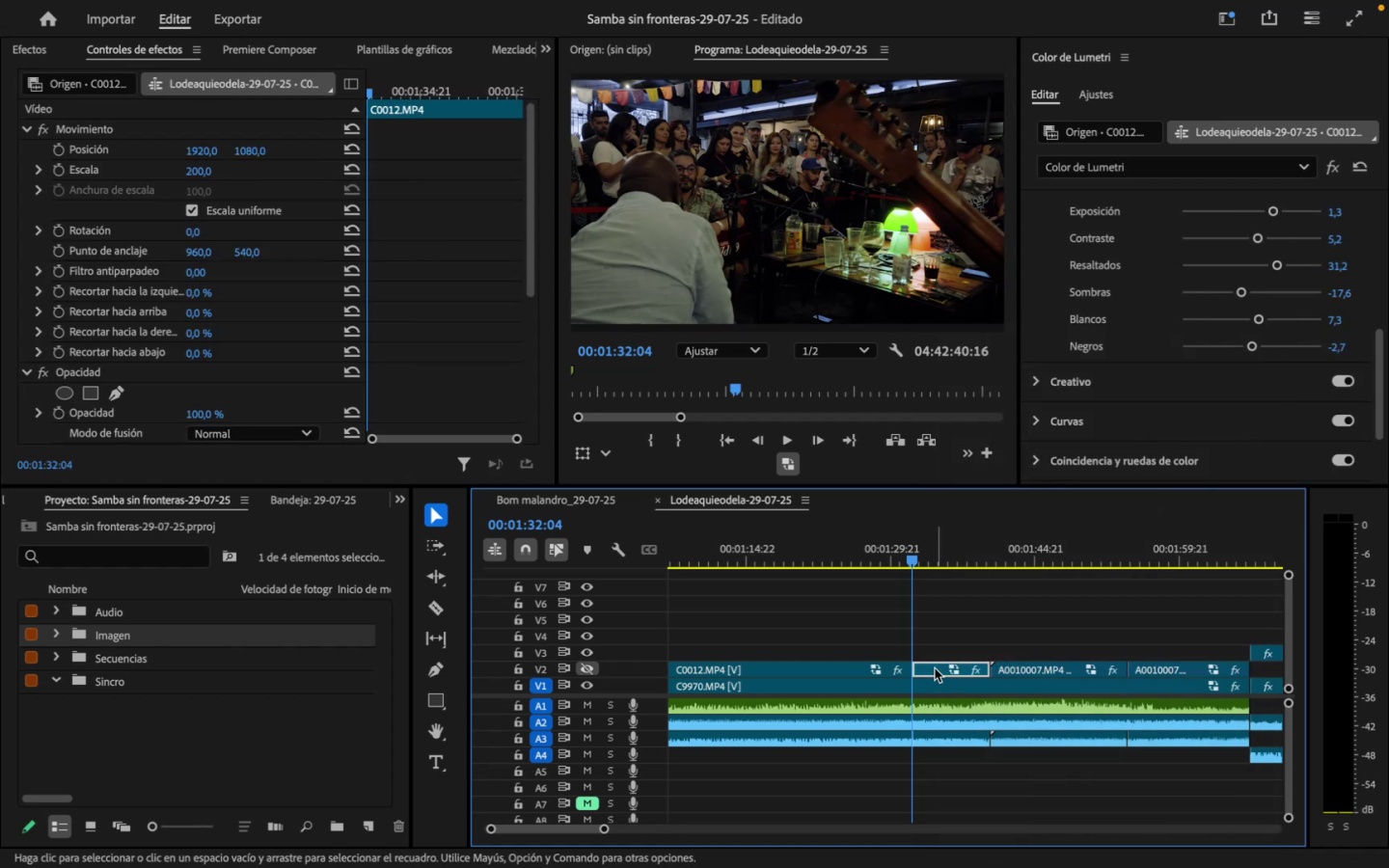 
key(Backspace)
 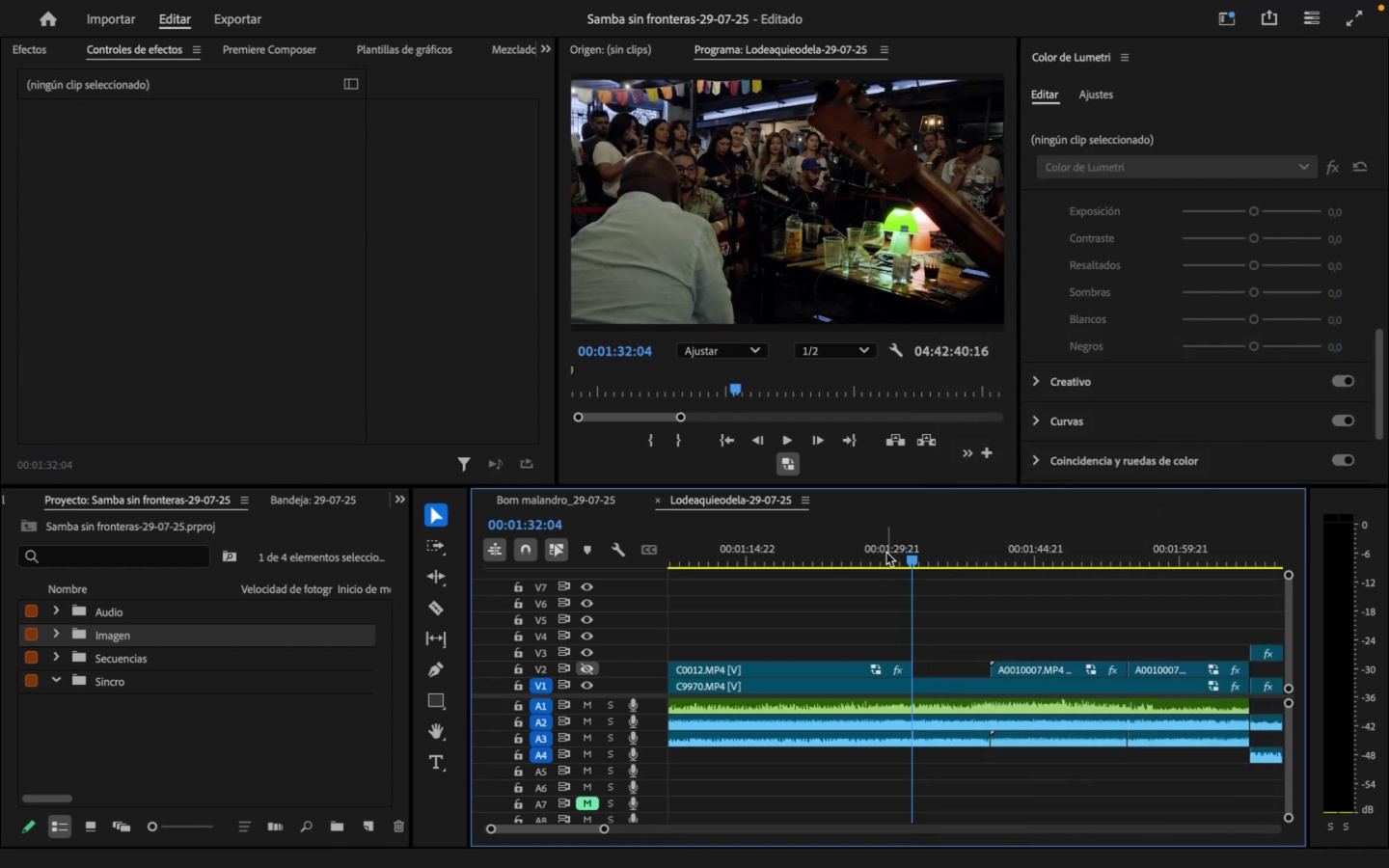 
key(Space)
 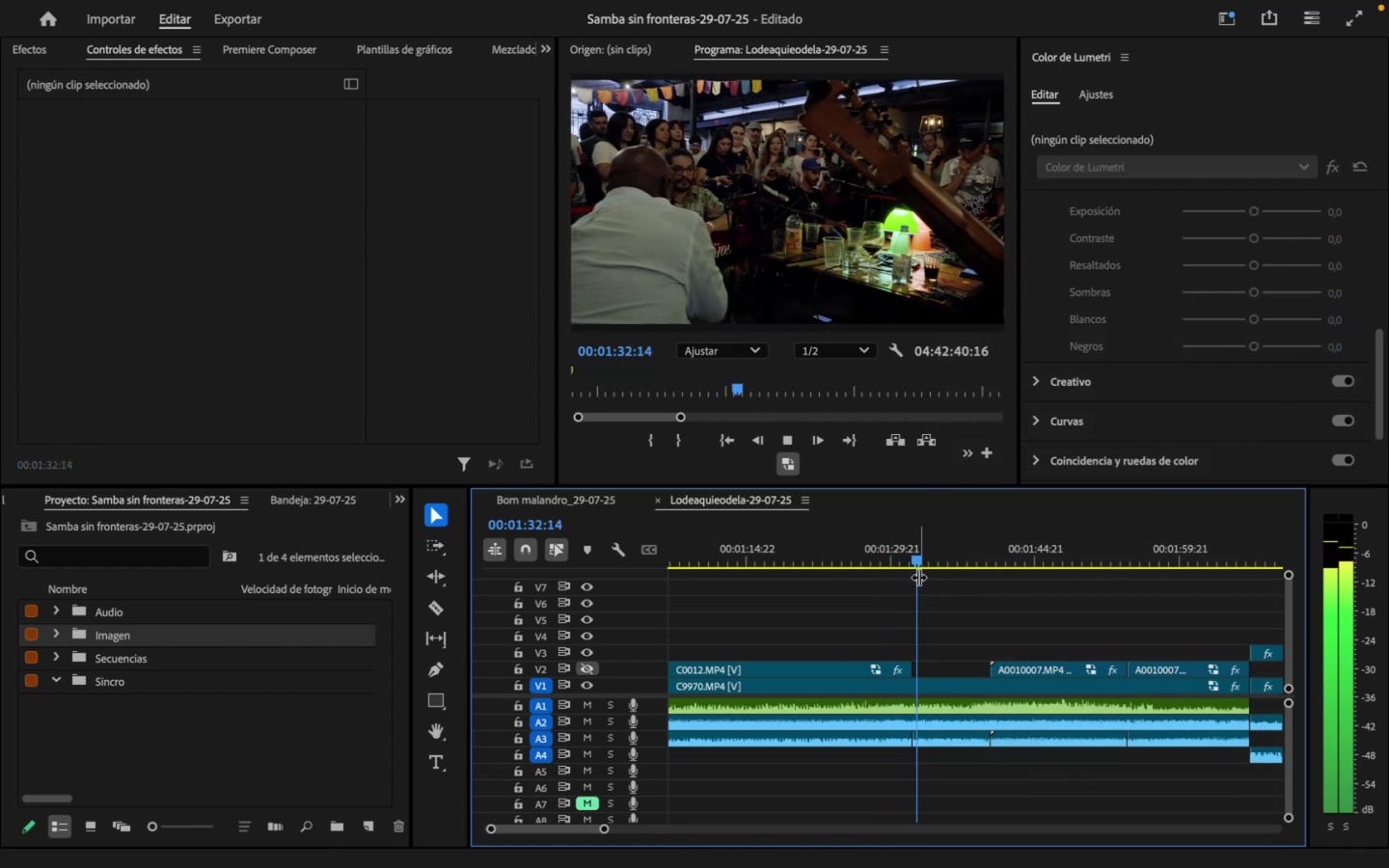 
key(Space)
 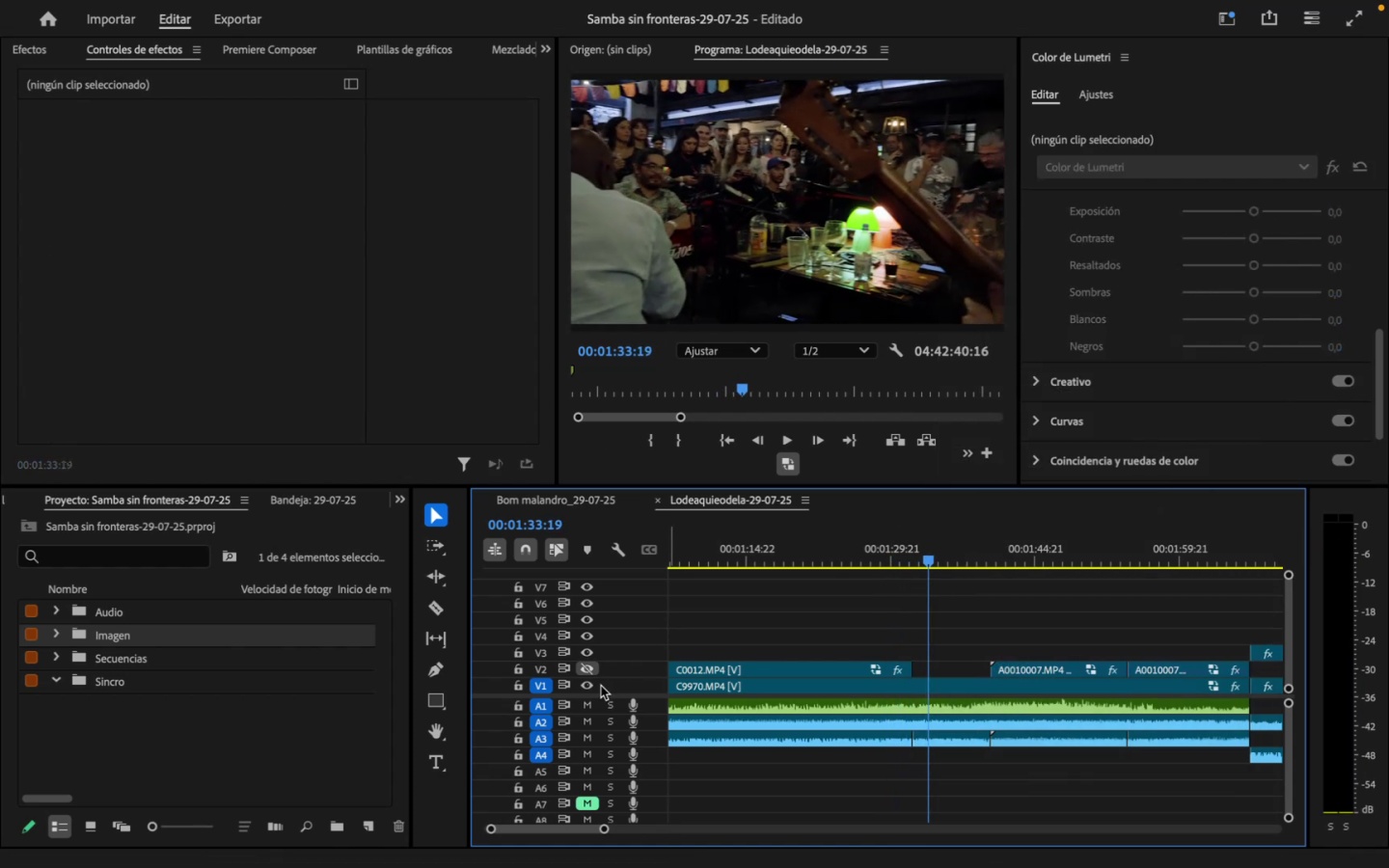 
left_click([586, 668])
 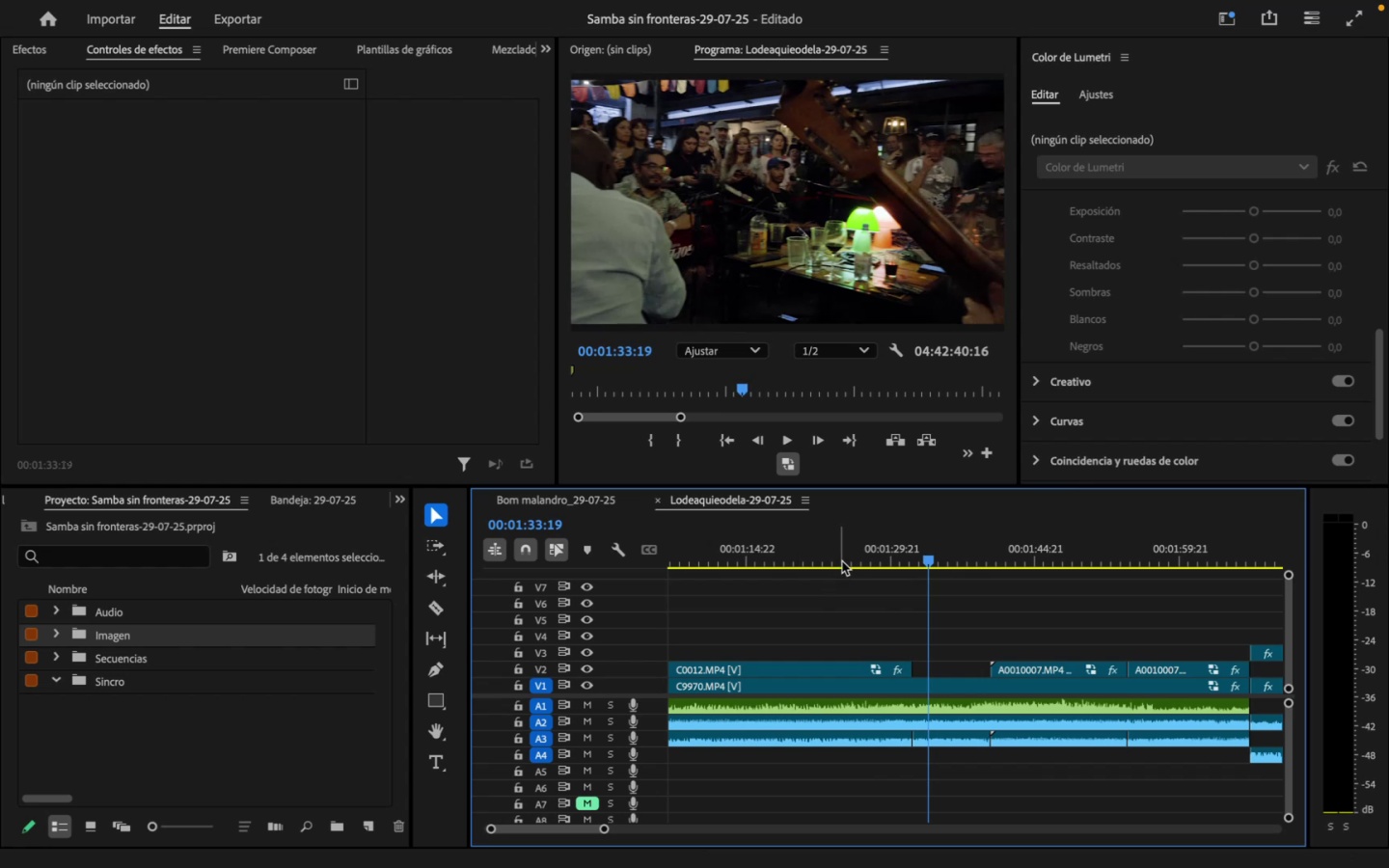 
left_click_drag(start_coordinate=[867, 545], to_coordinate=[867, 591])
 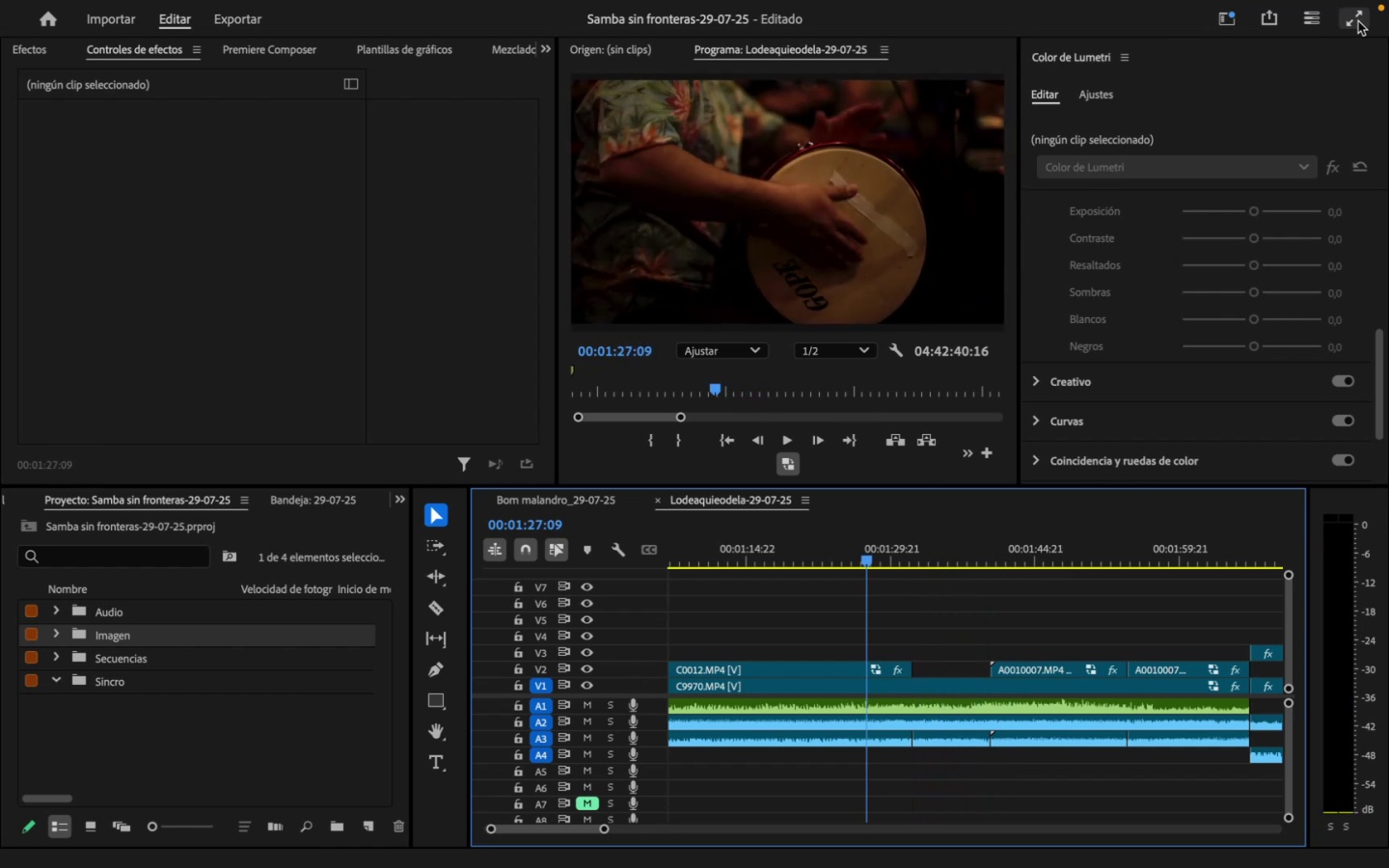 
key(Space)
 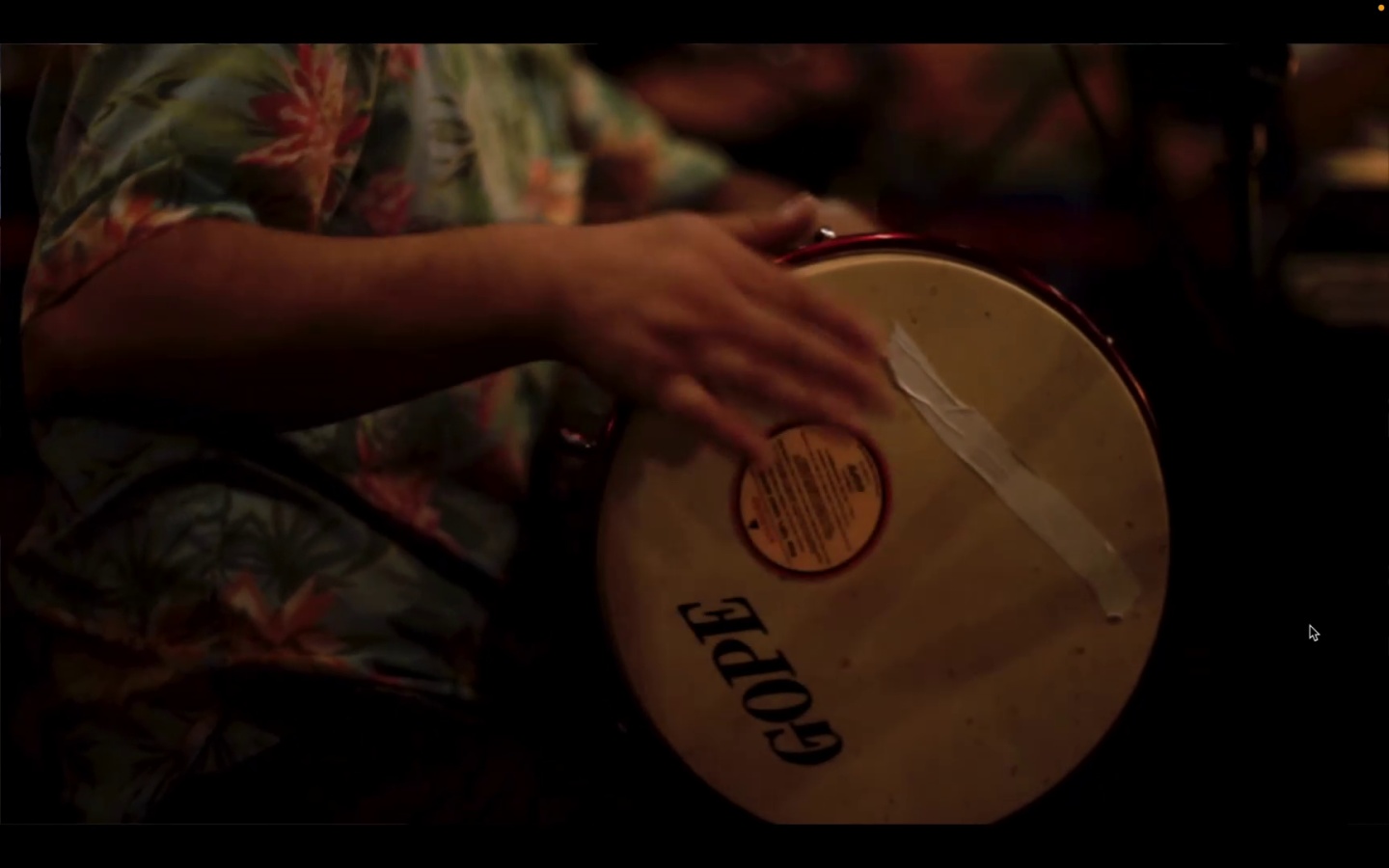 
wait(8.19)
 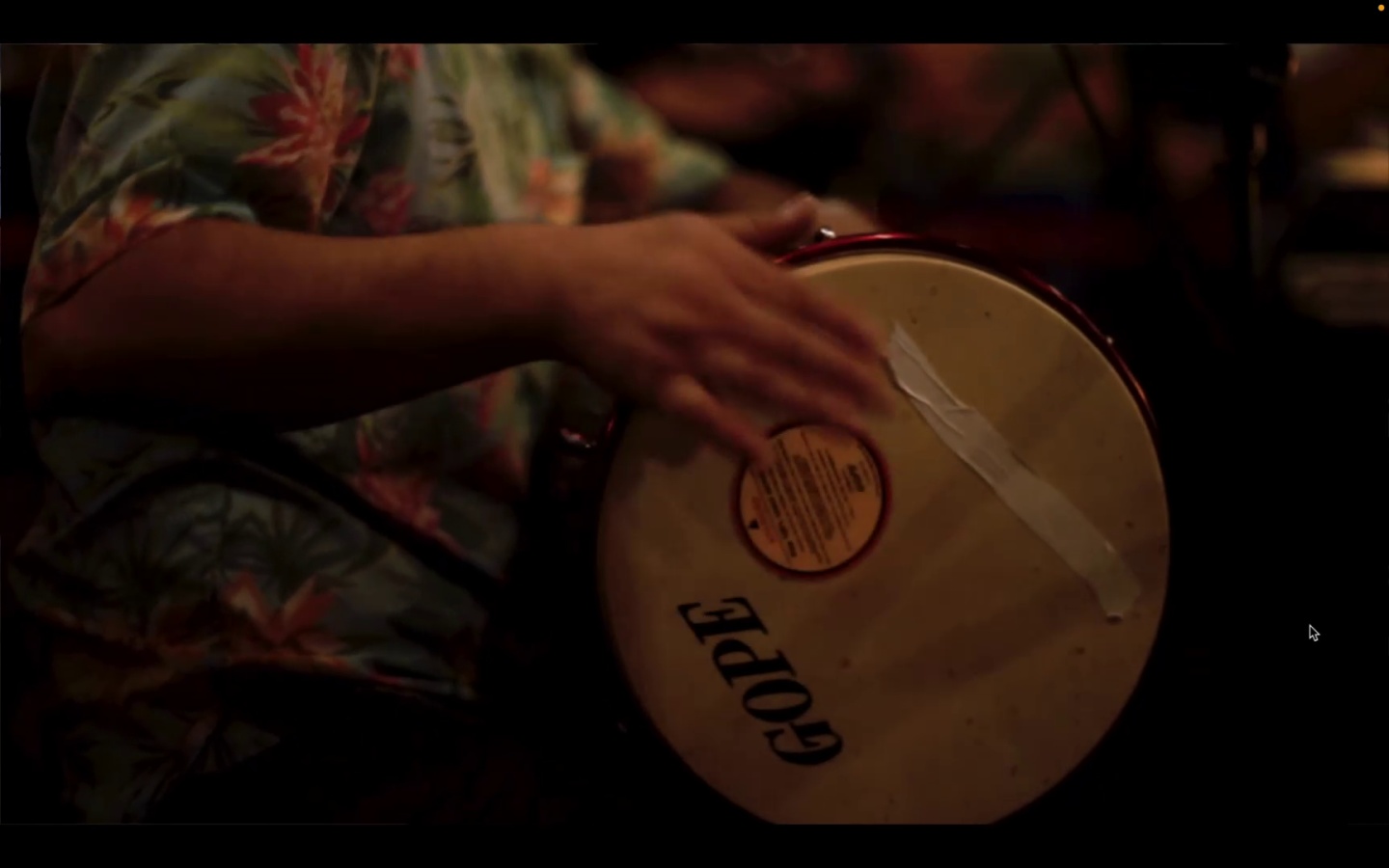 
key(Space)
 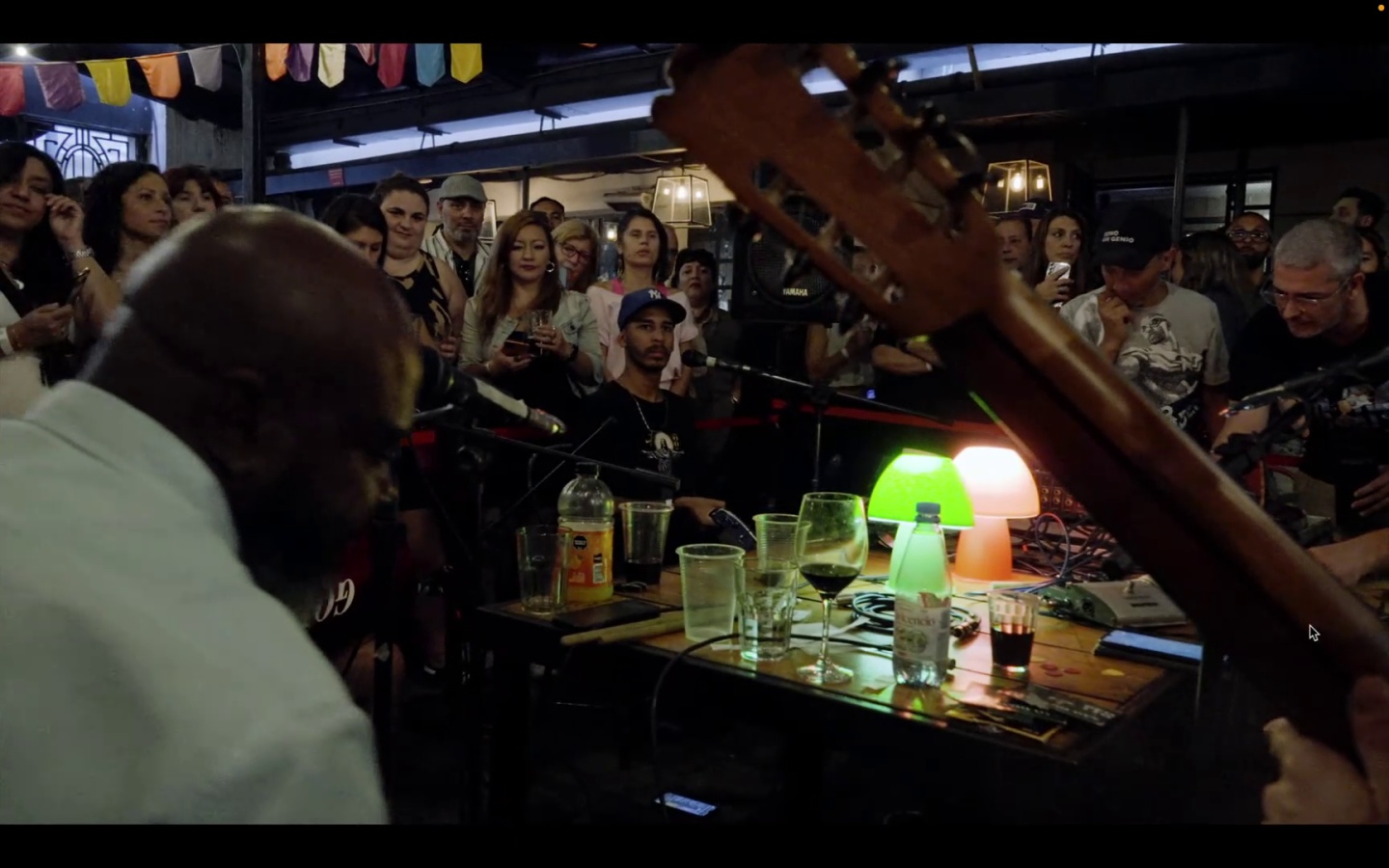 
hold_key(key=ArrowLeft, duration=1.5)
 